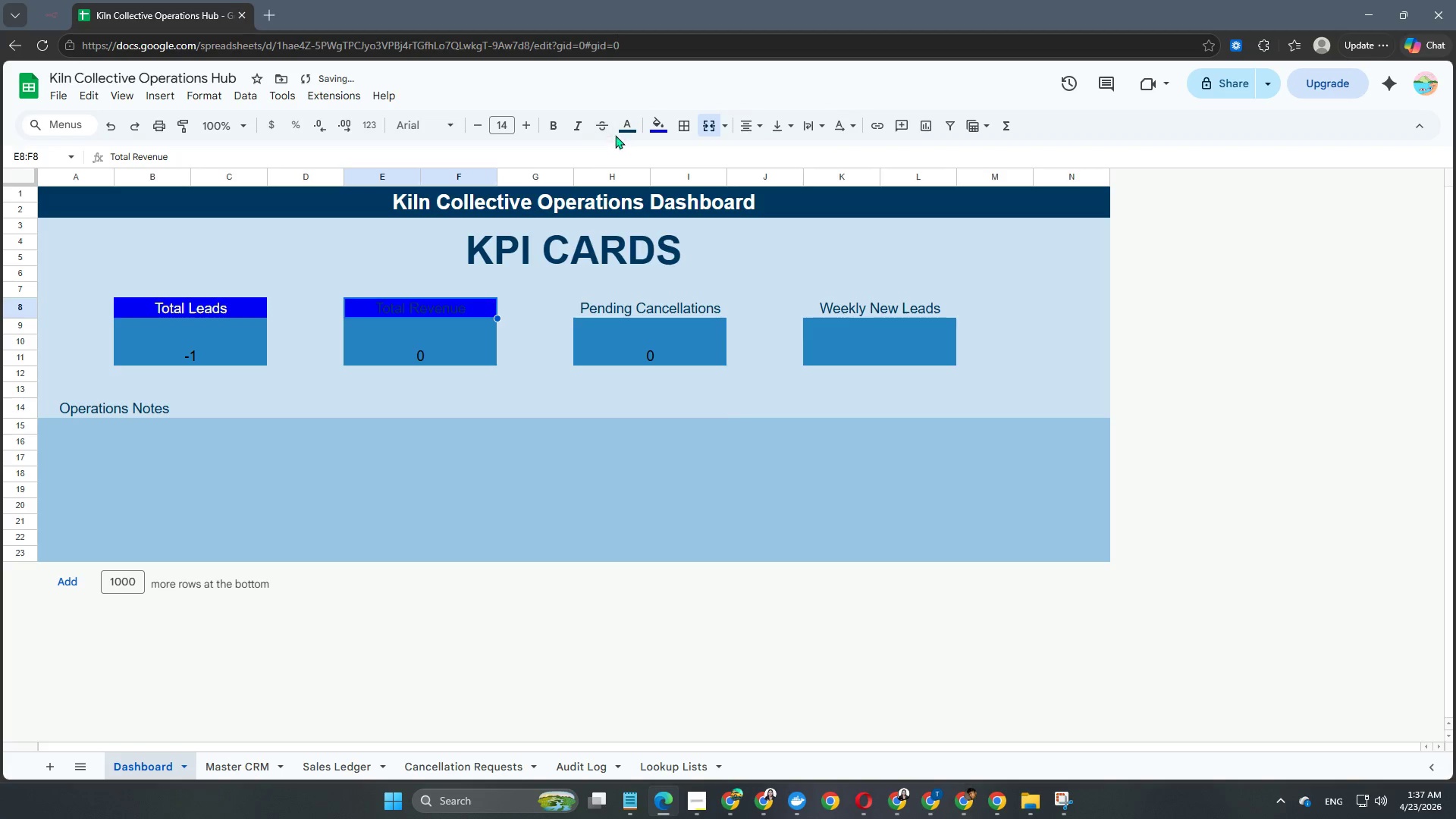 
left_click([627, 130])
 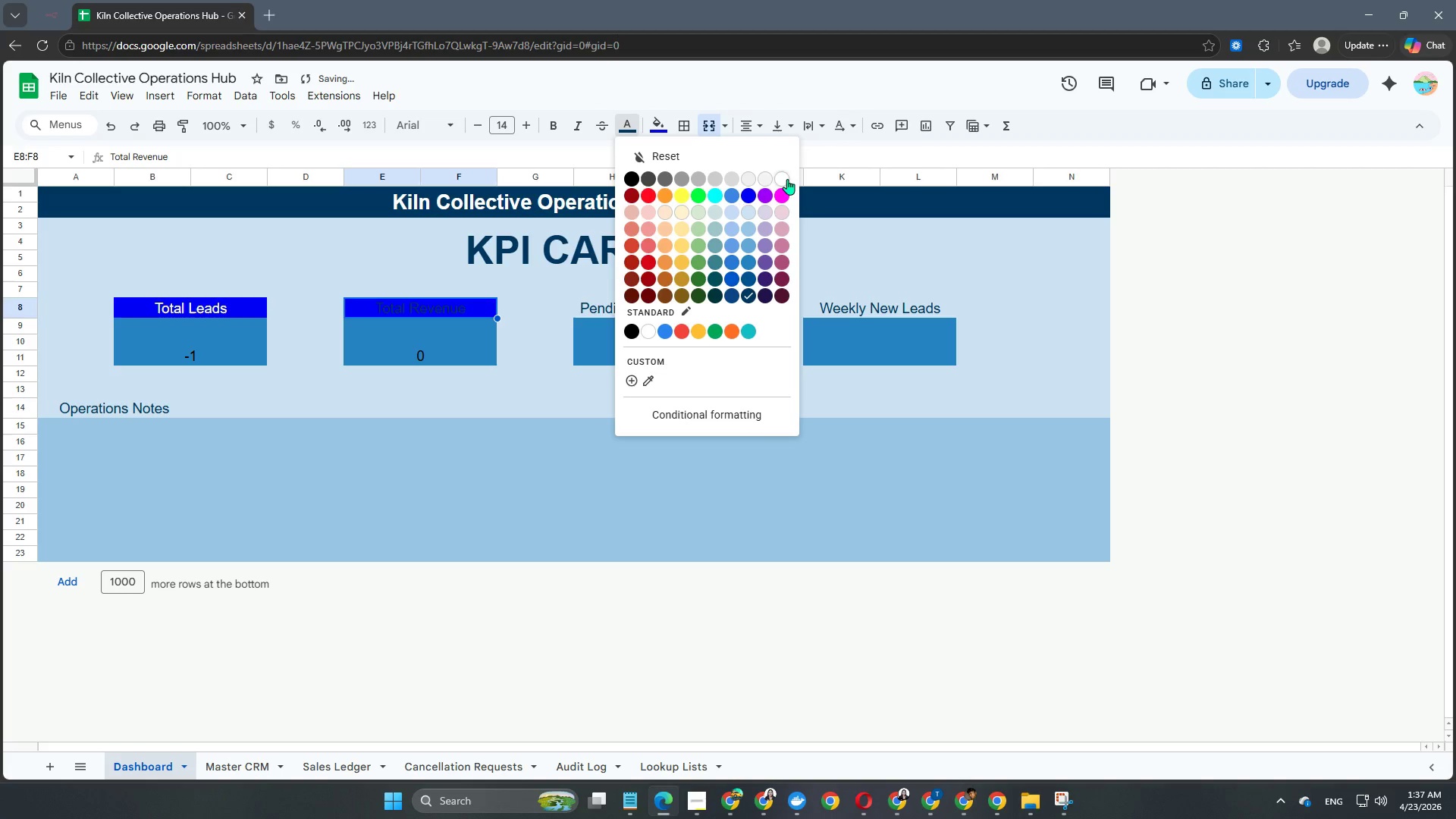 
left_click([786, 179])
 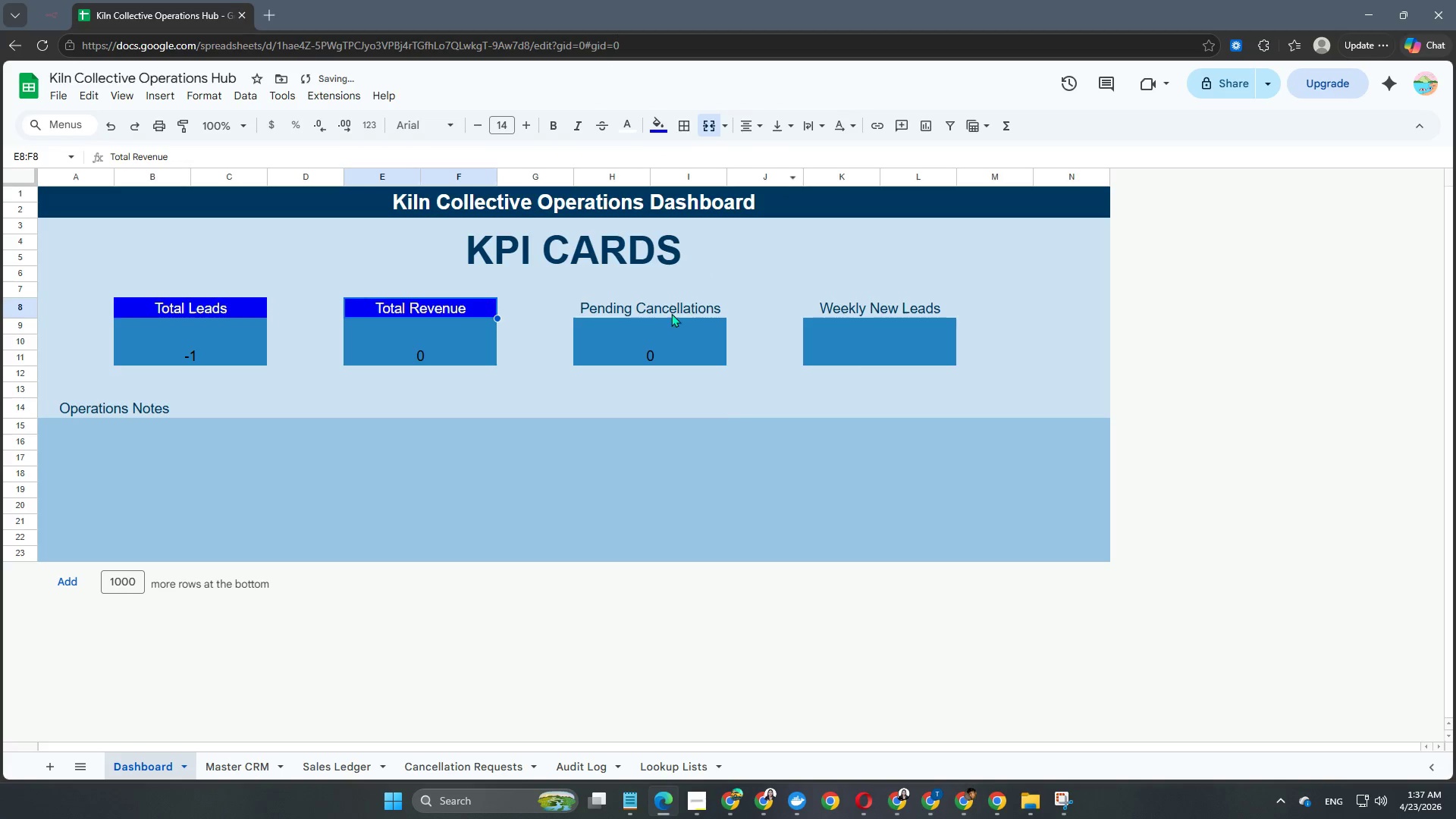 
left_click([666, 314])
 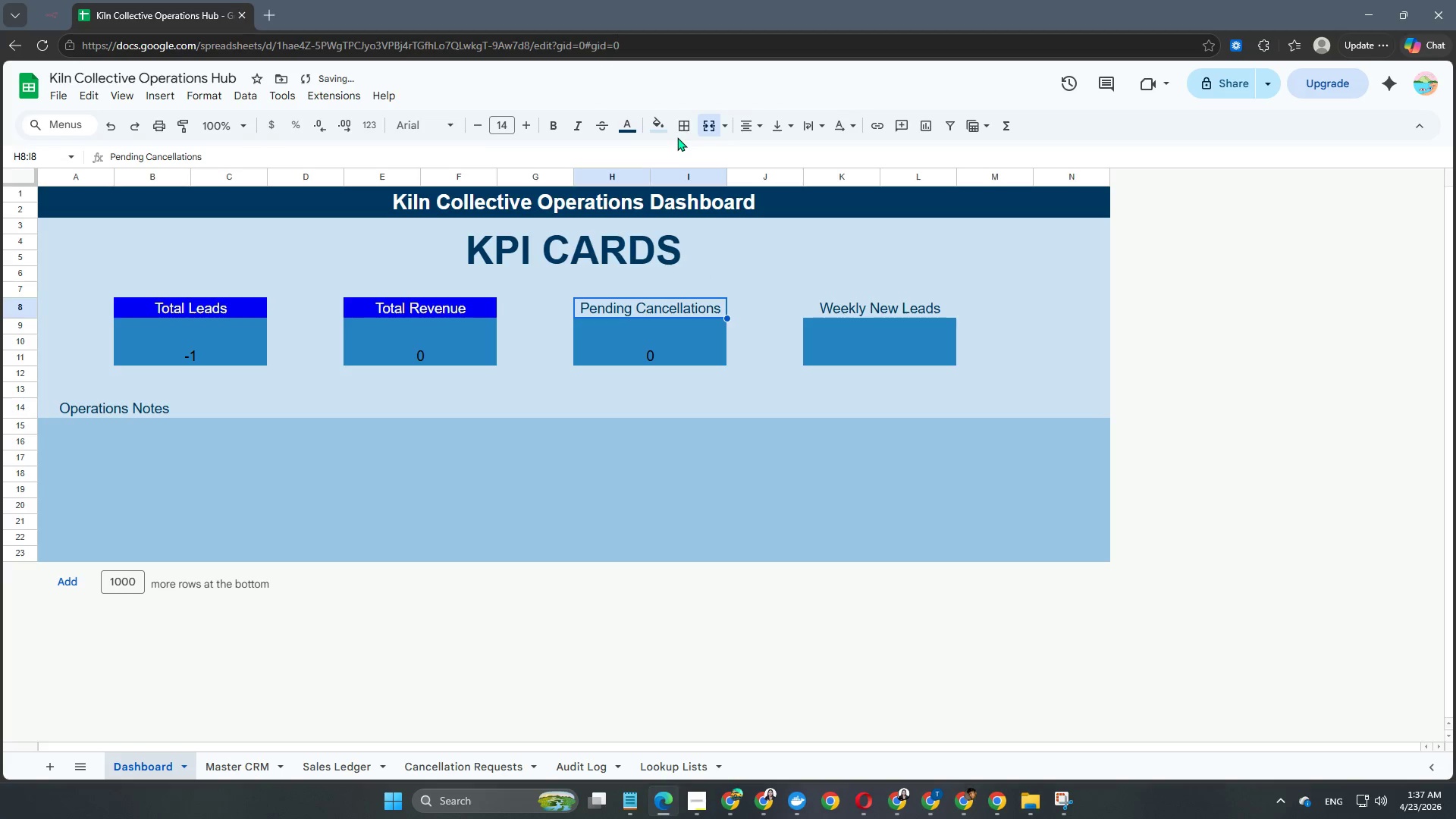 
left_click([657, 129])
 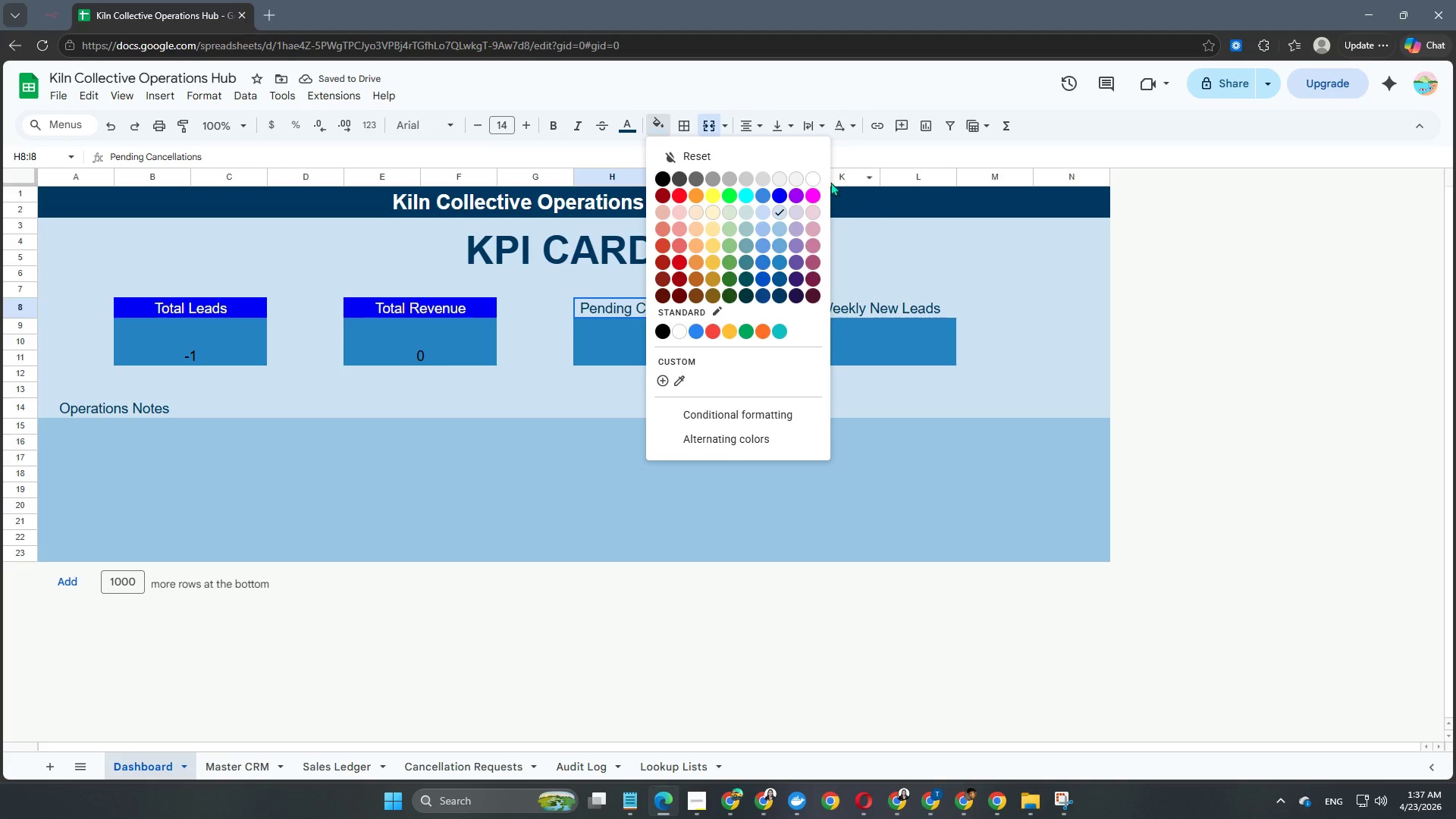 
left_click([817, 177])
 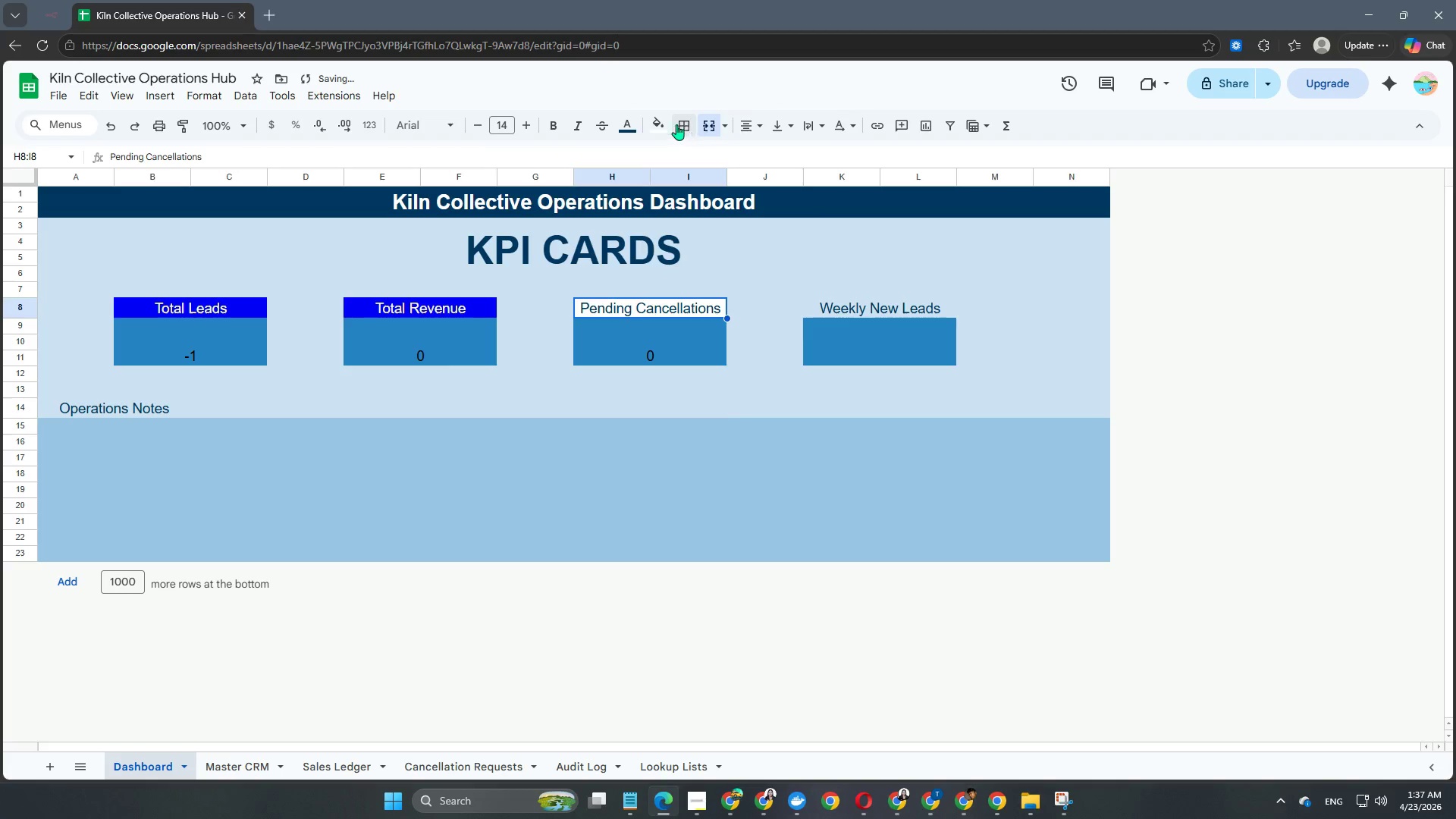 
left_click([657, 124])
 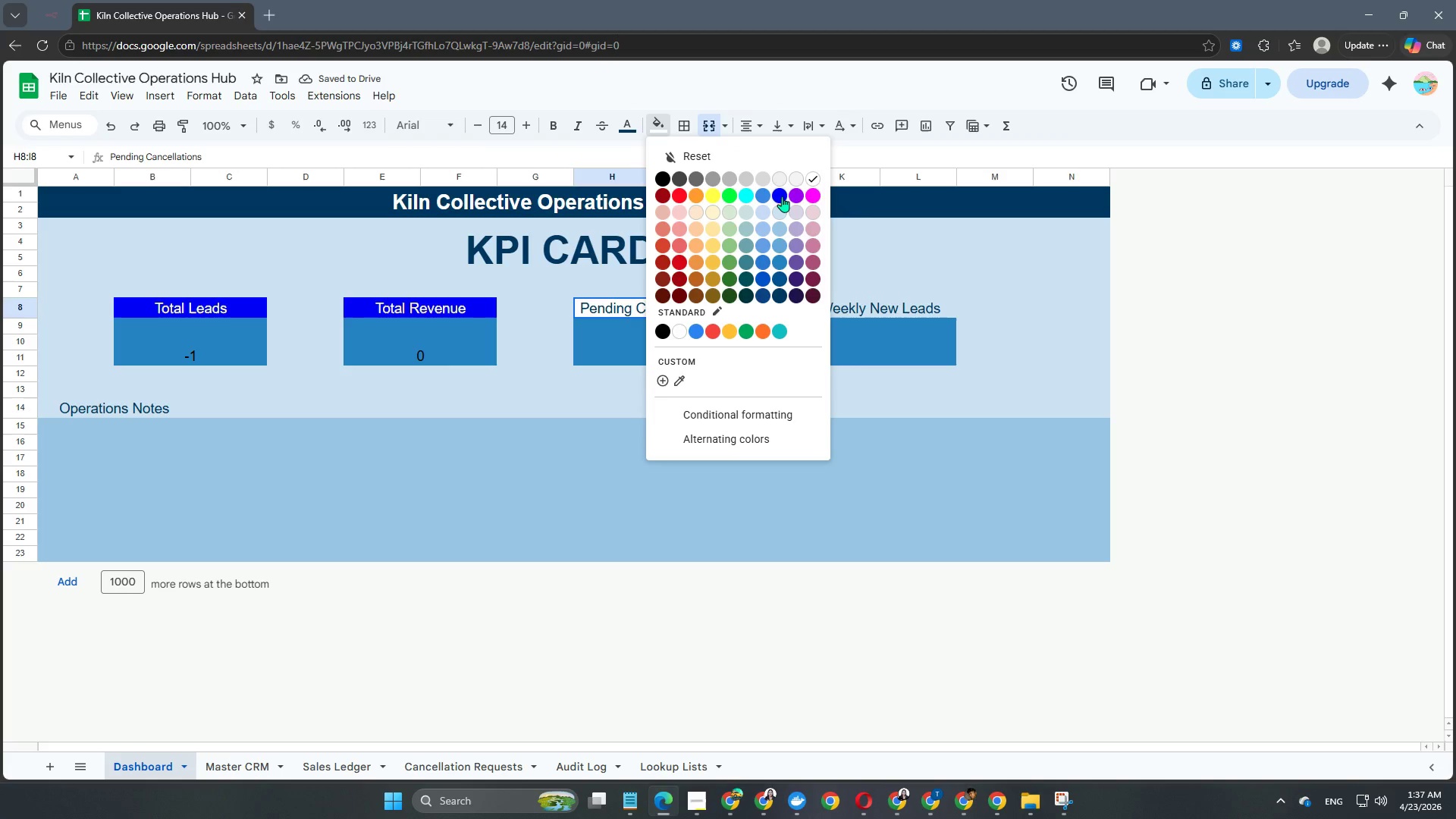 
left_click([780, 194])
 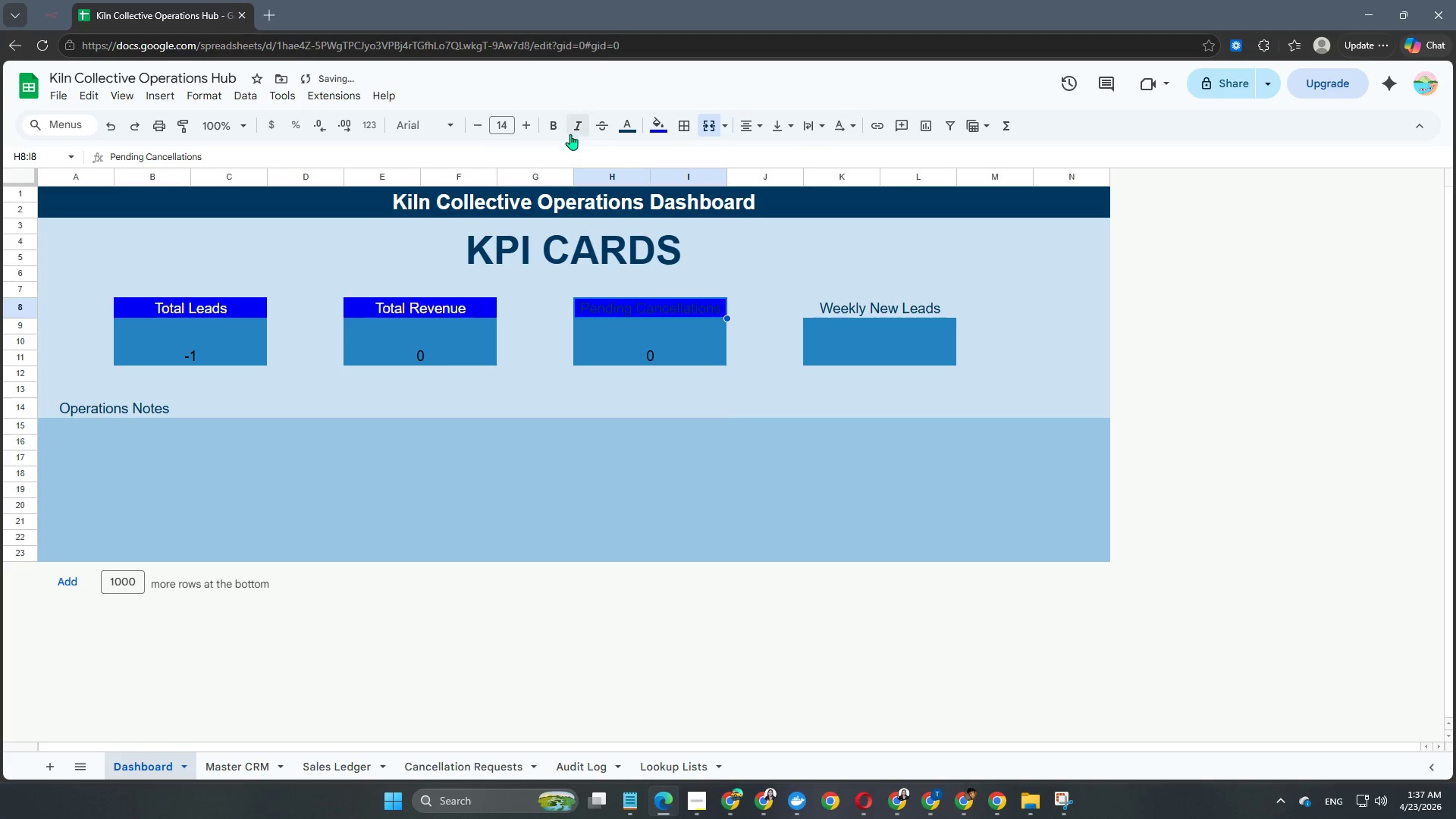 
left_click([621, 127])
 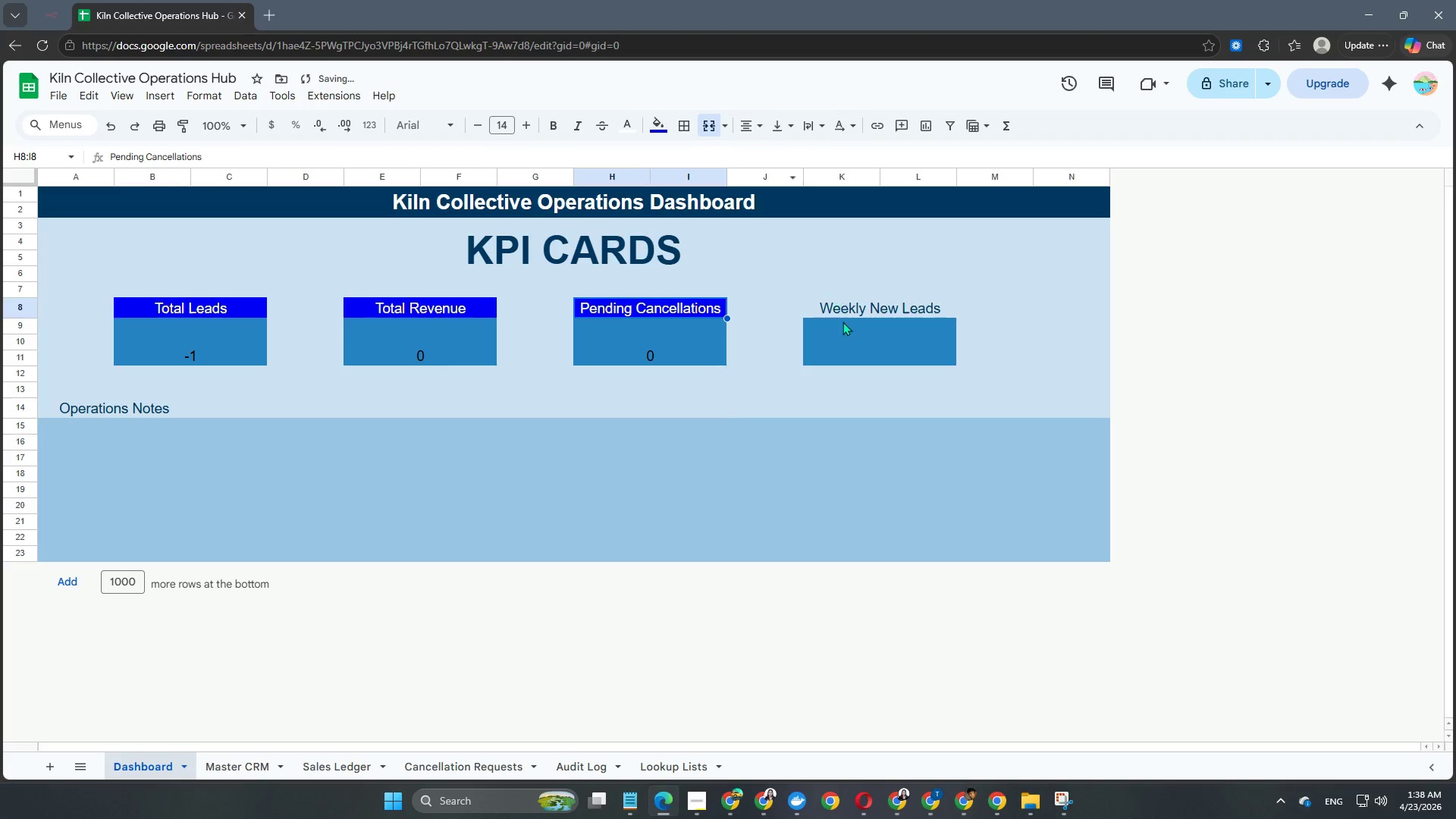 
left_click([831, 299])
 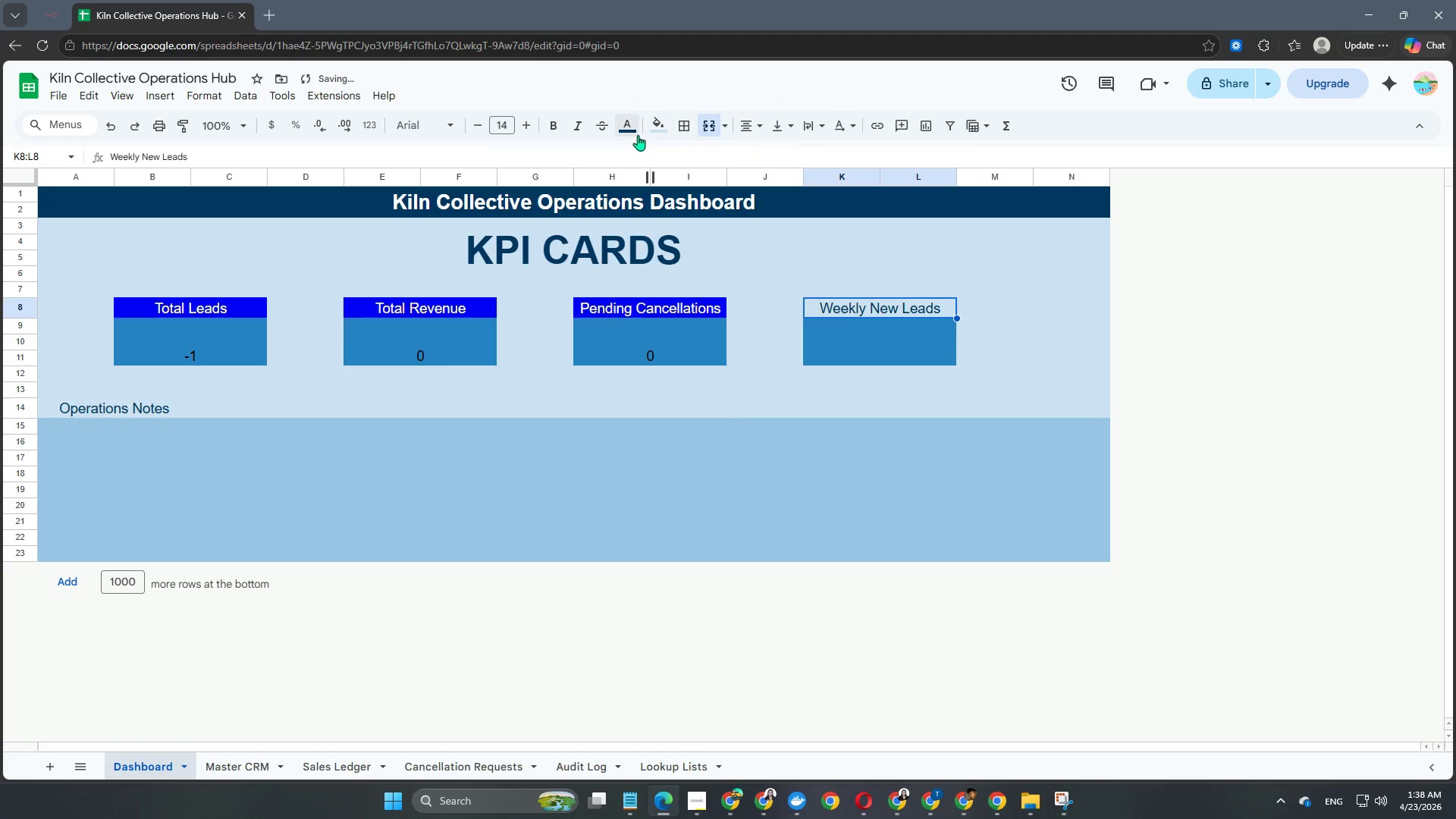 
left_click([632, 134])
 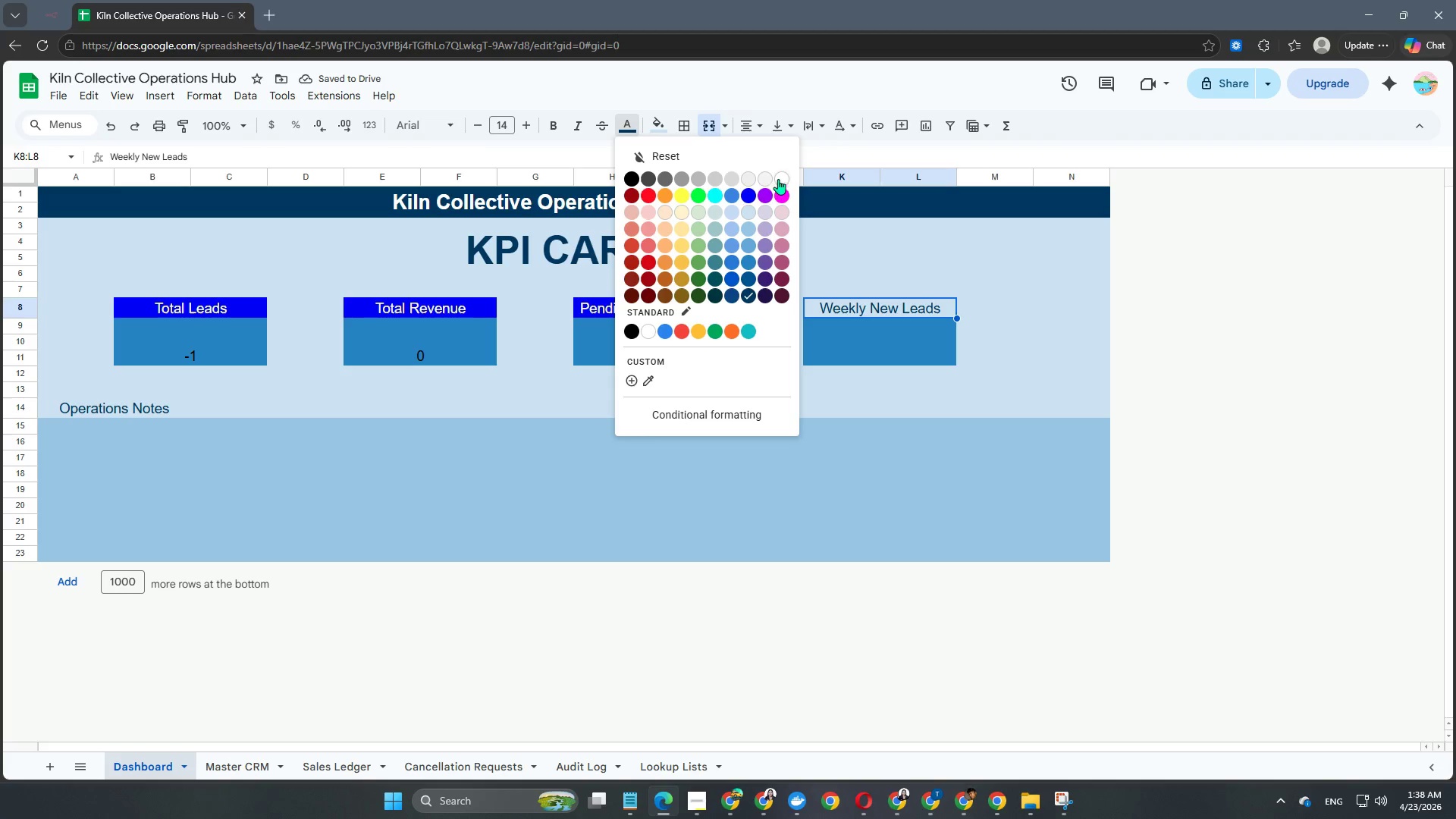 
left_click([779, 179])
 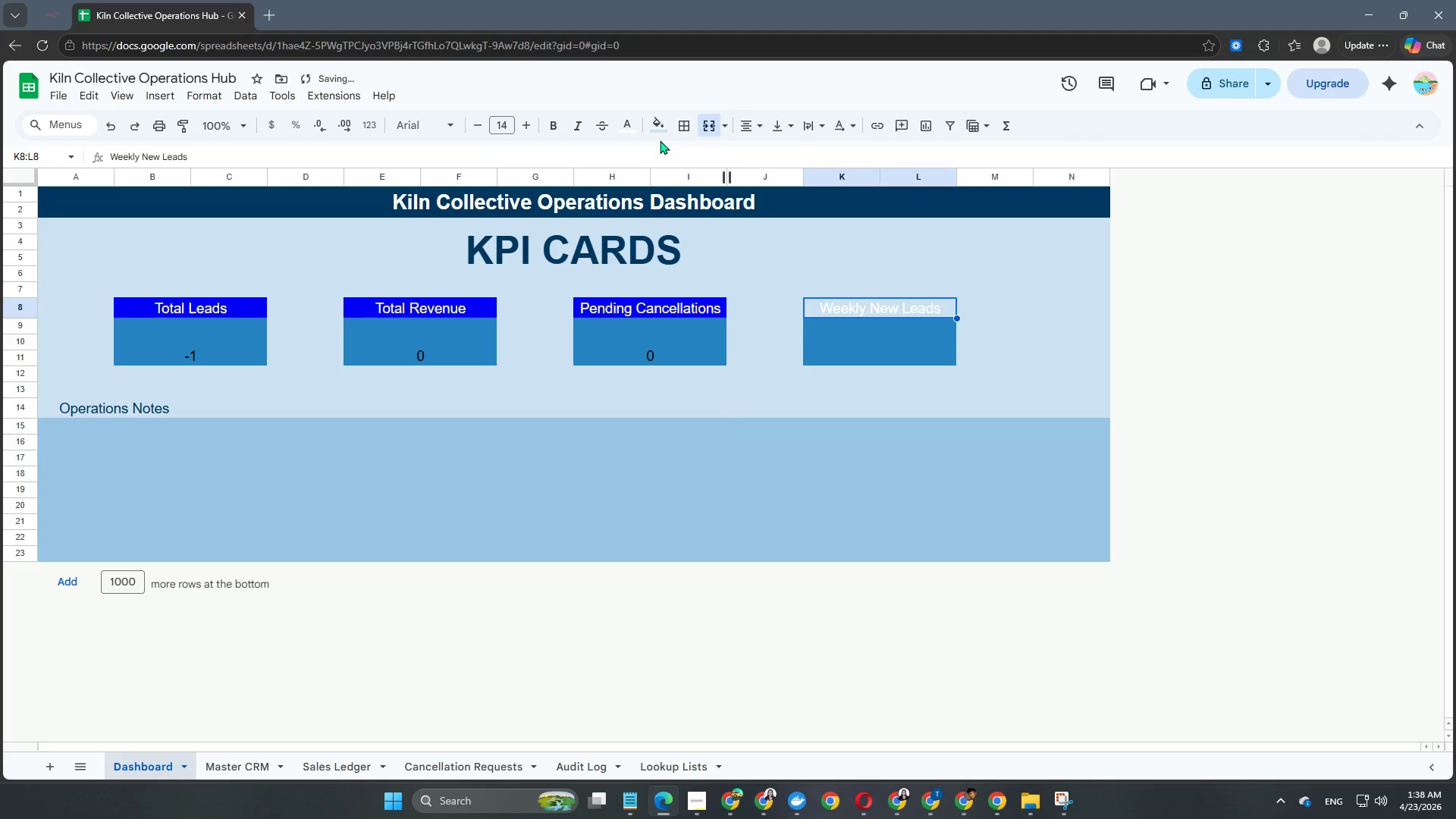 
left_click([661, 131])
 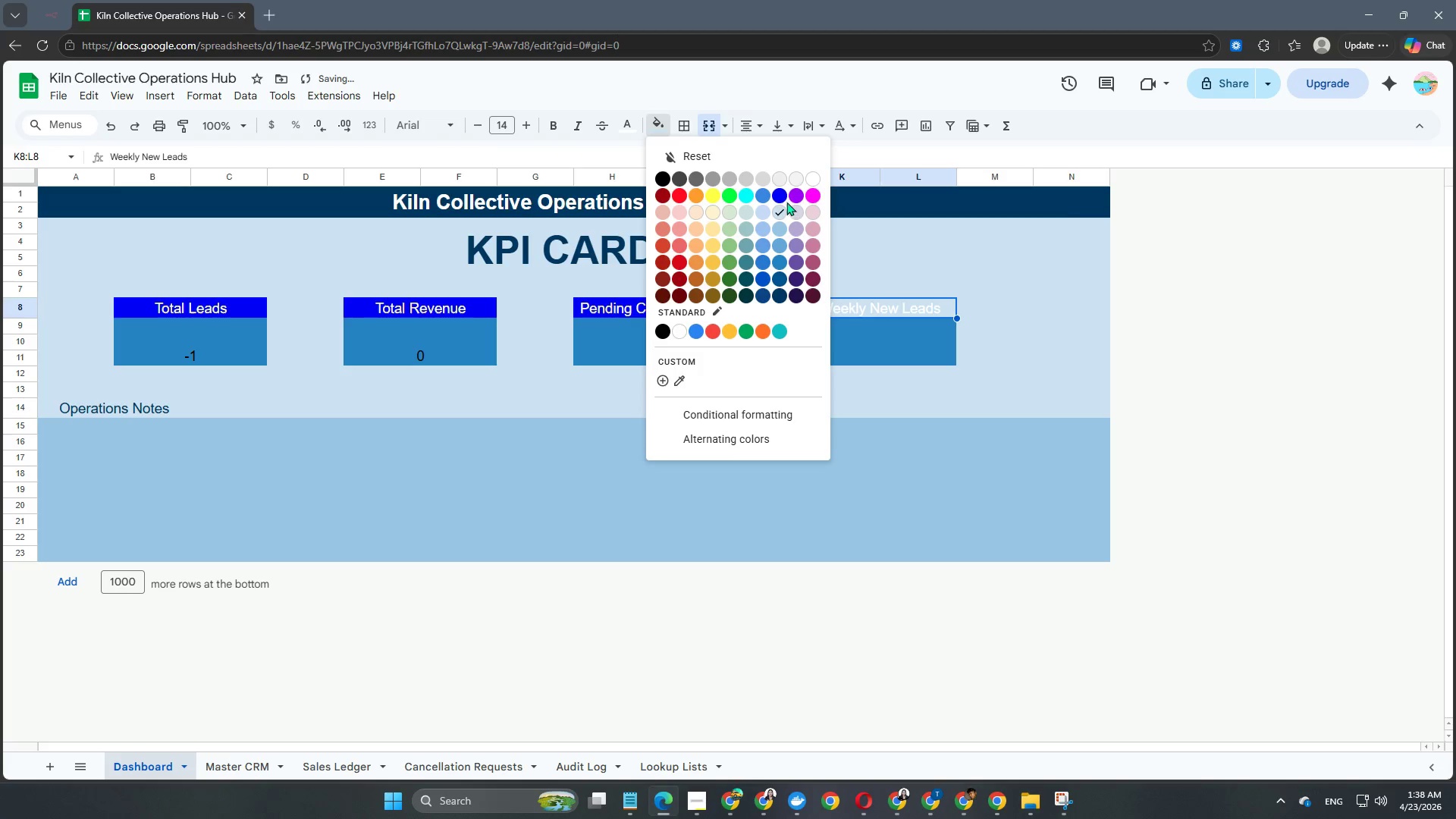 
left_click([780, 196])
 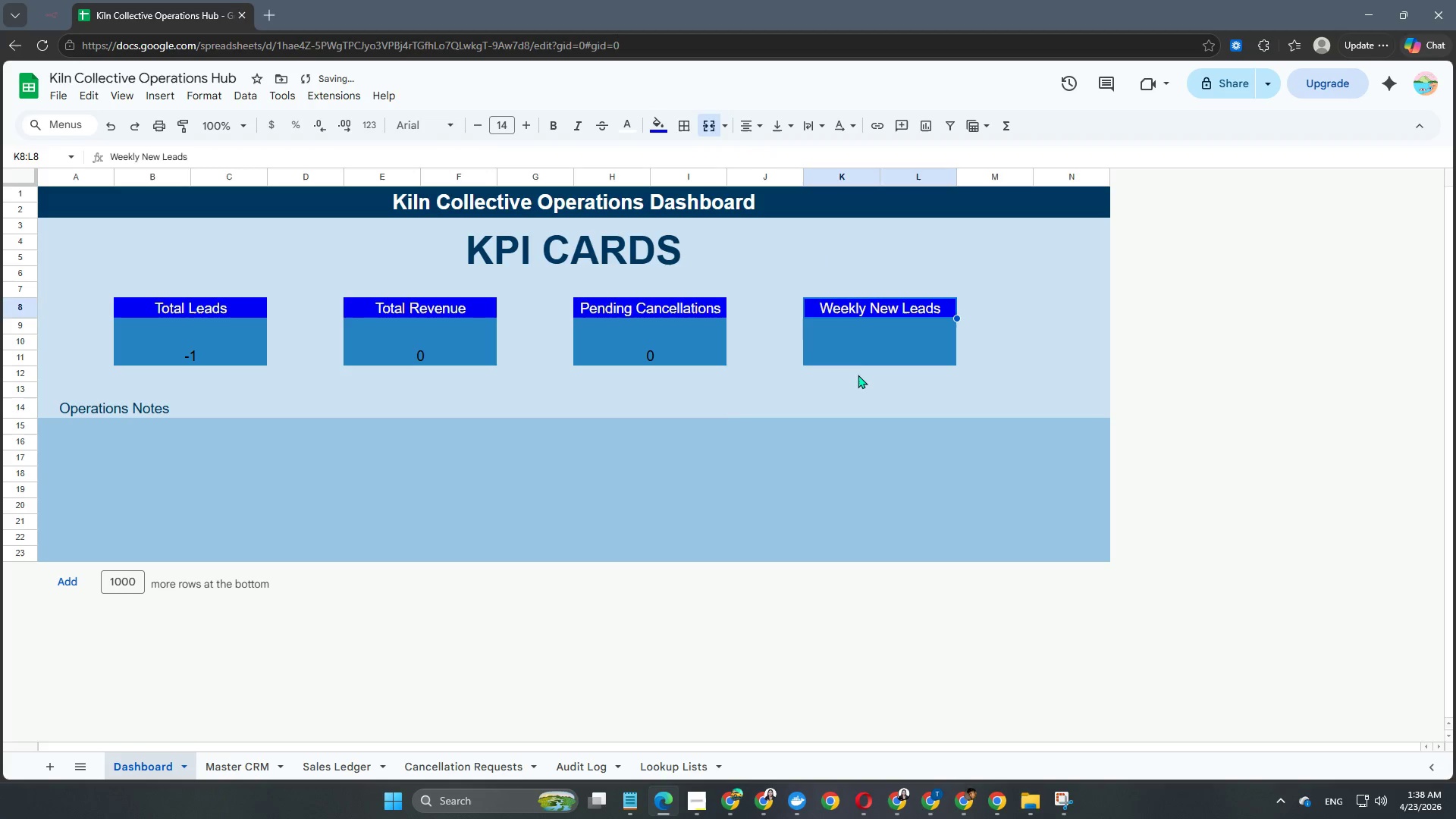 
left_click([858, 379])
 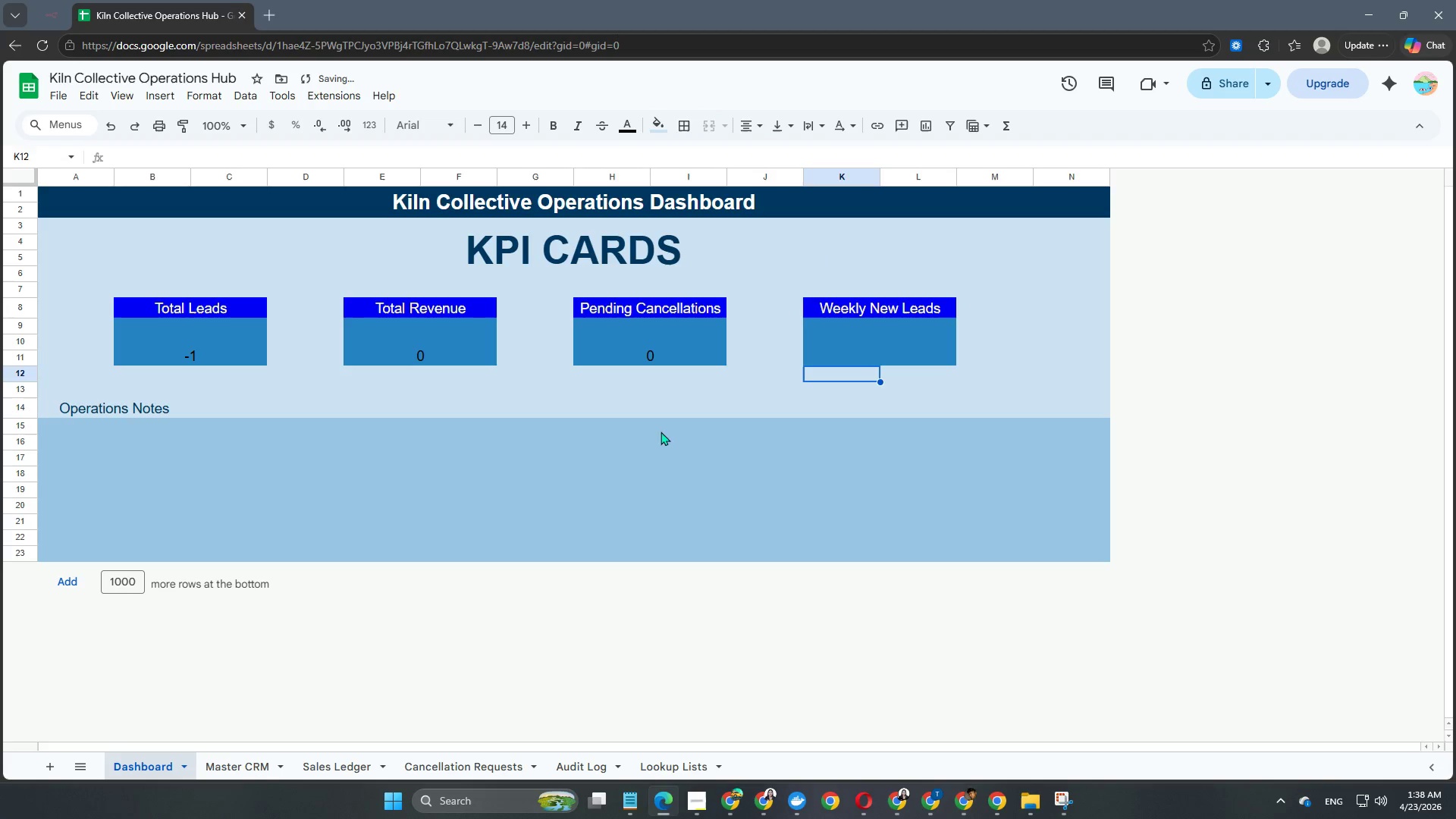 
left_click([599, 480])
 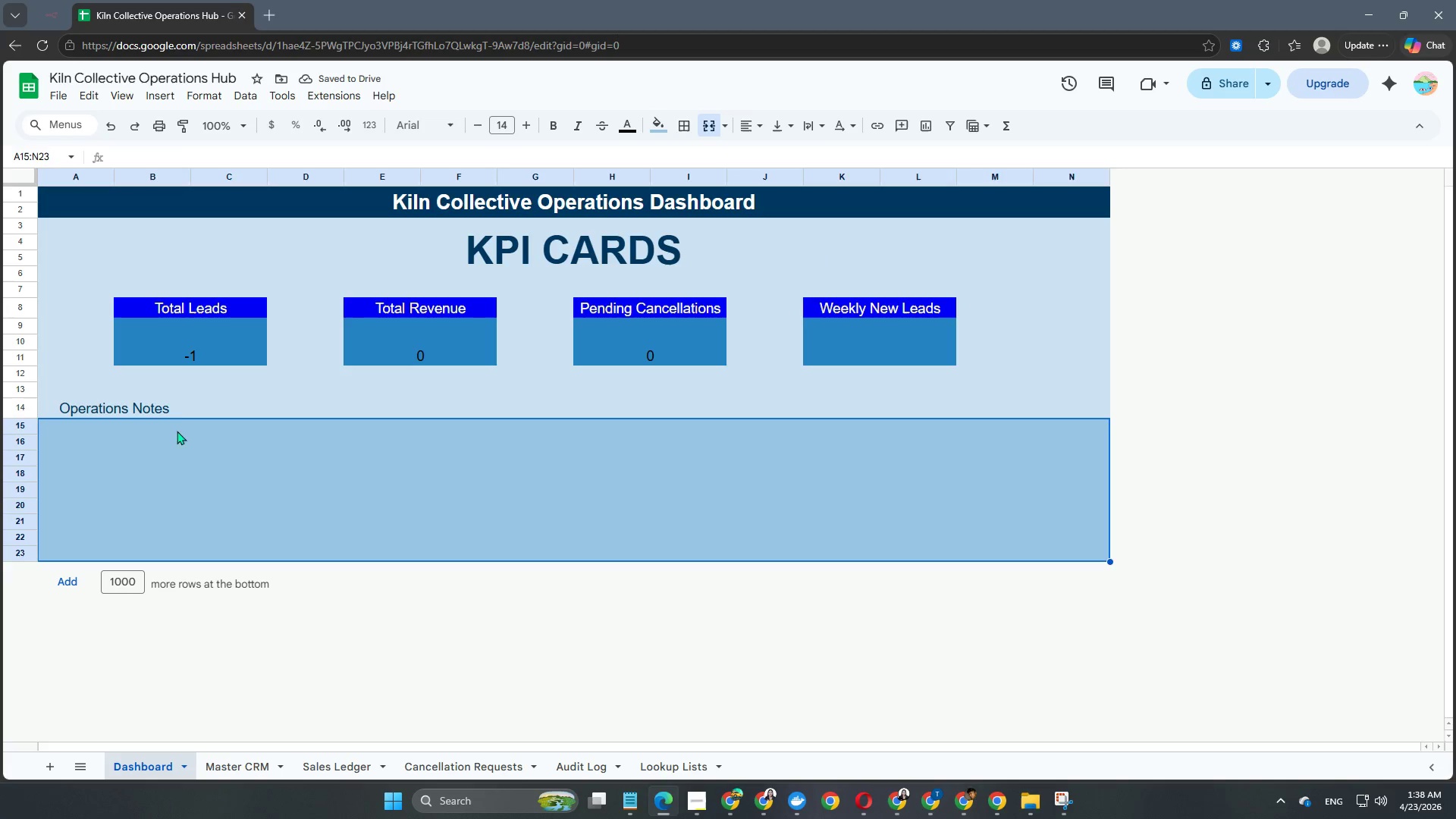 
left_click([175, 405])
 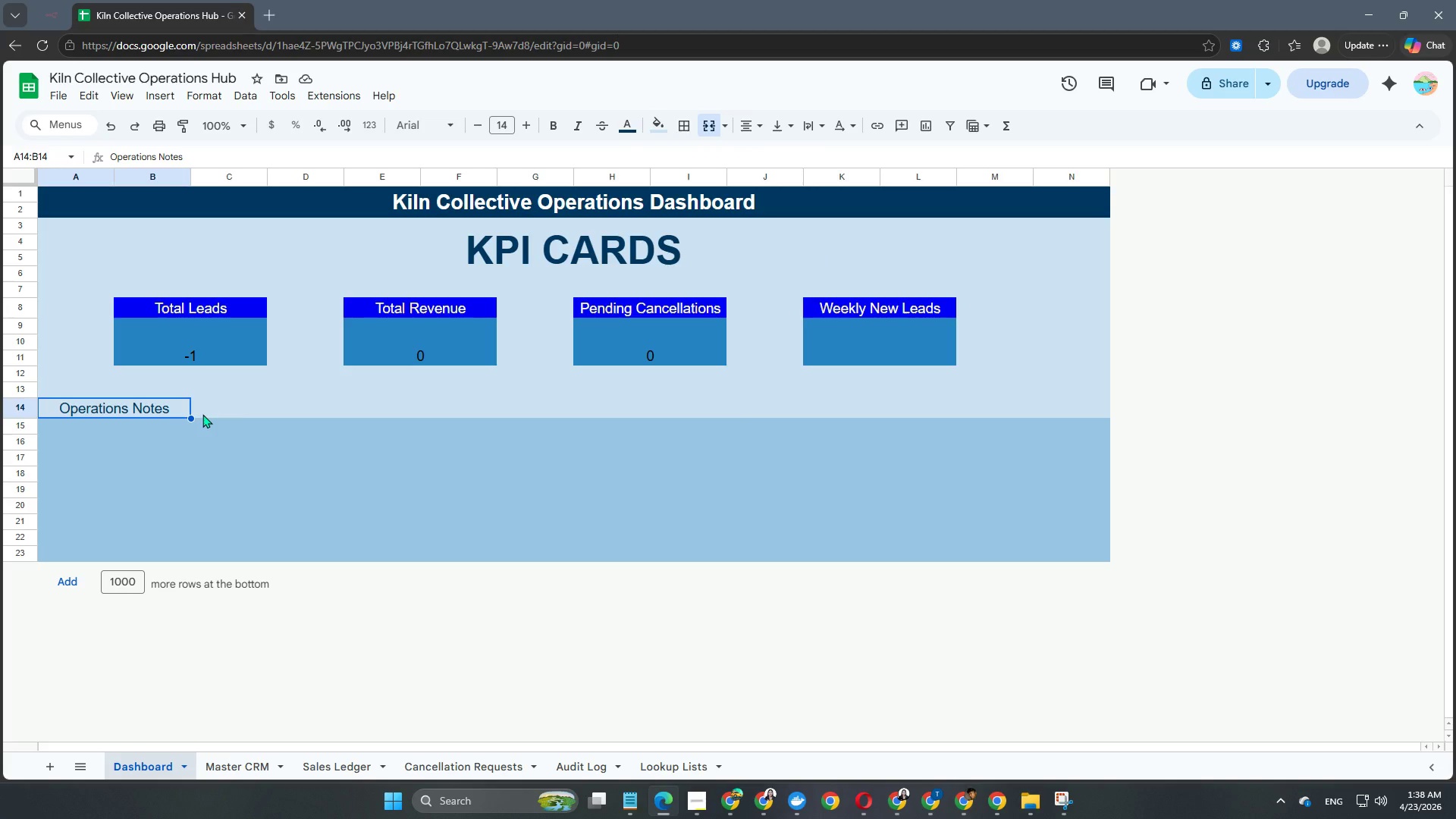 
key(Shift+ArrowRight)
 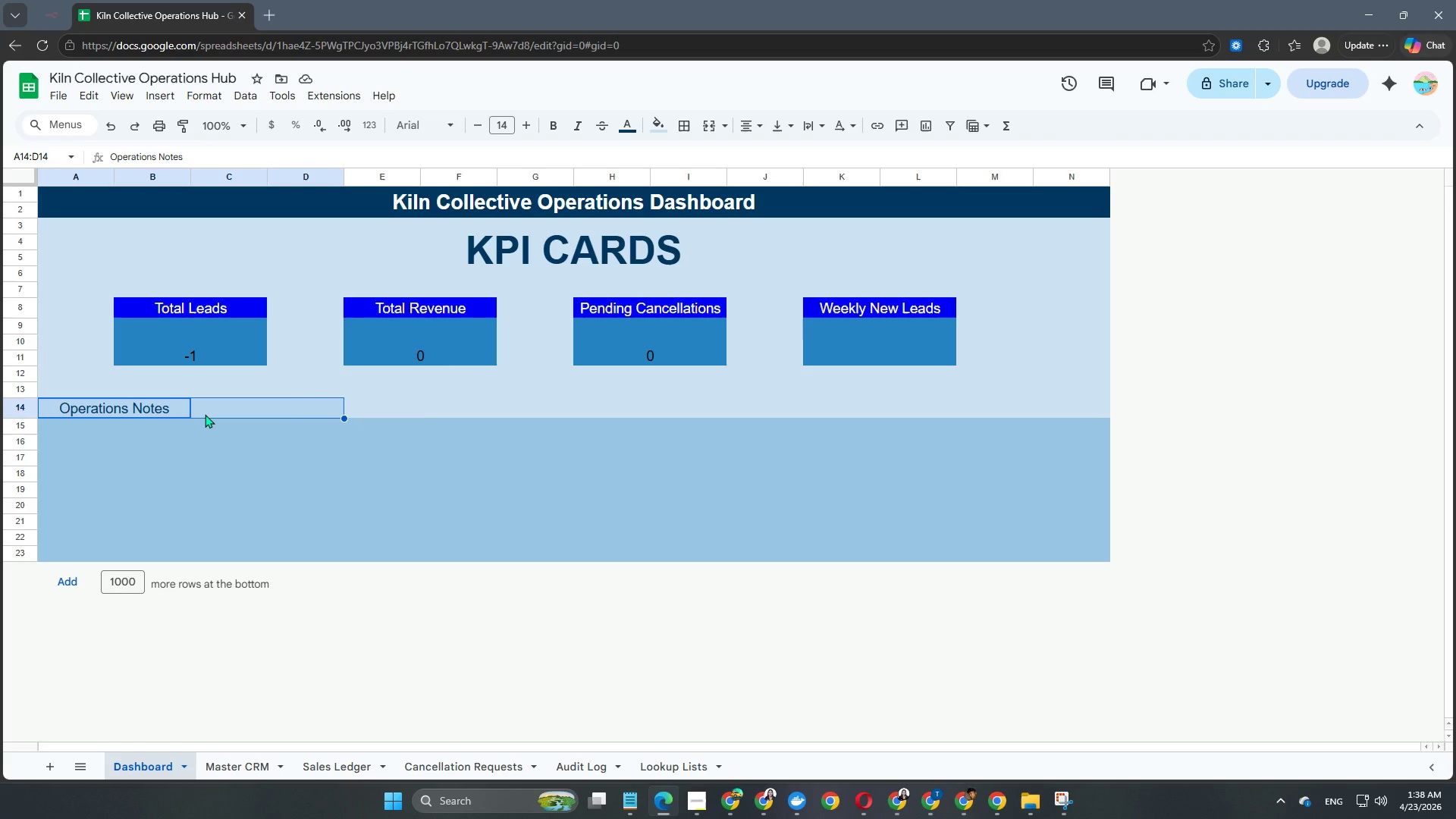 
key(Shift+ArrowRight)
 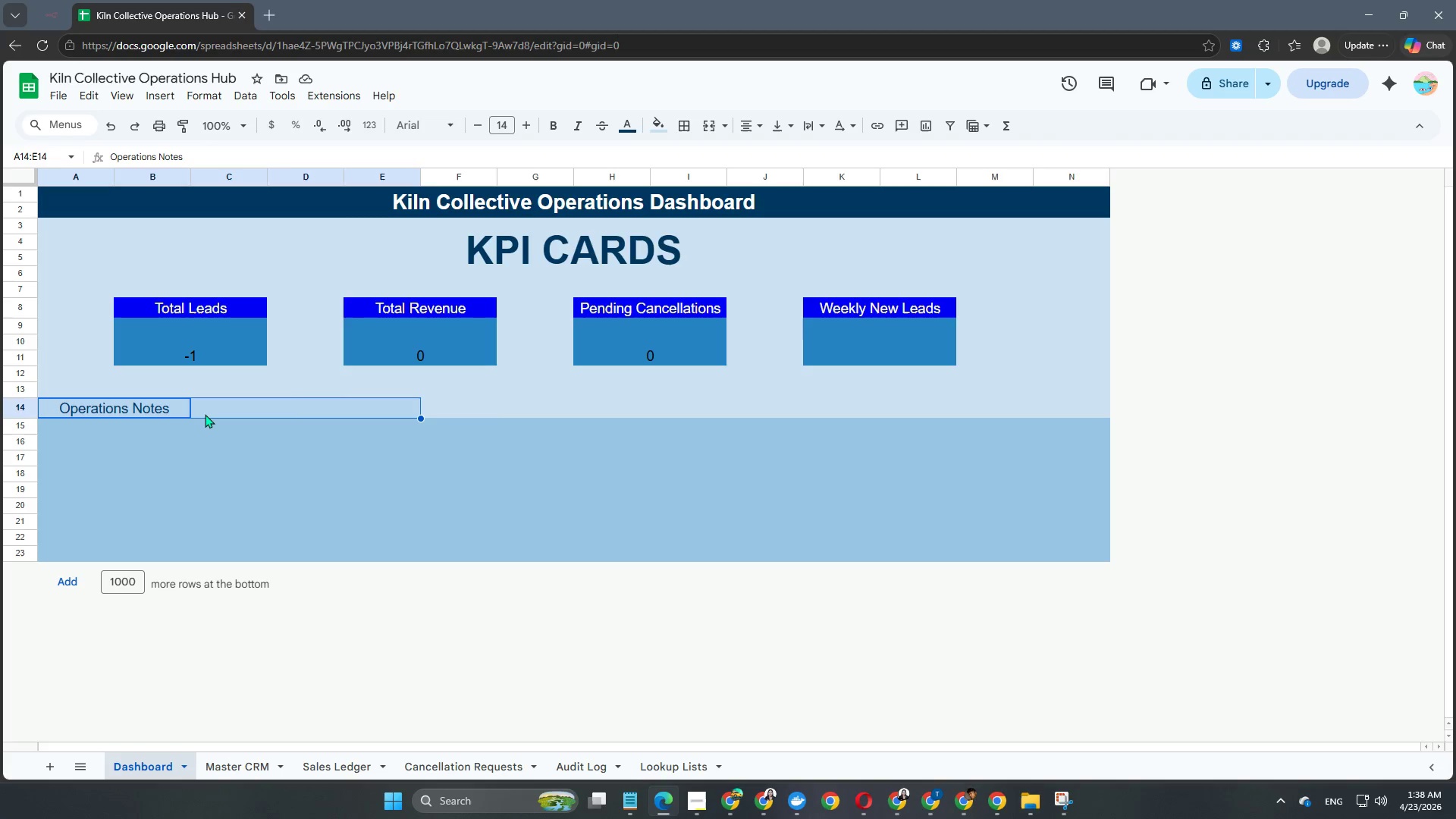 
key(Shift+ArrowRight)
 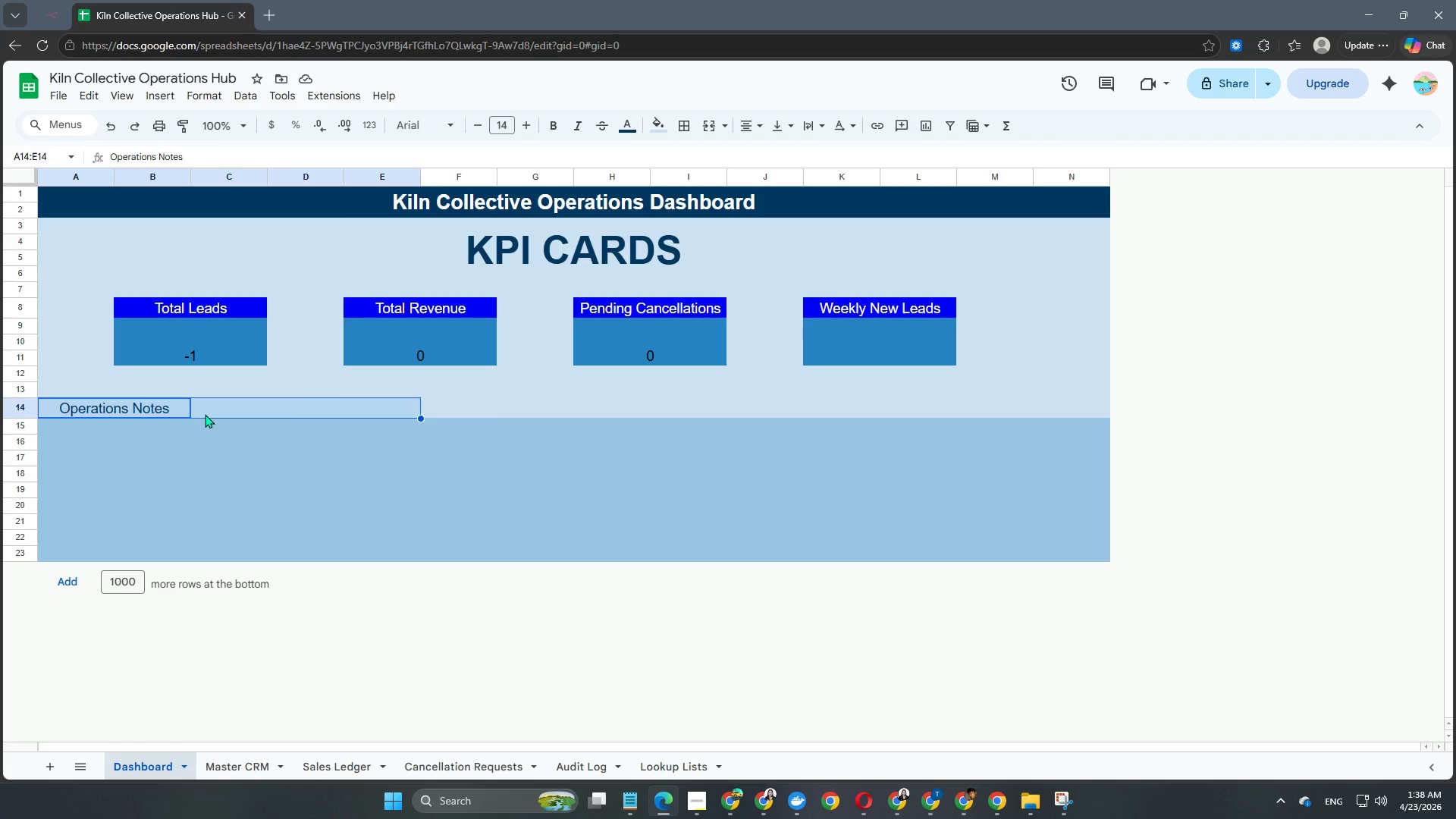 
key(Shift+ArrowRight)
 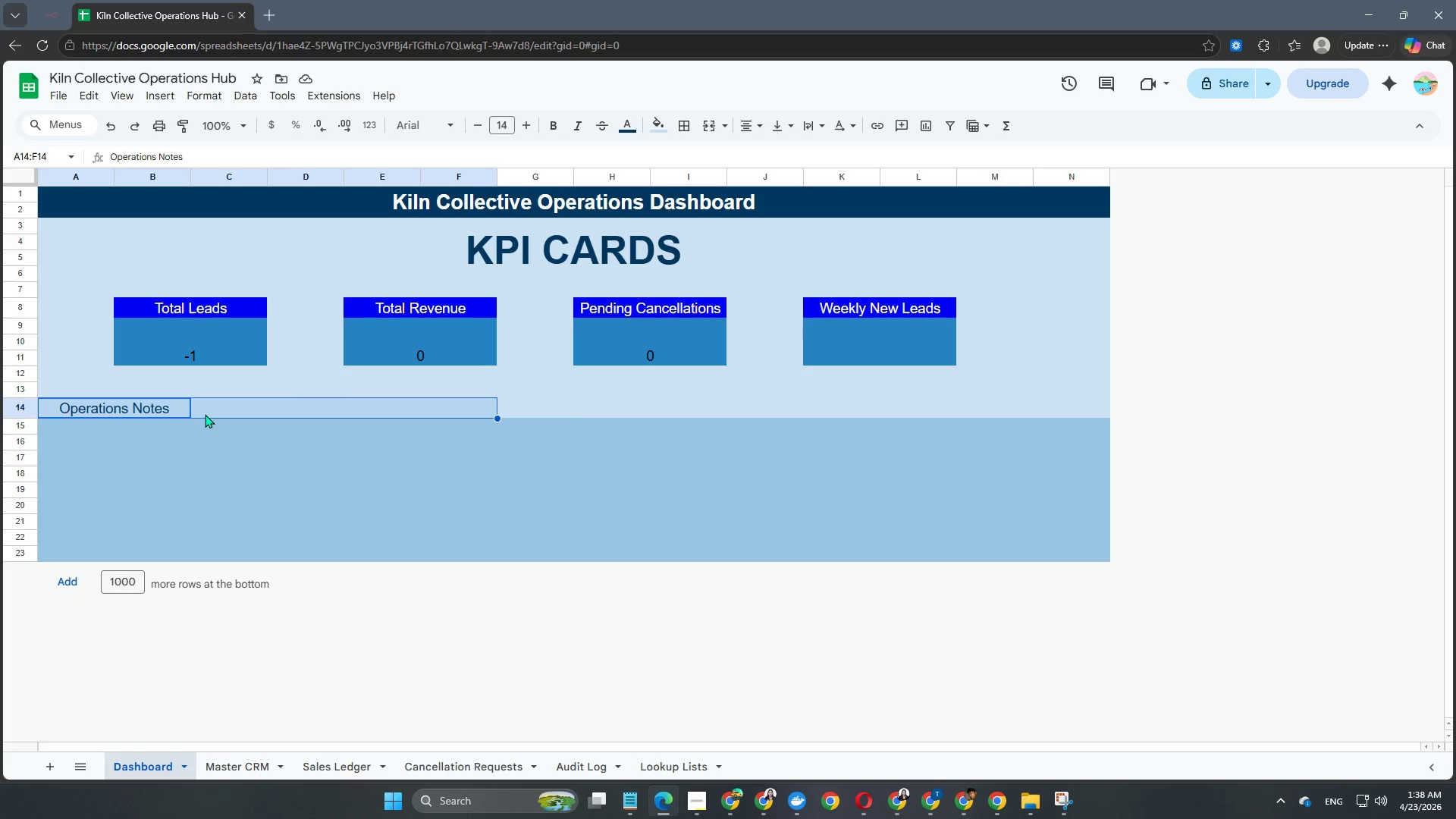 
key(Shift+ArrowRight)
 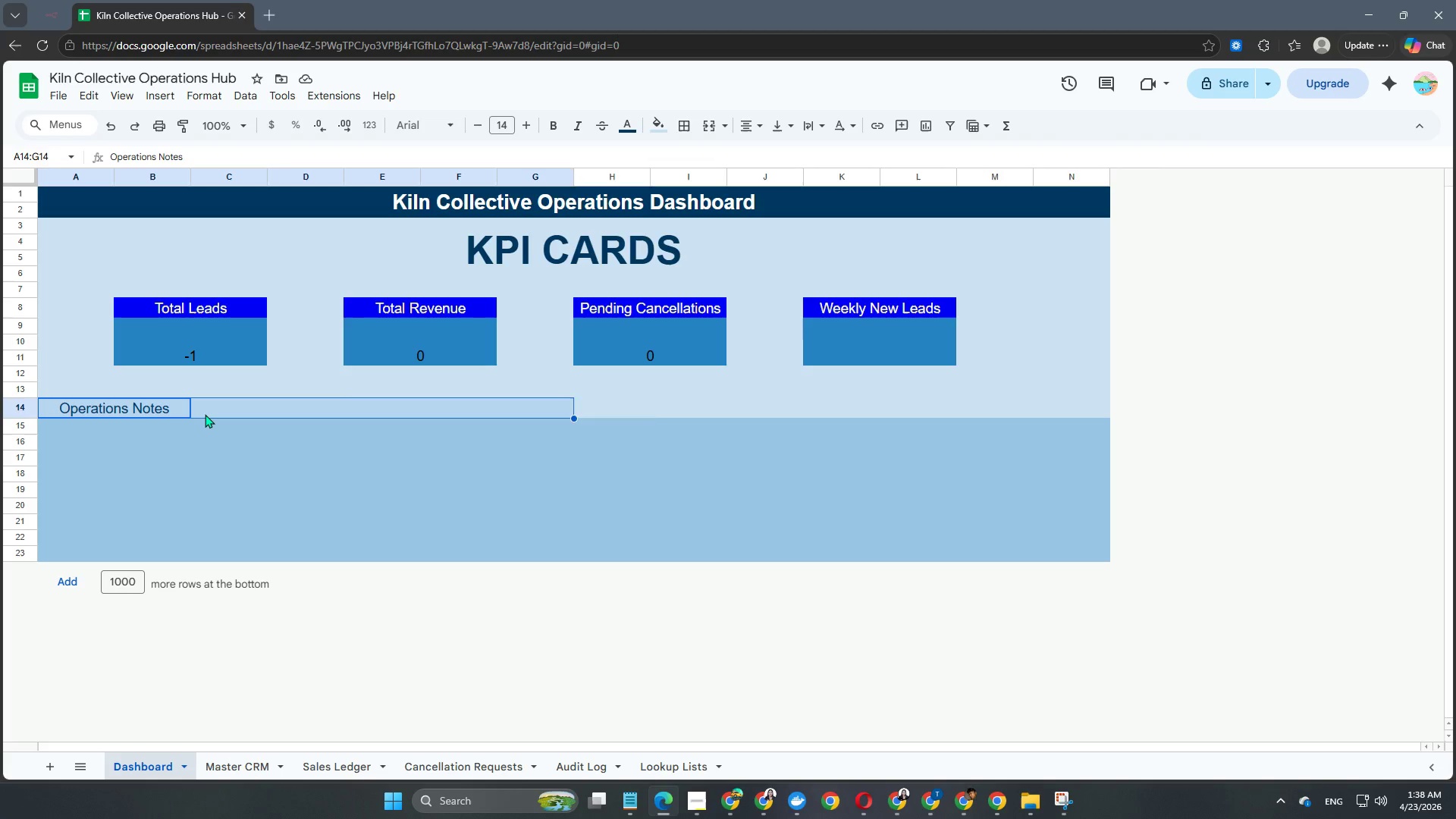 
key(Shift+ArrowRight)
 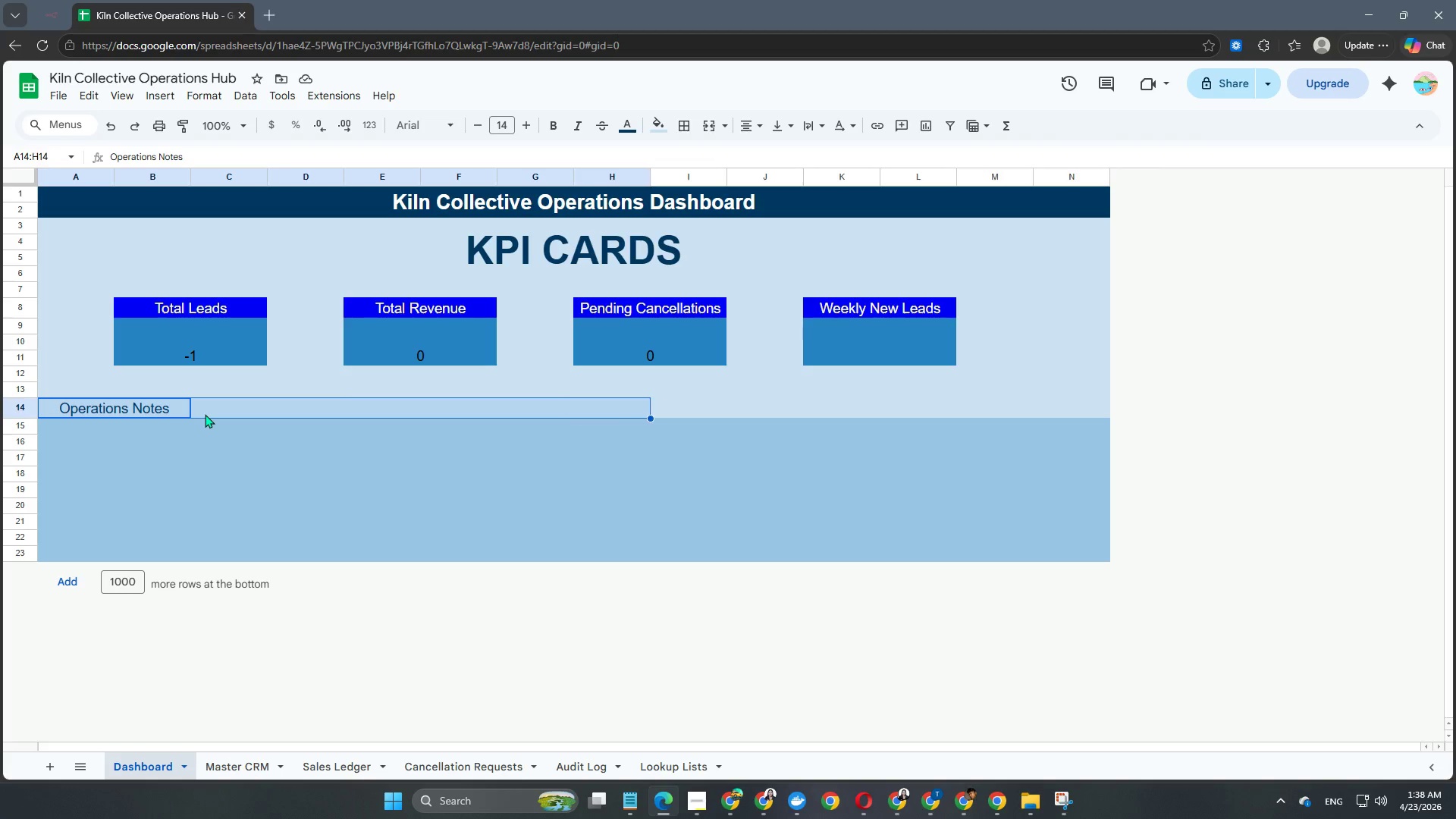 
key(Shift+ArrowRight)
 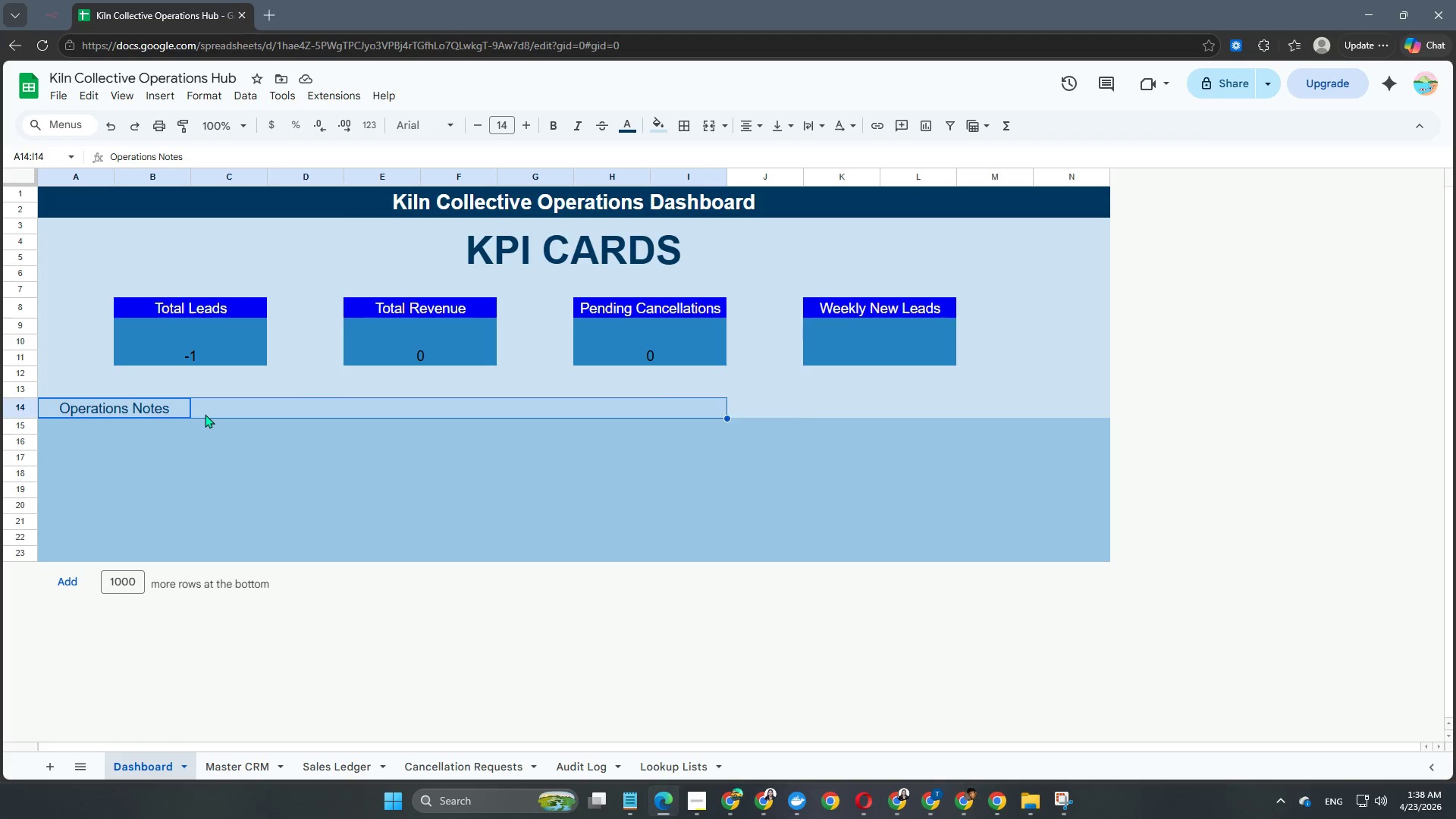 
key(Shift+ArrowRight)
 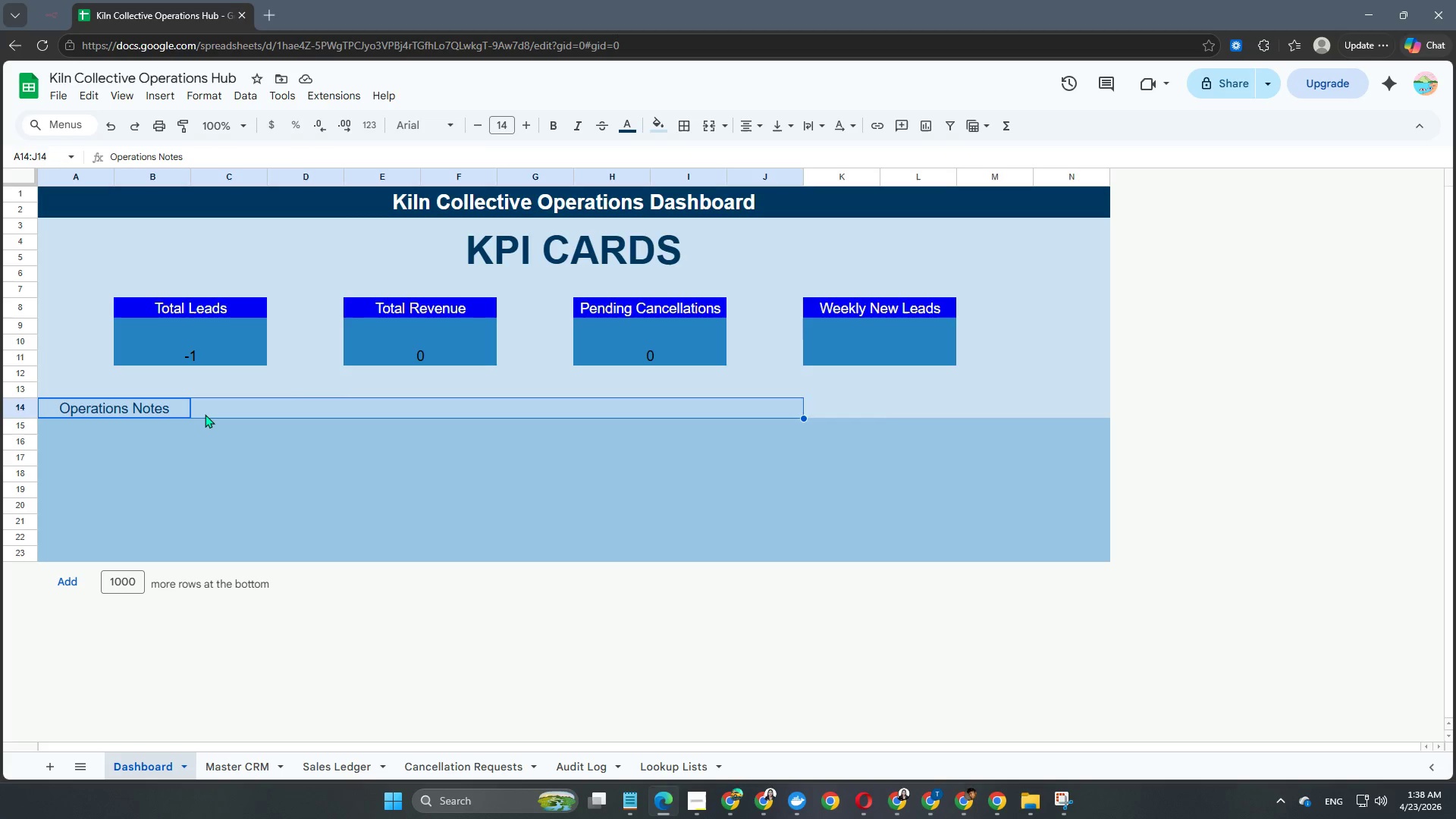 
key(Shift+ArrowRight)
 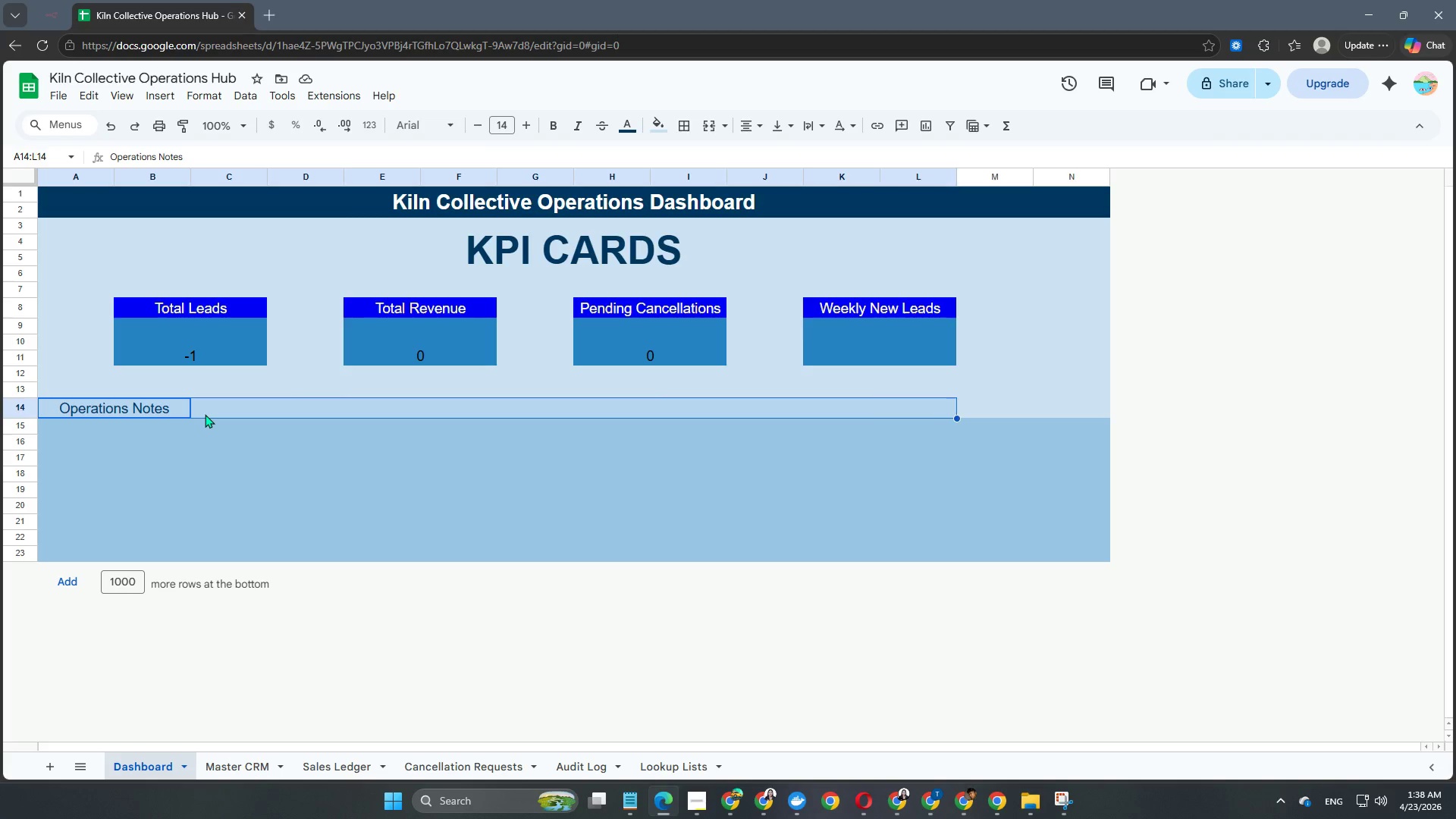 
key(Shift+ArrowRight)
 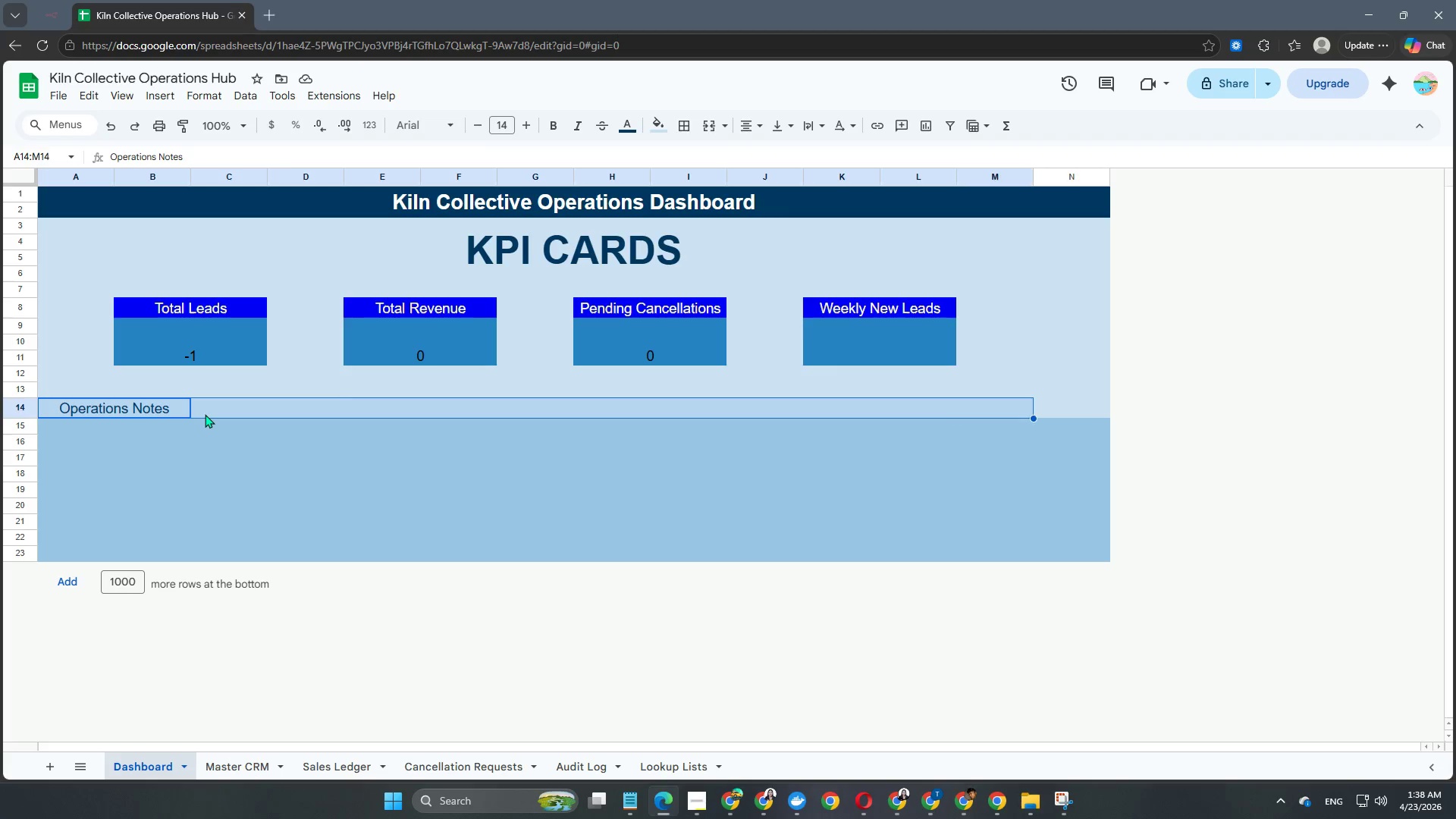 
key(Shift+ArrowRight)
 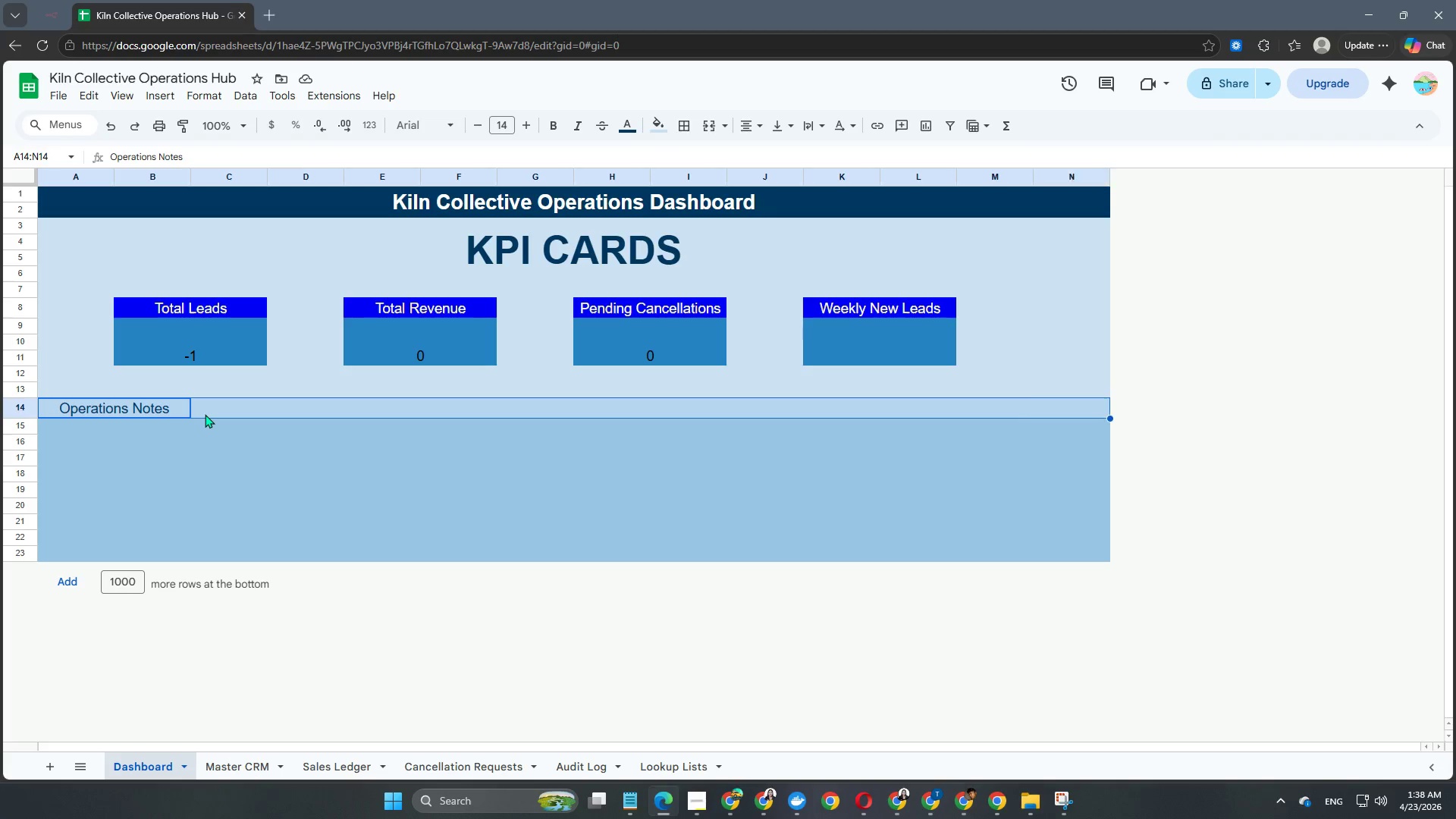 
key(Shift+ArrowRight)
 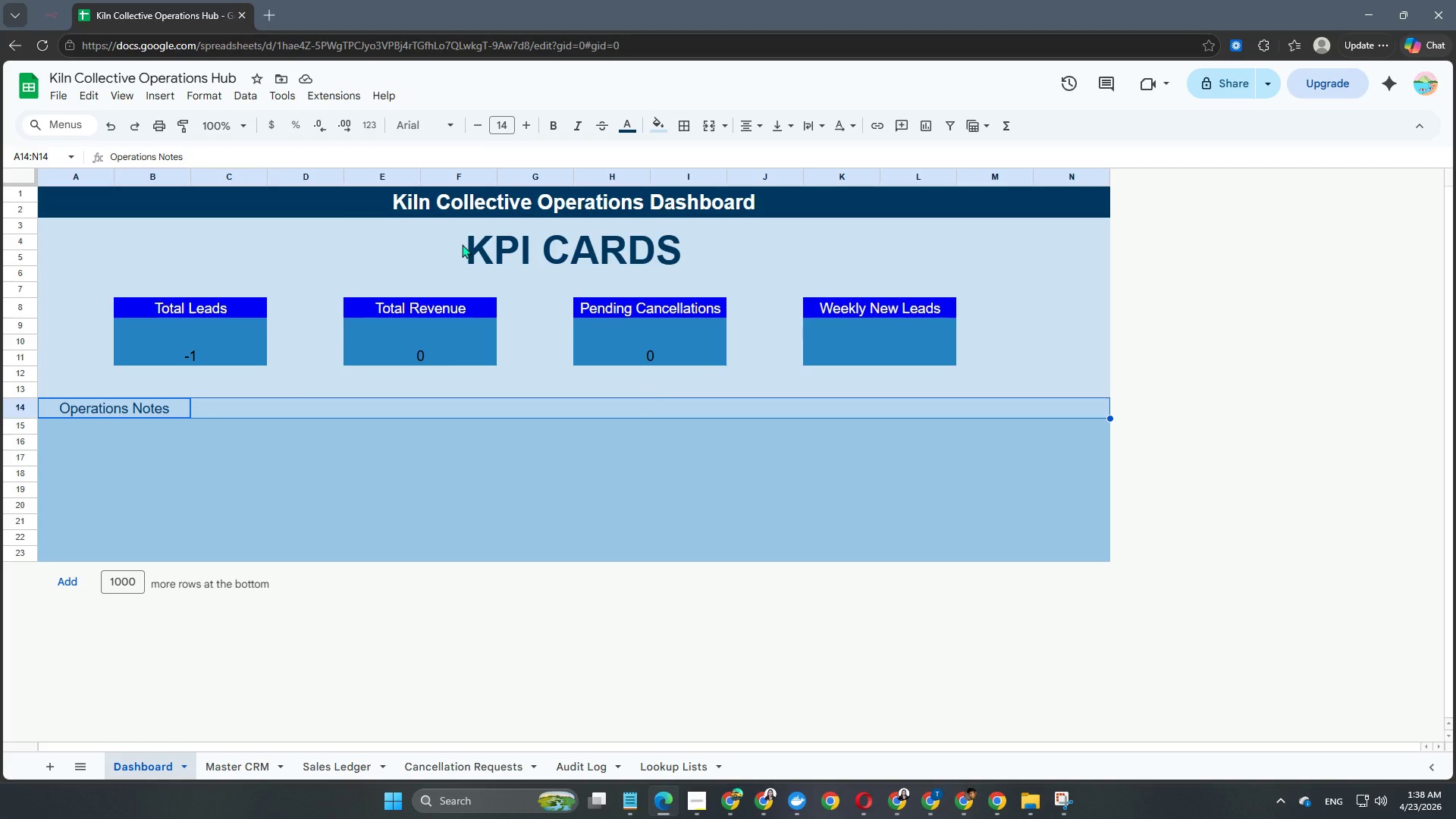 
wait(6.8)
 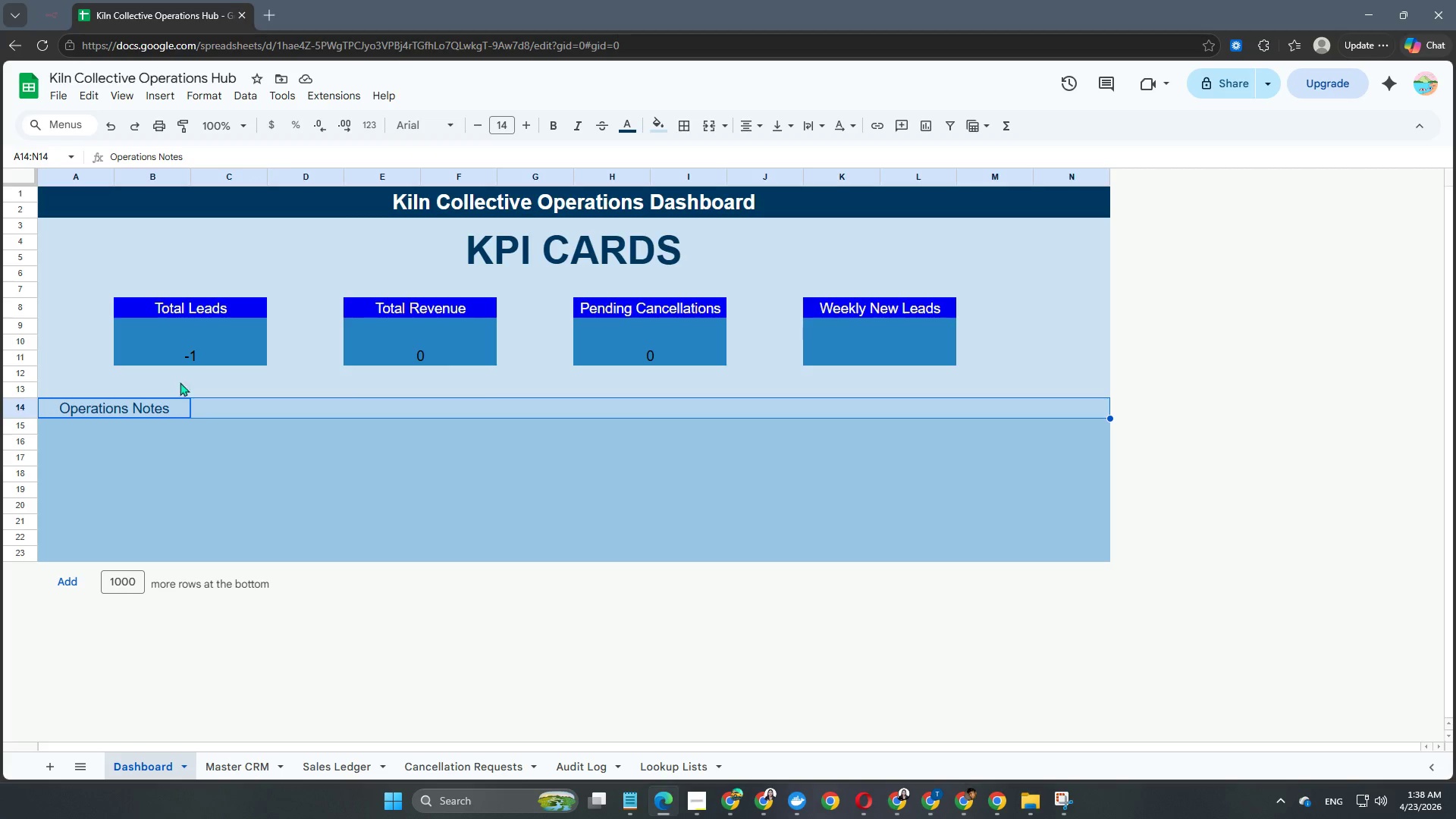 
left_click([205, 95])
 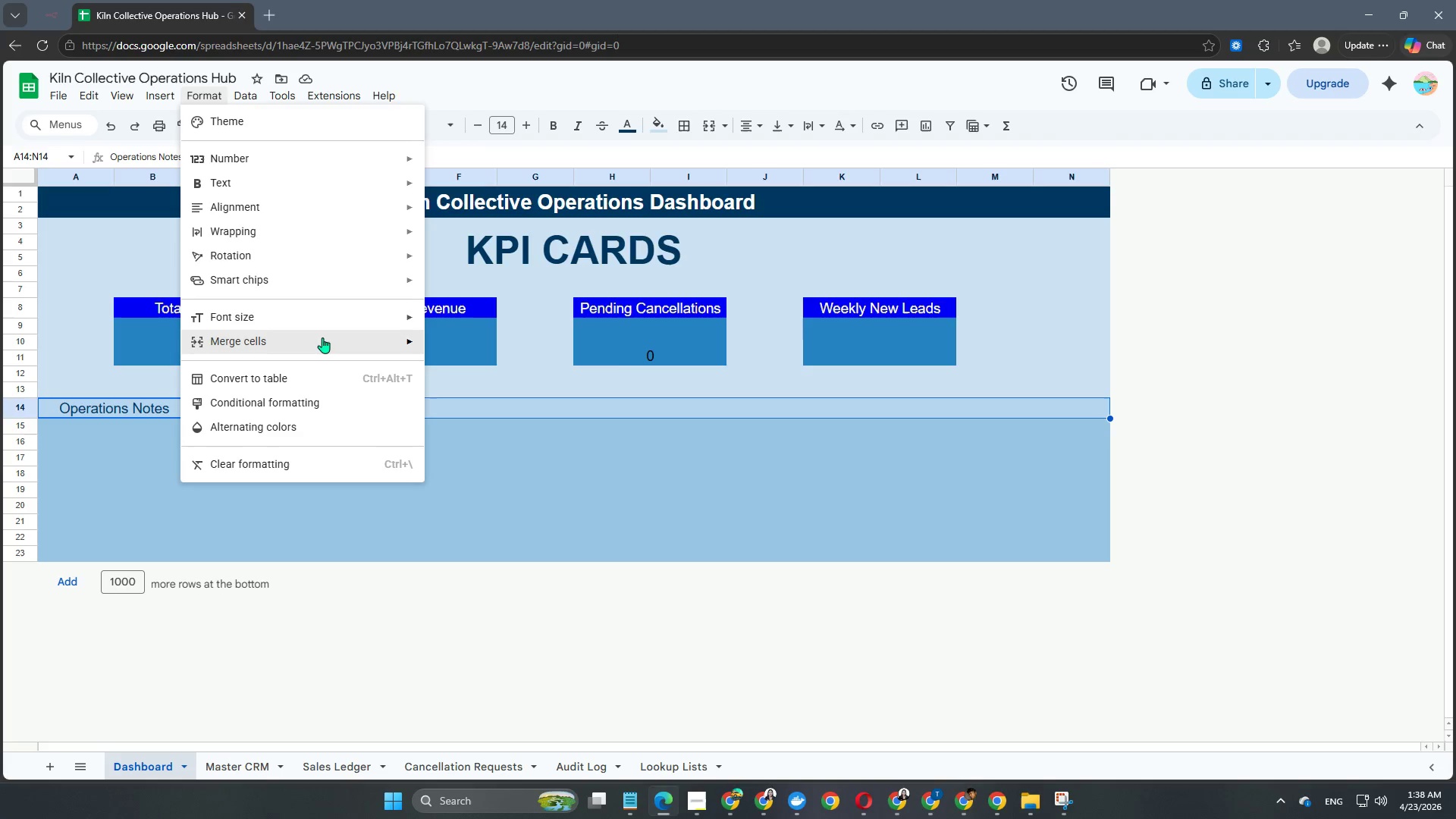 
left_click([322, 338])
 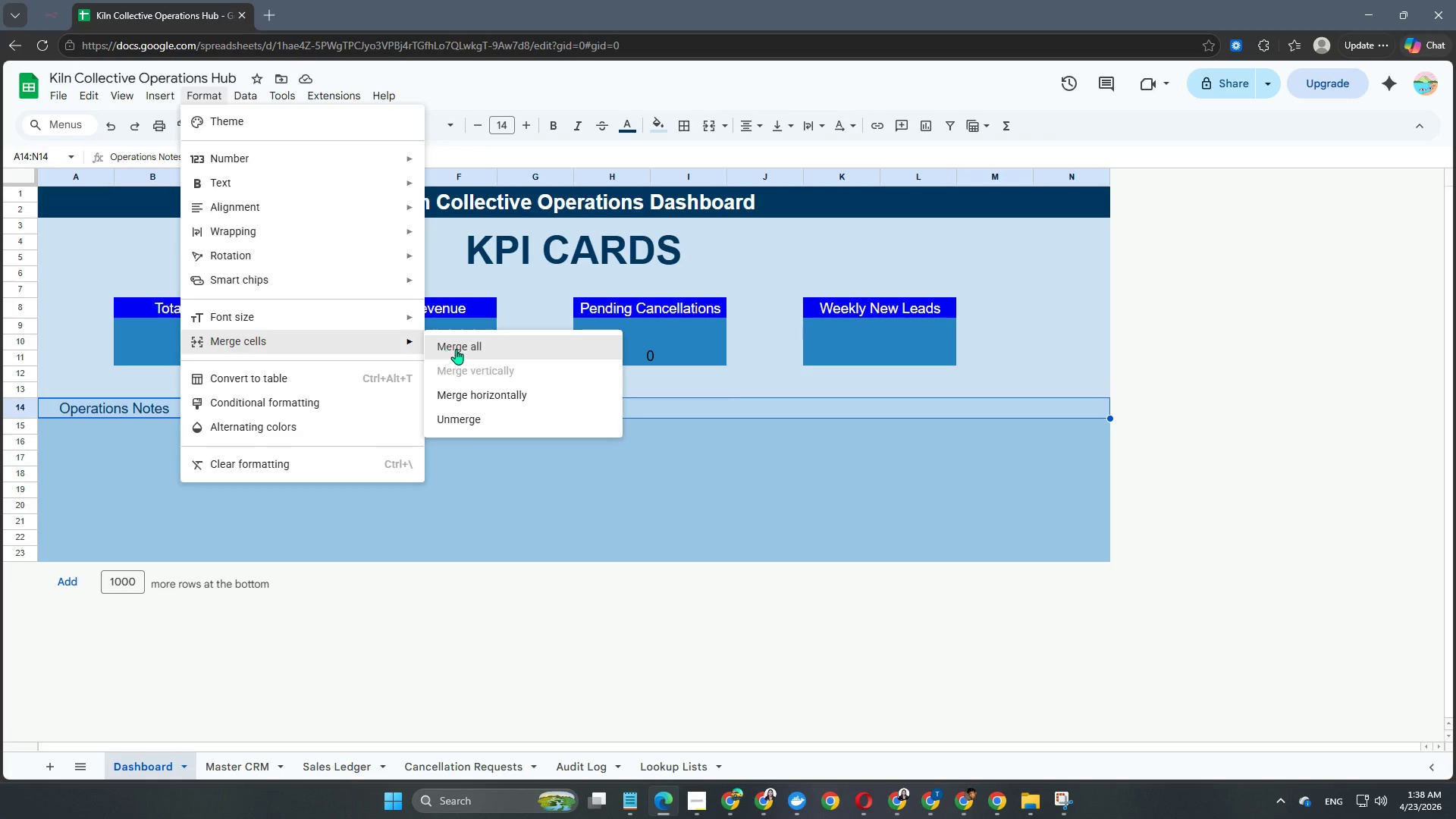 
left_click([456, 349])
 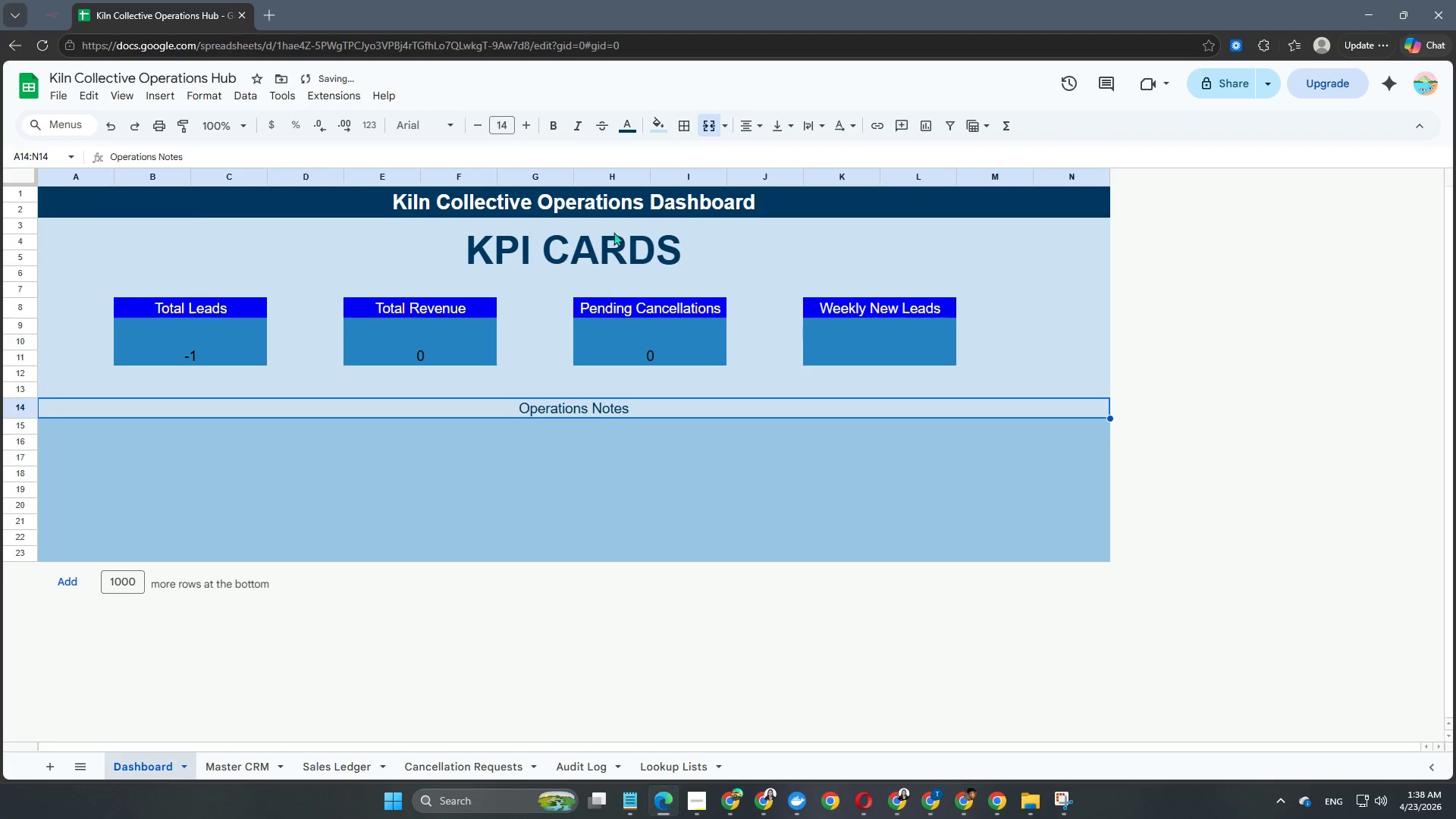 
left_click([624, 130])
 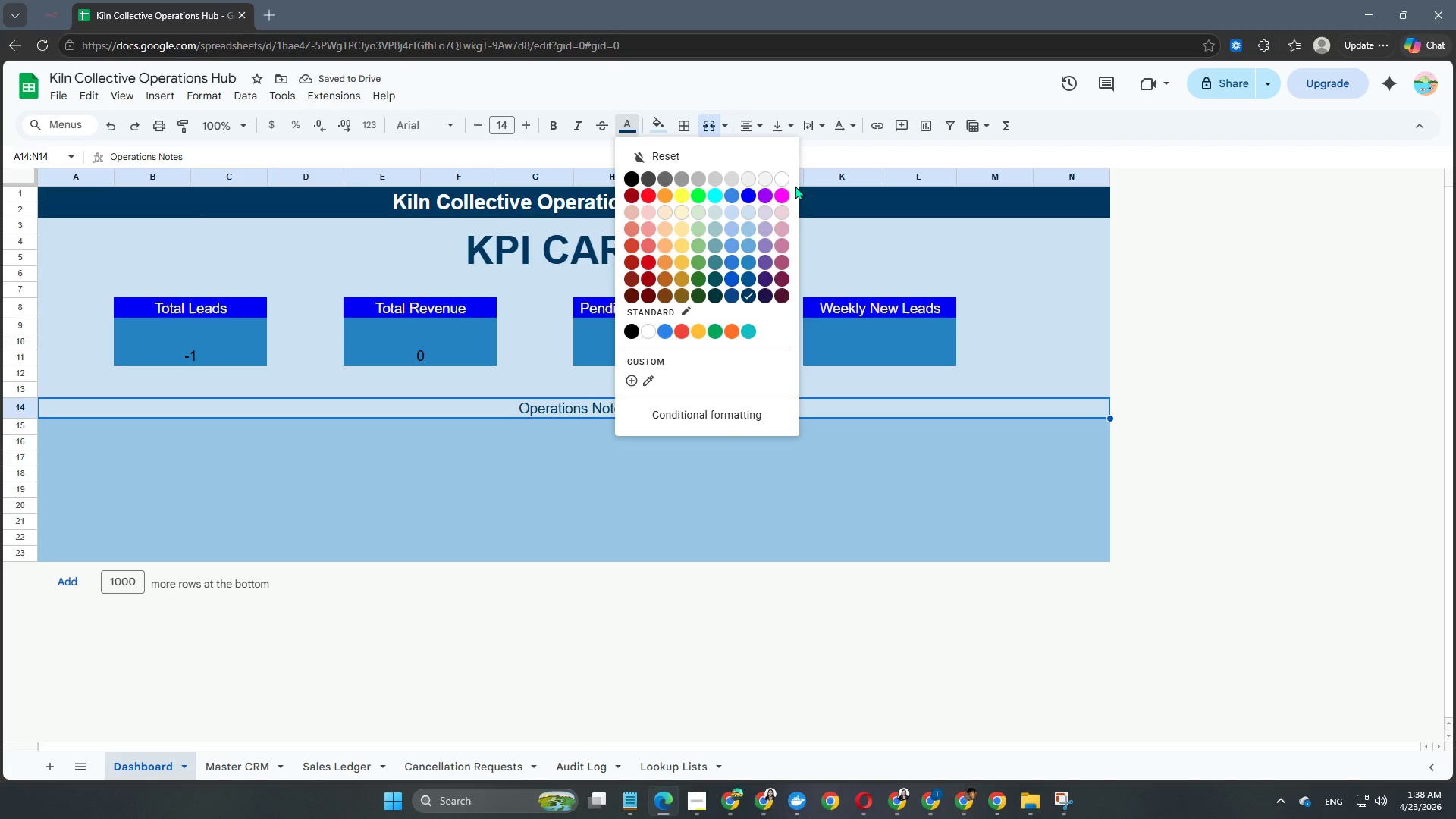 
left_click([782, 177])
 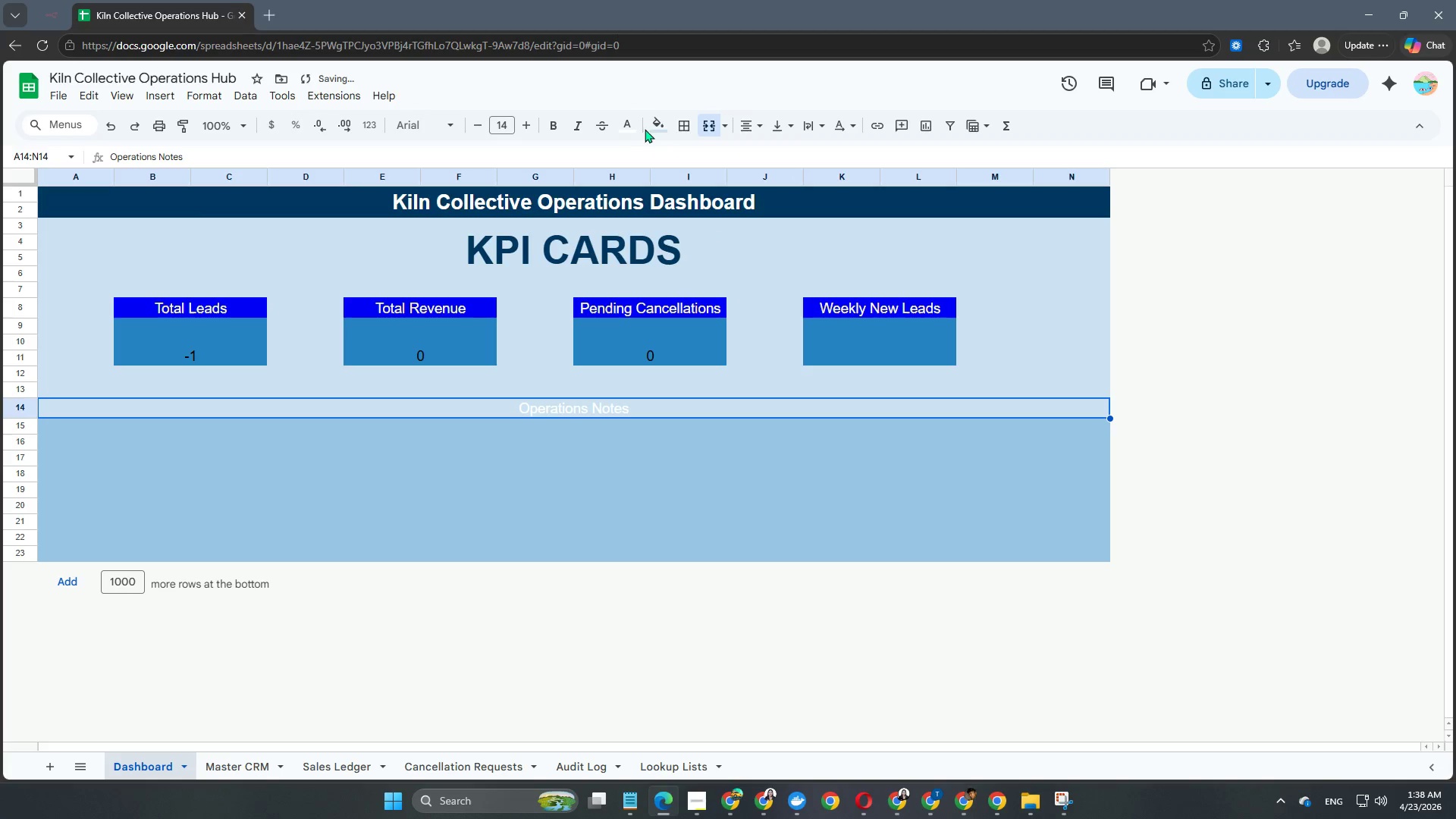 
left_click([657, 125])
 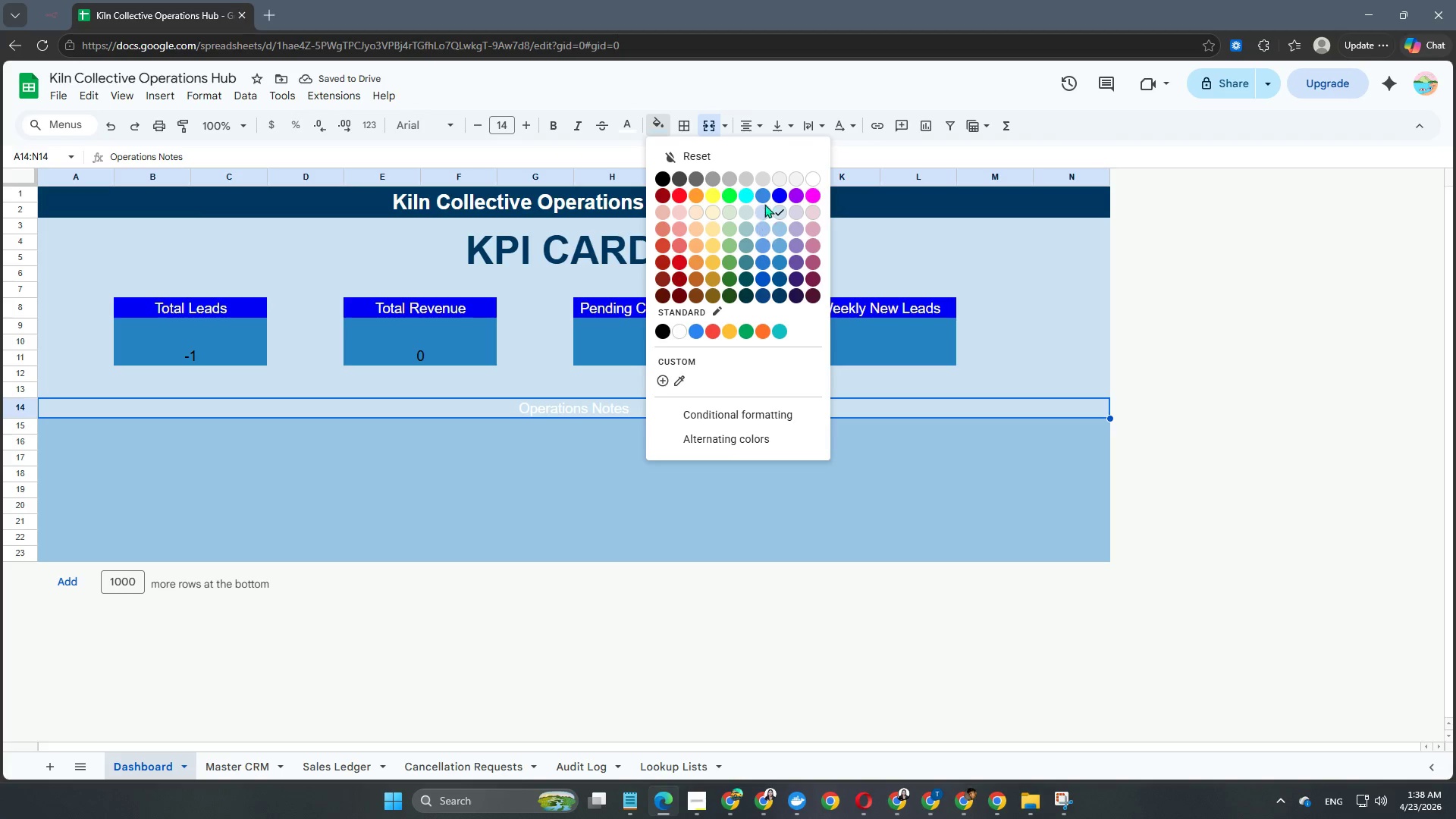 
left_click([777, 198])
 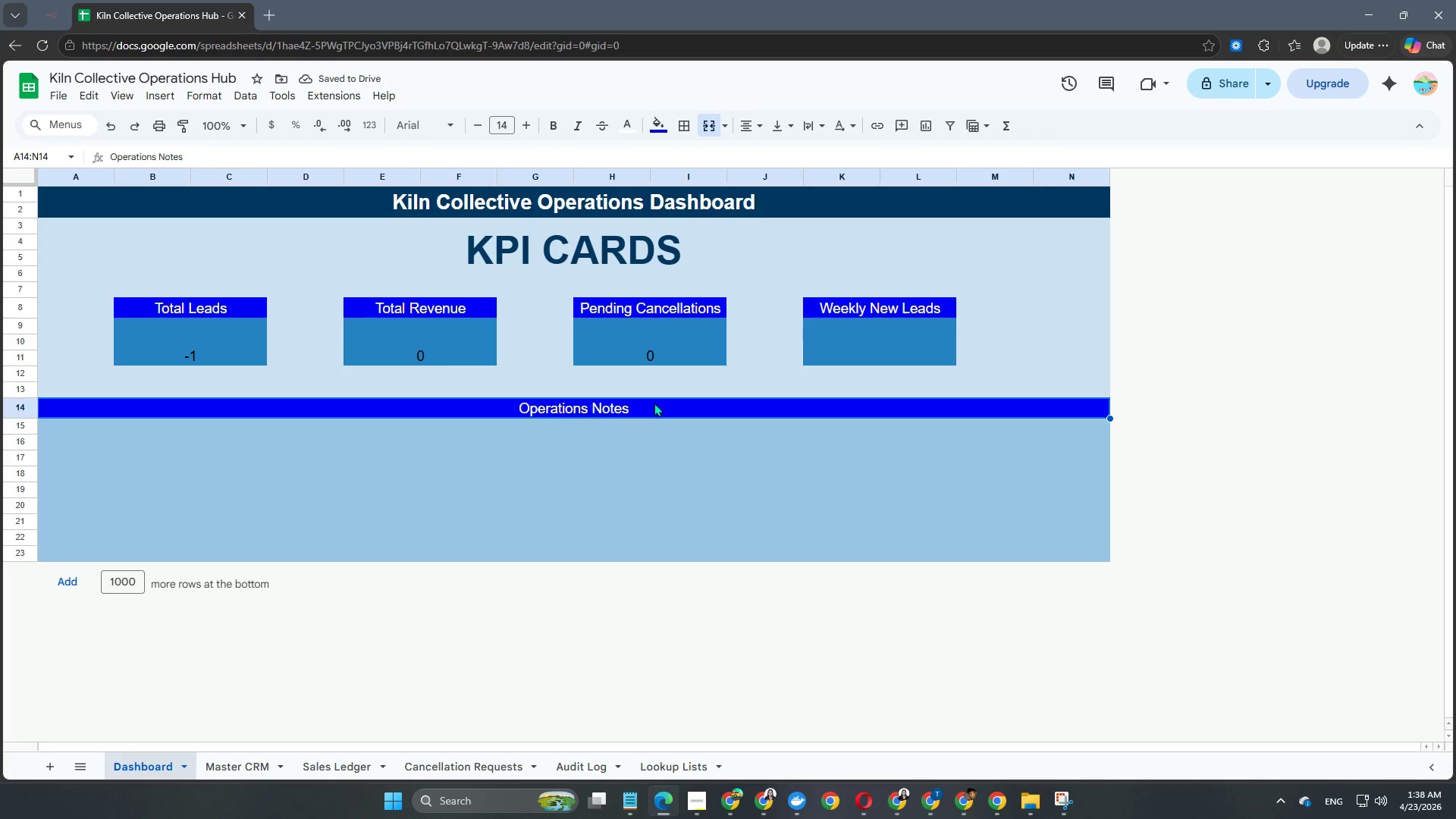 
wait(6.38)
 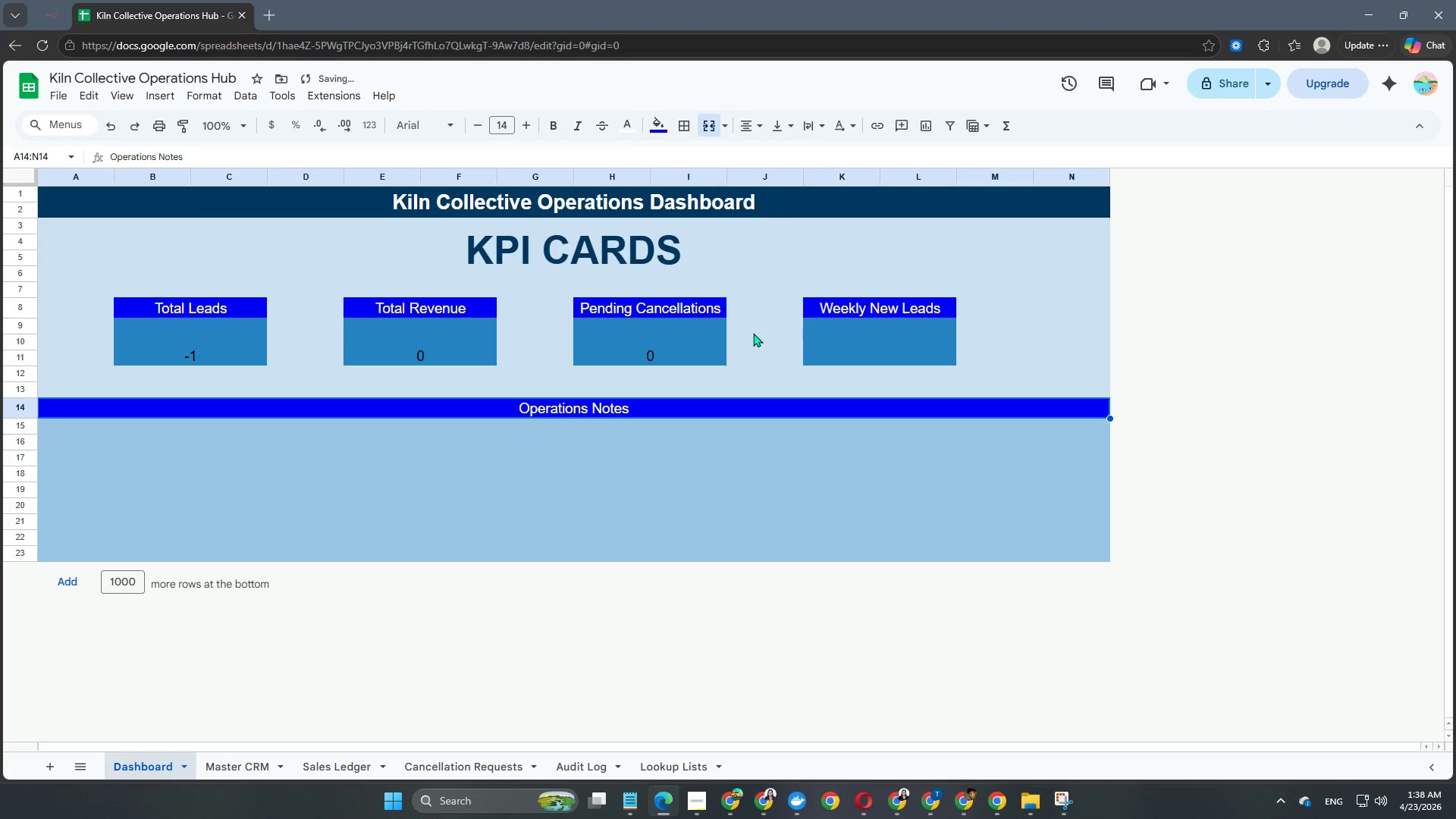 
left_click([1276, 461])
 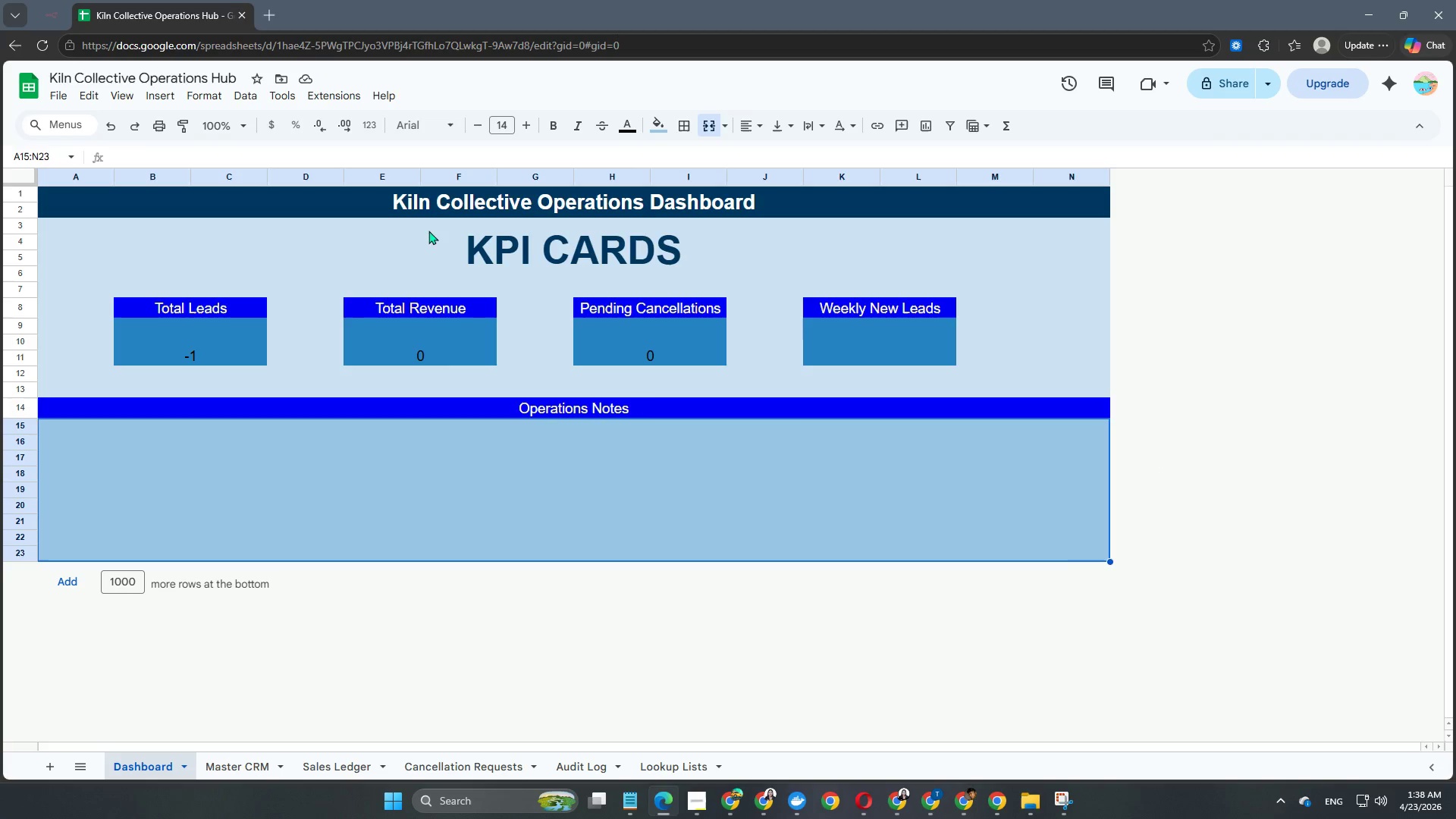 
scroll: coordinate [580, 339], scroll_direction: up, amount: 2.0
 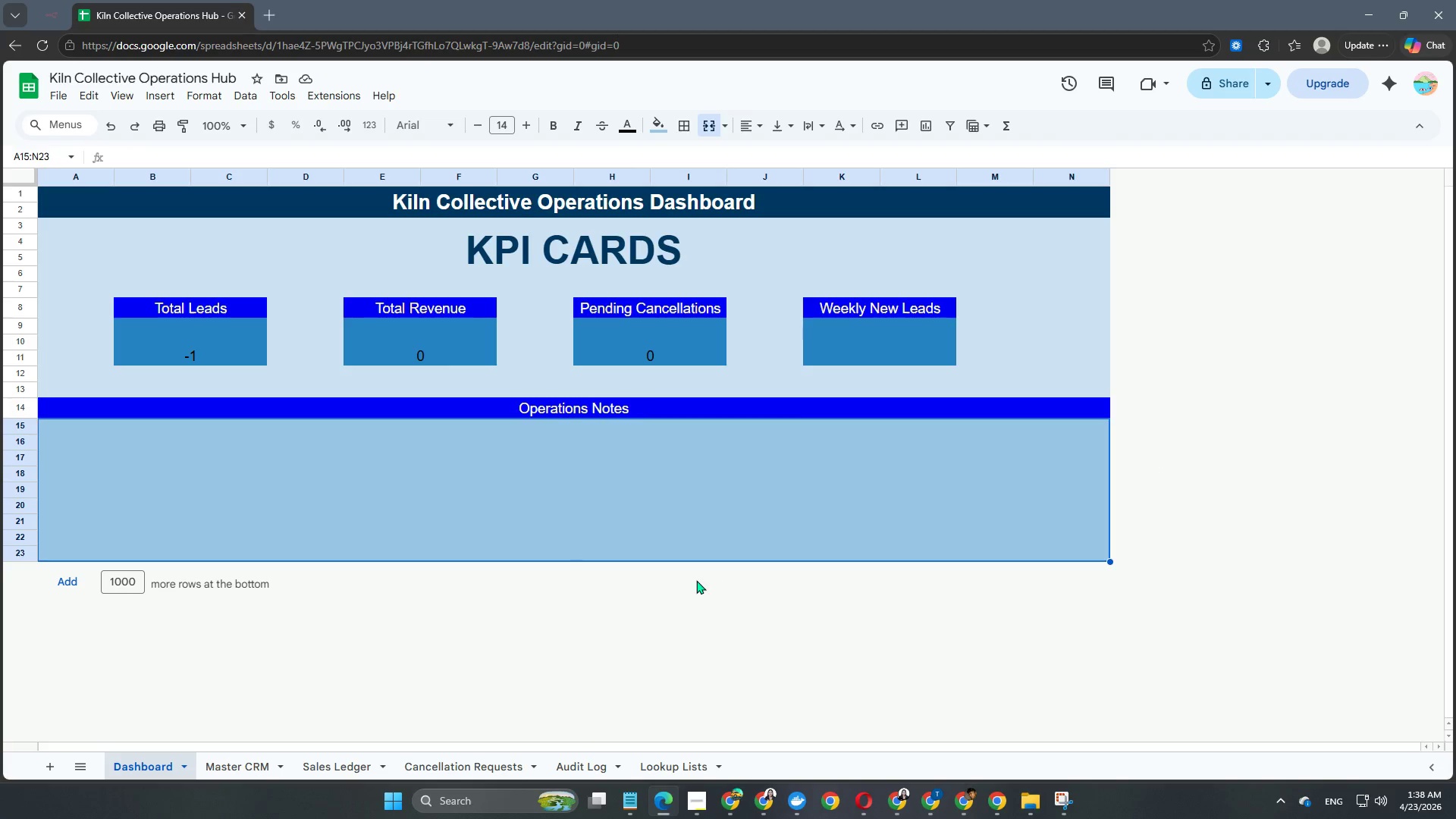 
left_click([231, 766])
 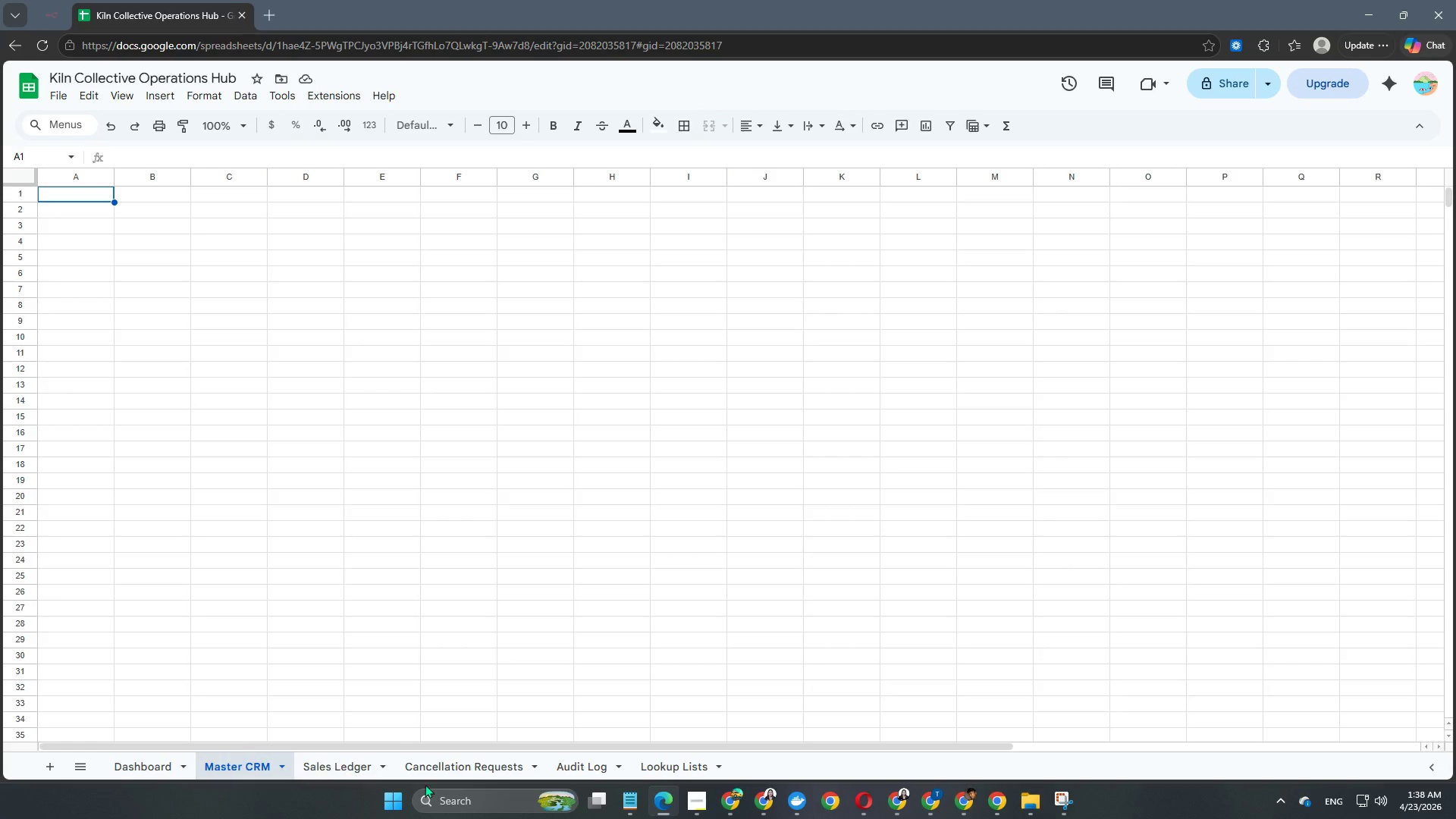 
mouse_move([488, 791])
 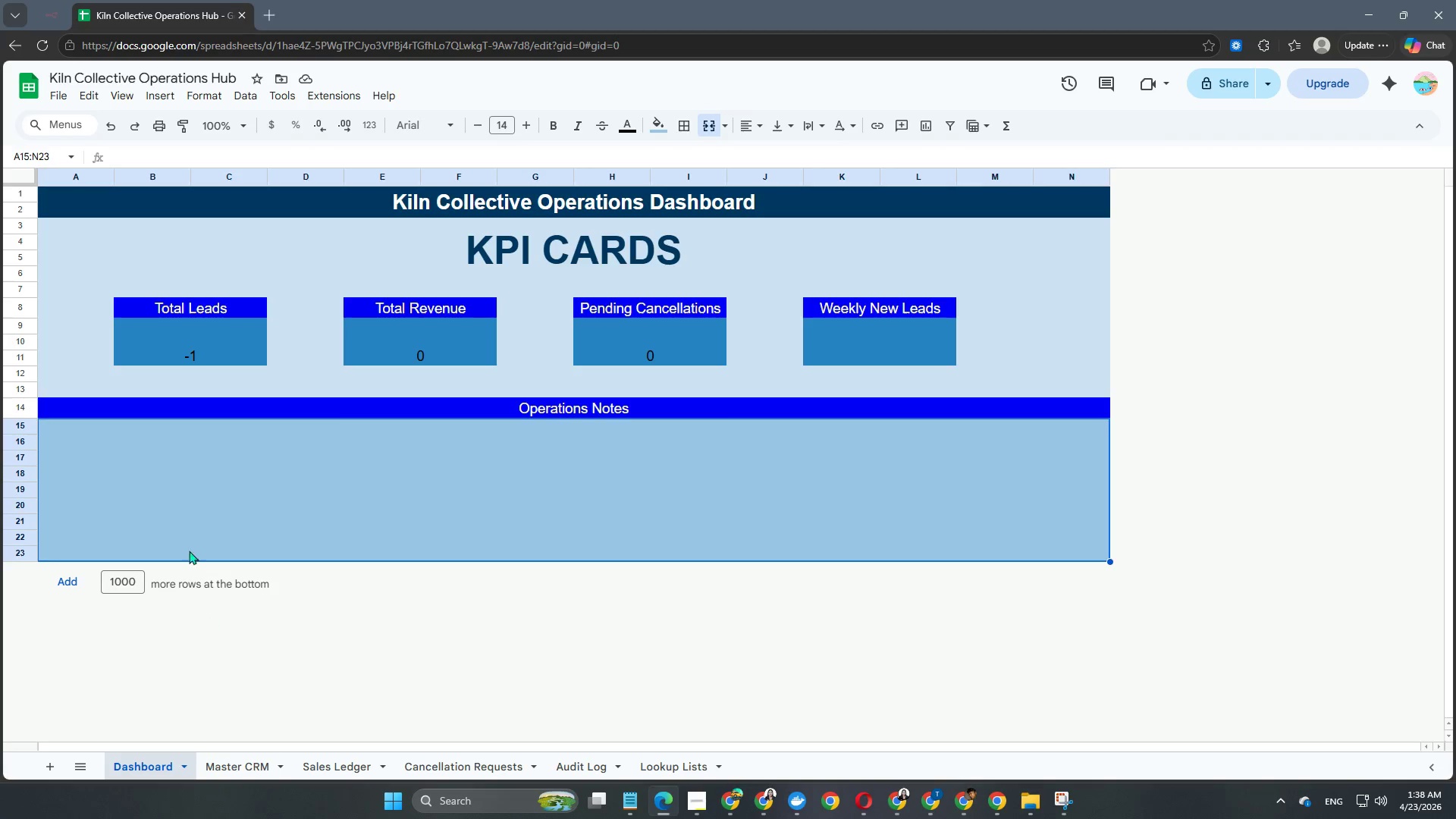 
left_click([491, 234])
 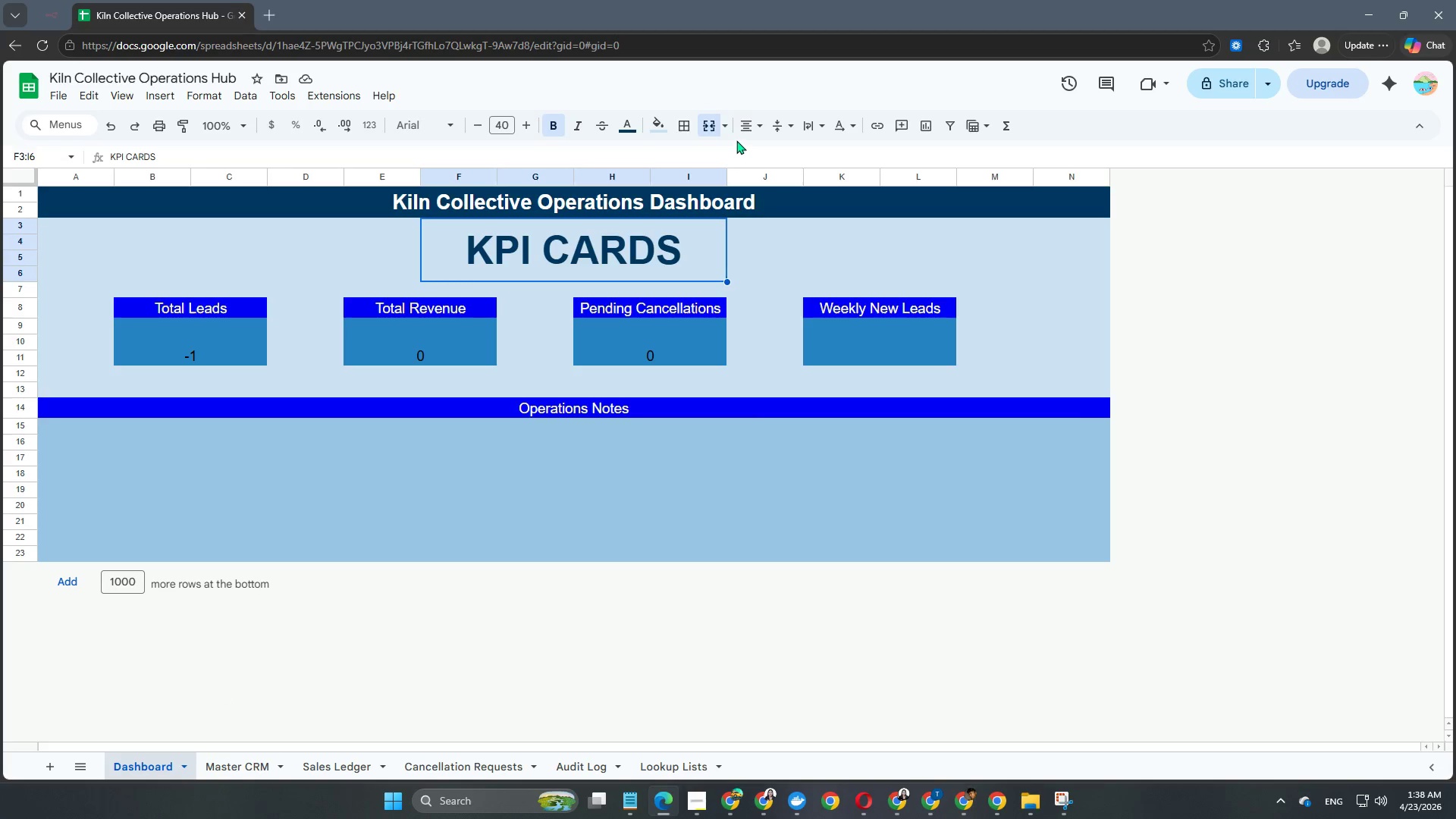 
left_click([665, 127])
 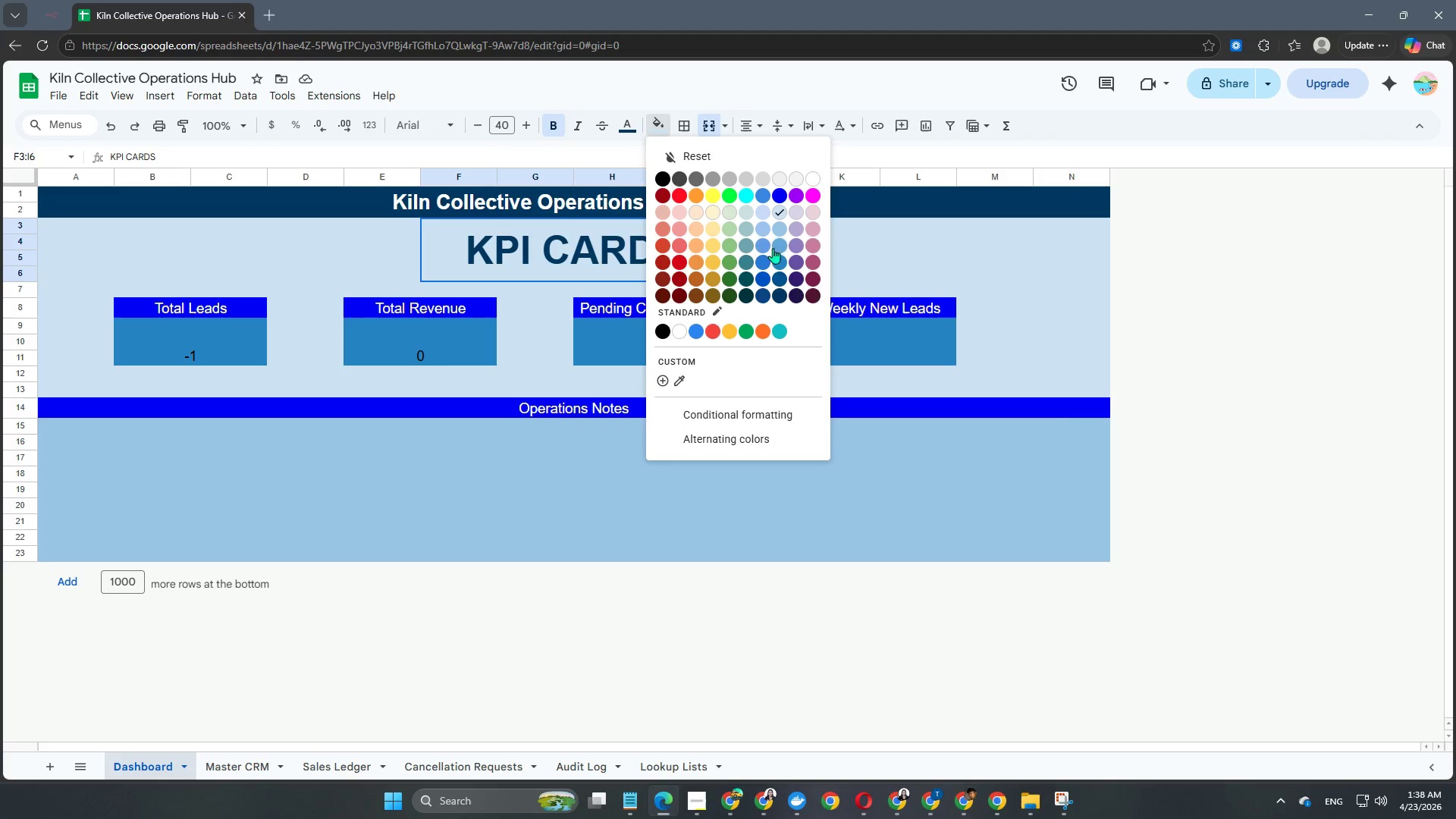 
left_click([780, 278])
 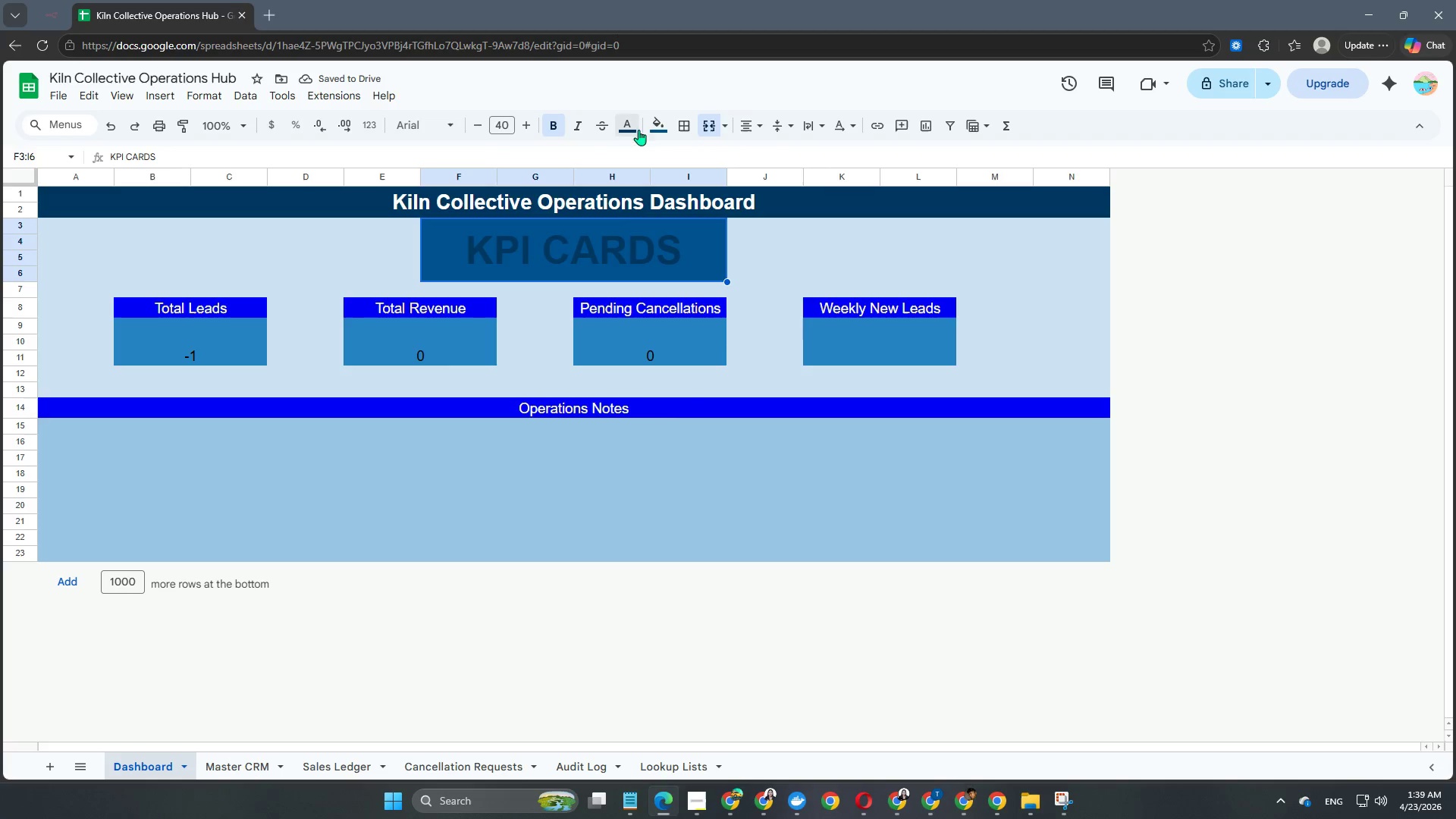 
left_click([629, 127])
 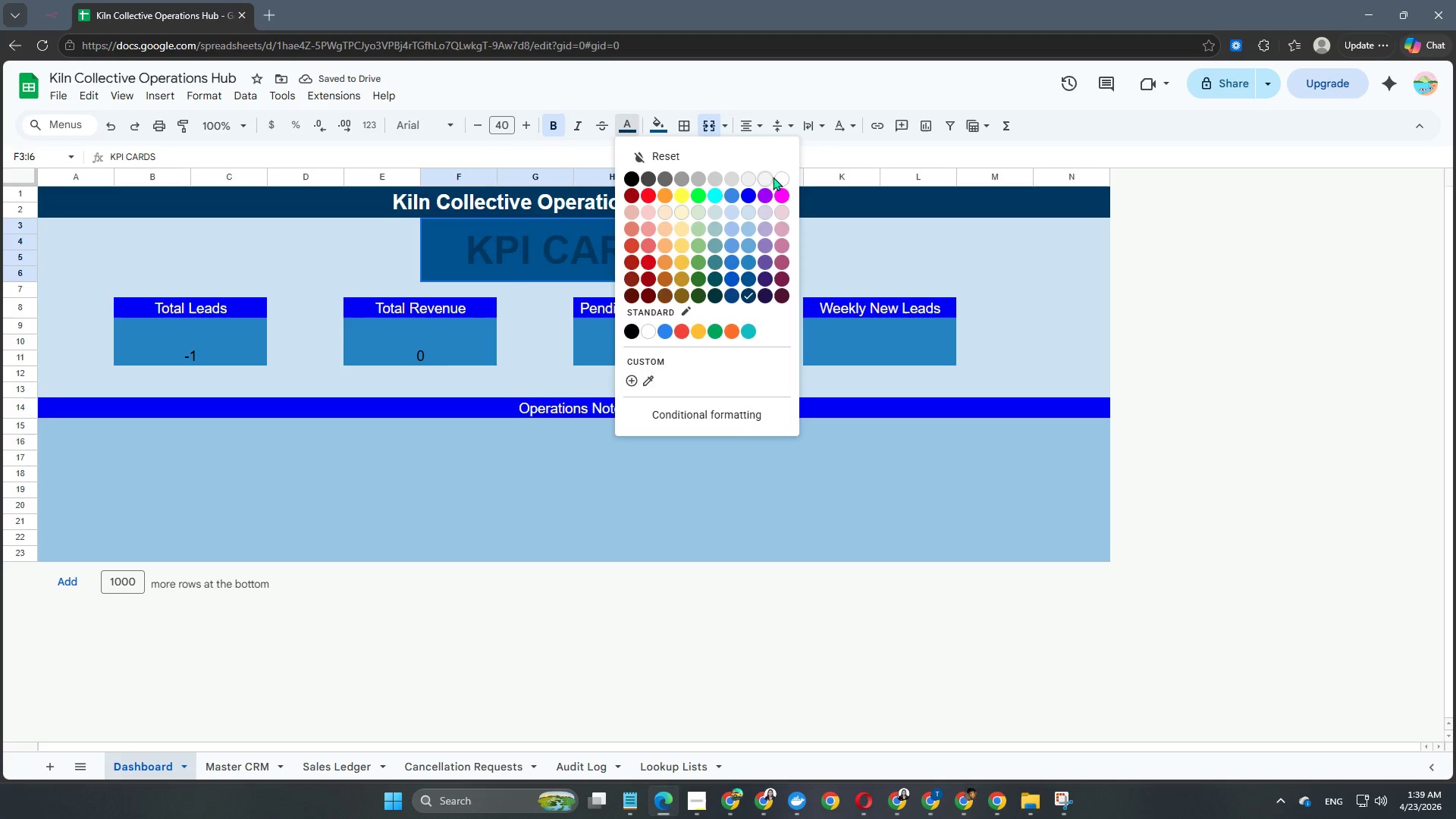 
left_click([779, 180])
 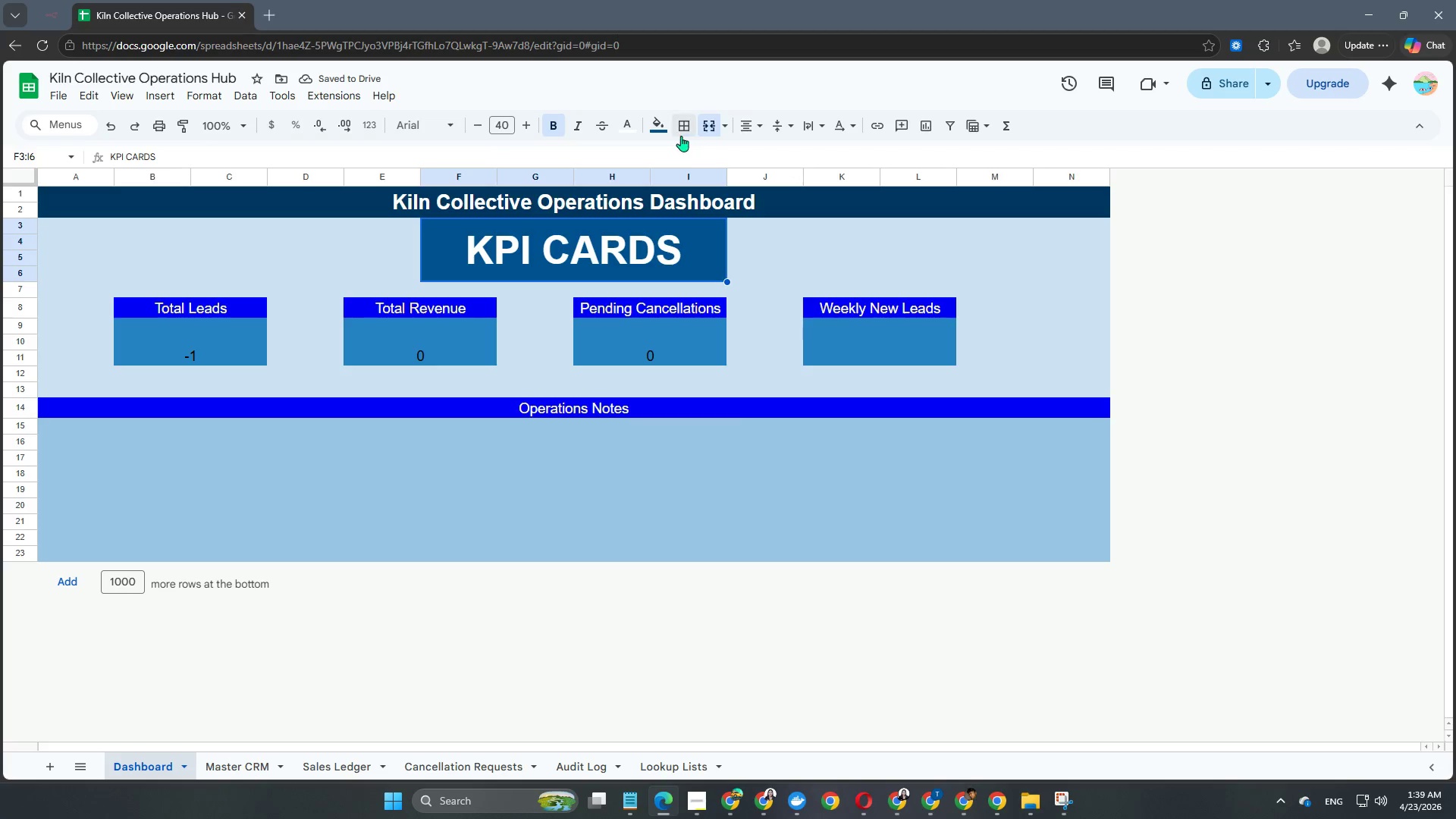 
wait(6.58)
 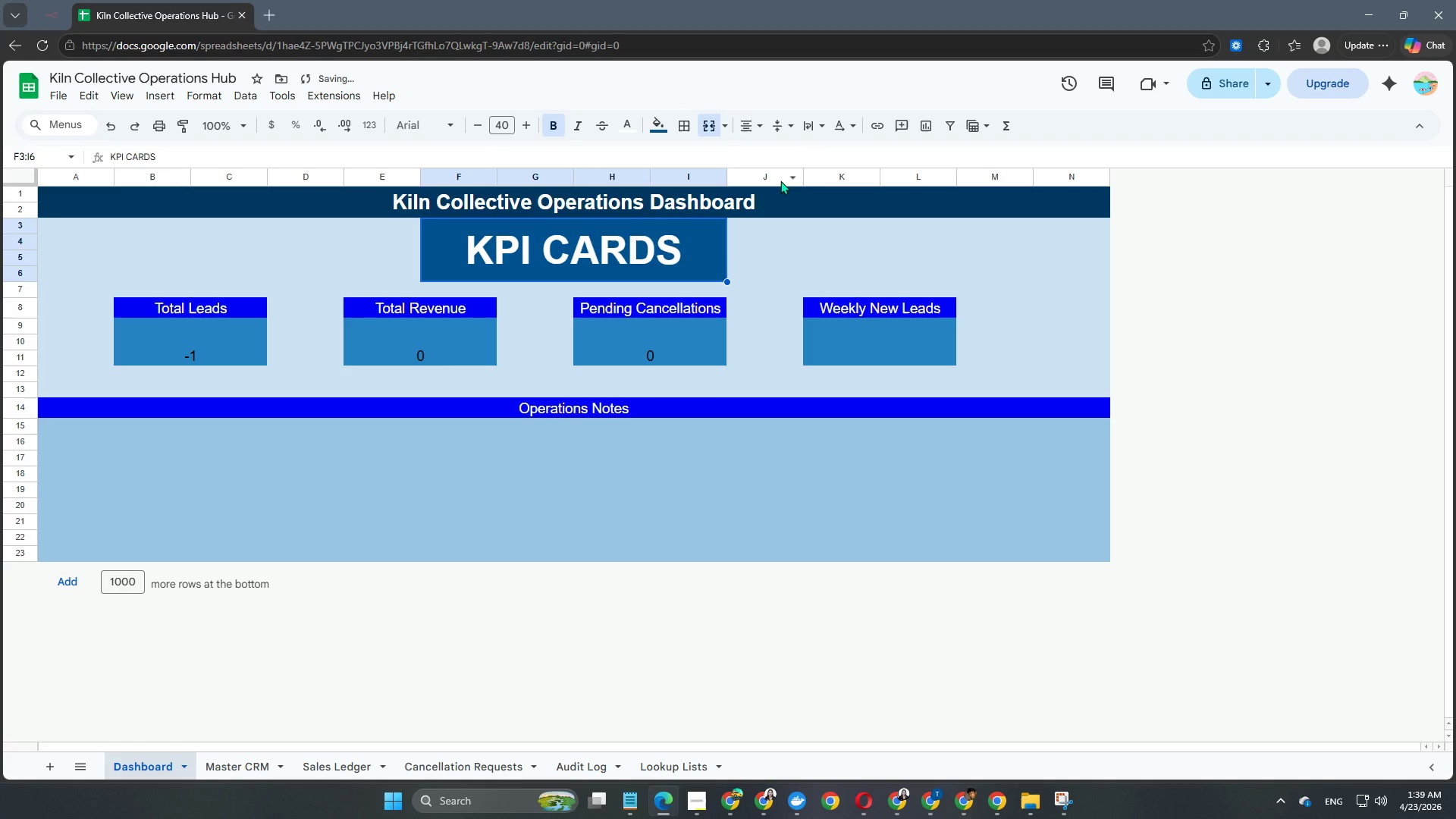 
left_click([657, 133])
 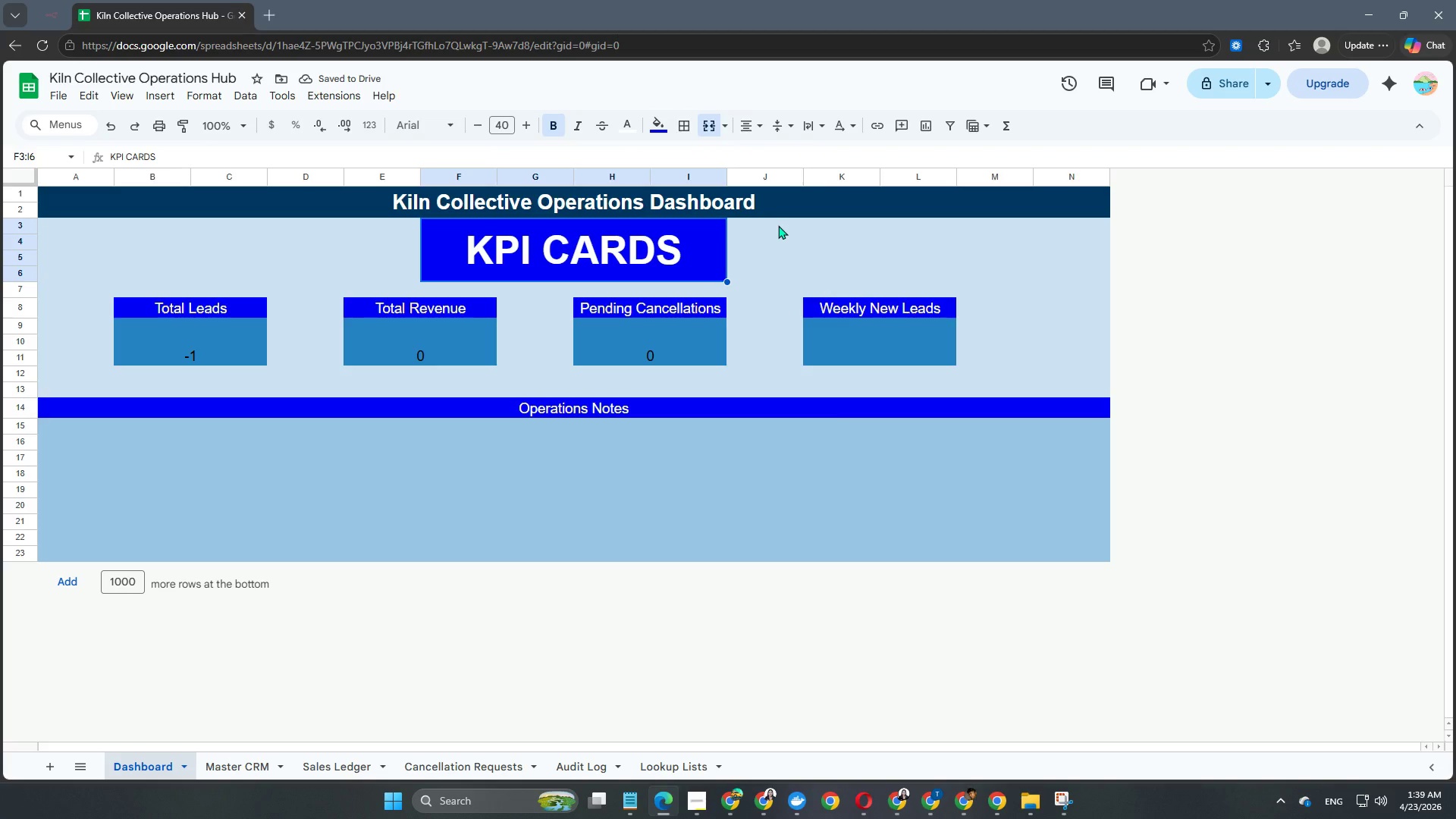 
wait(7.2)
 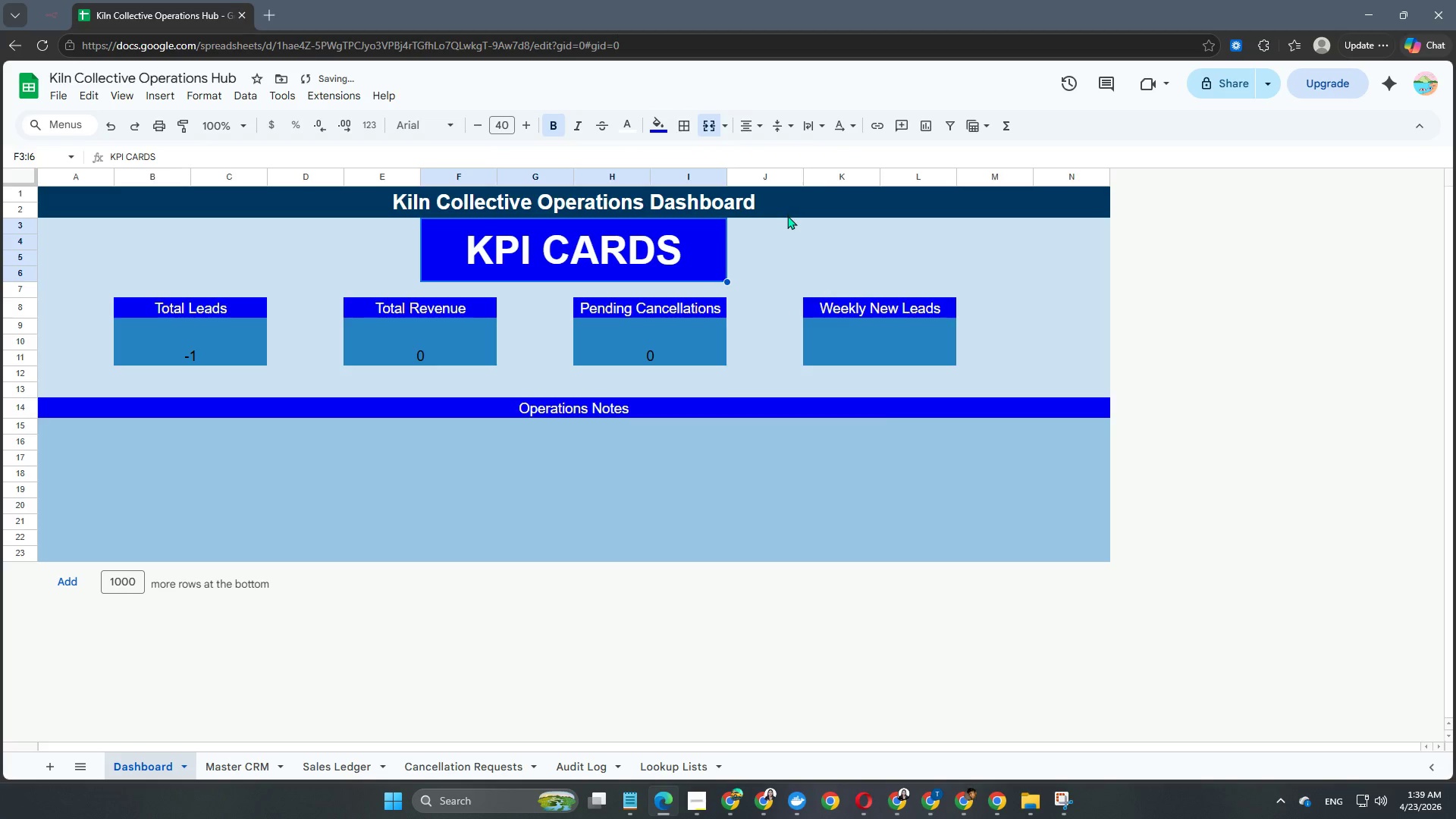 
left_click([1154, 475])
 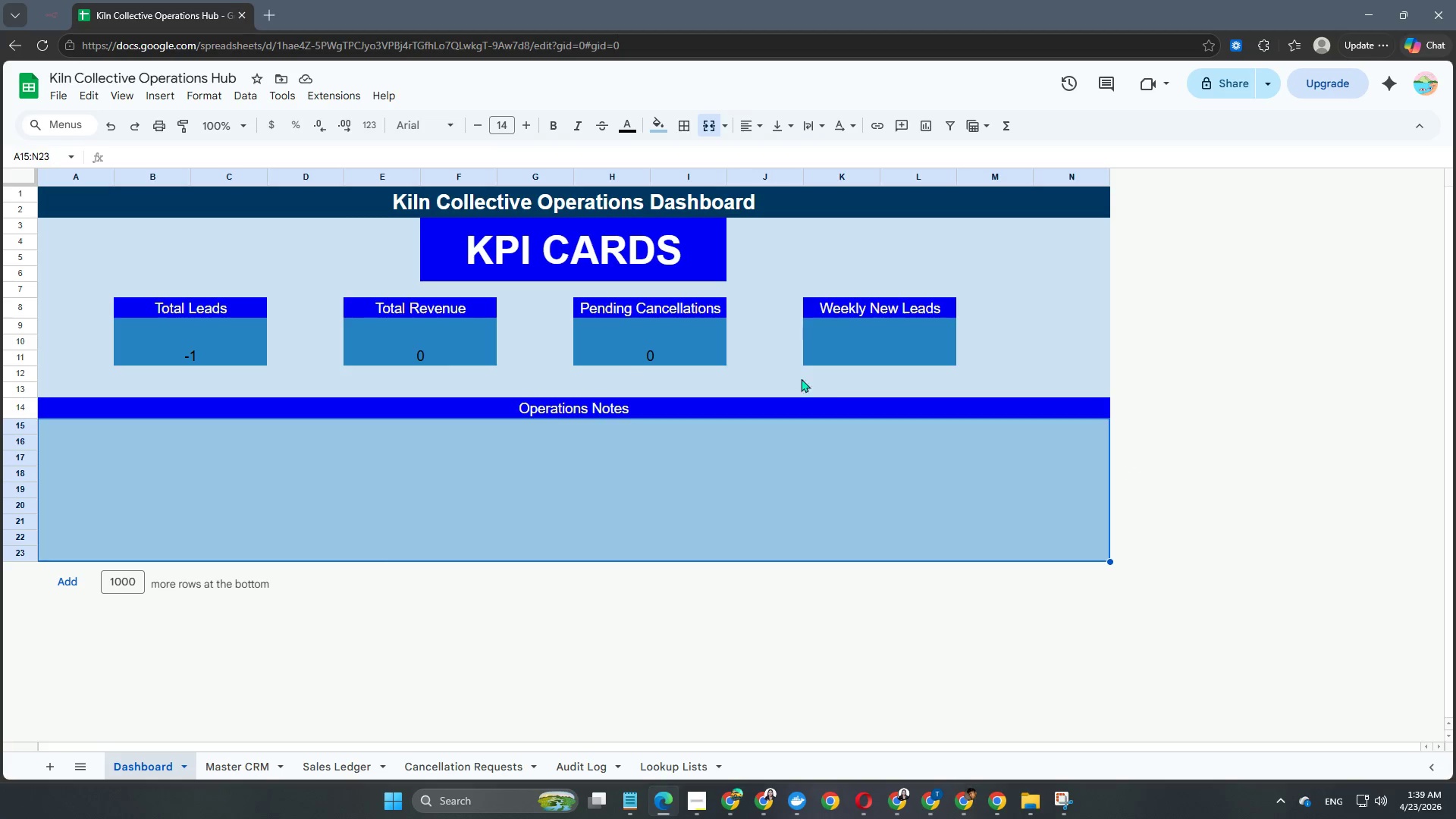 
wait(9.98)
 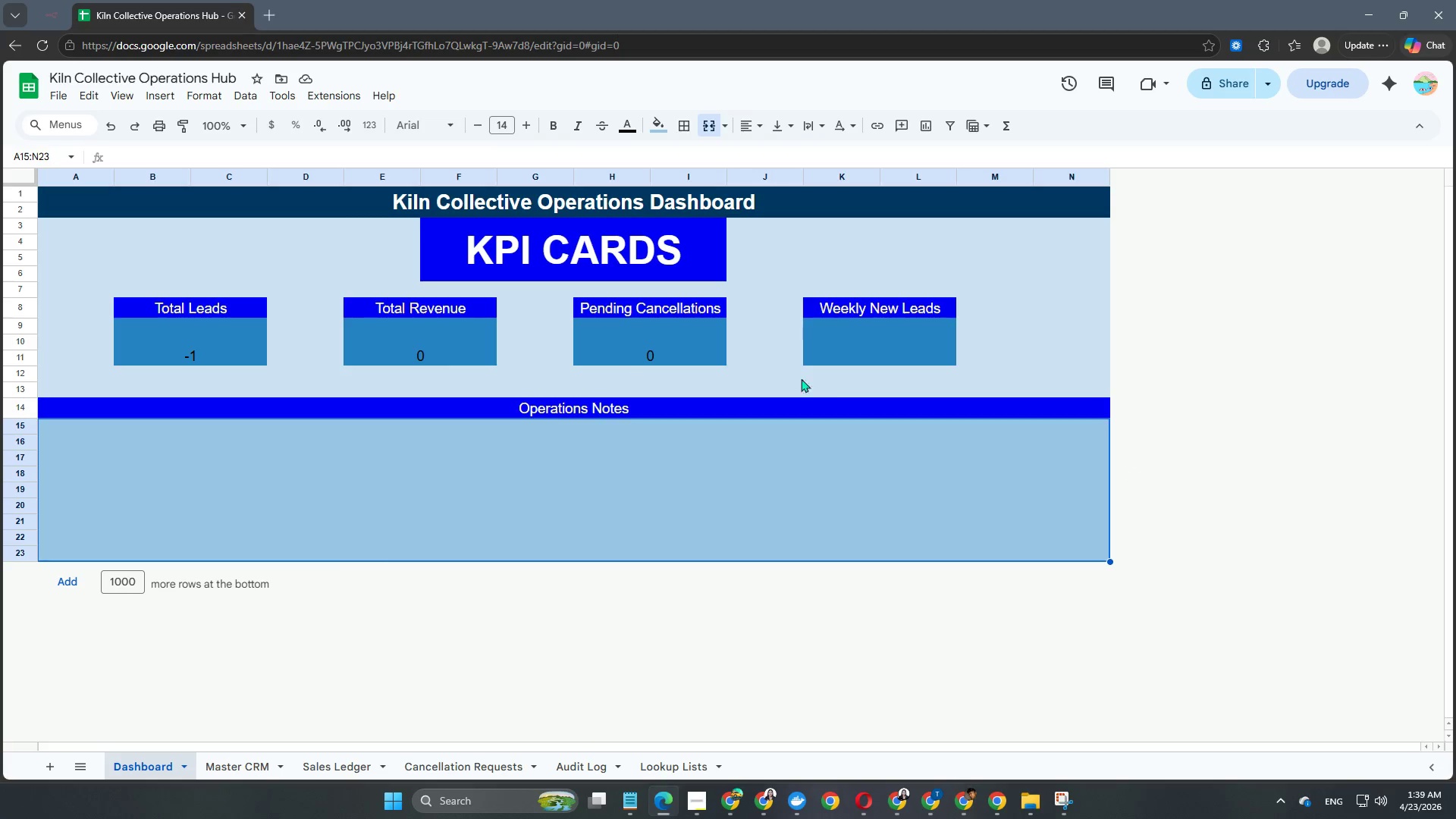 
left_click([708, 470])
 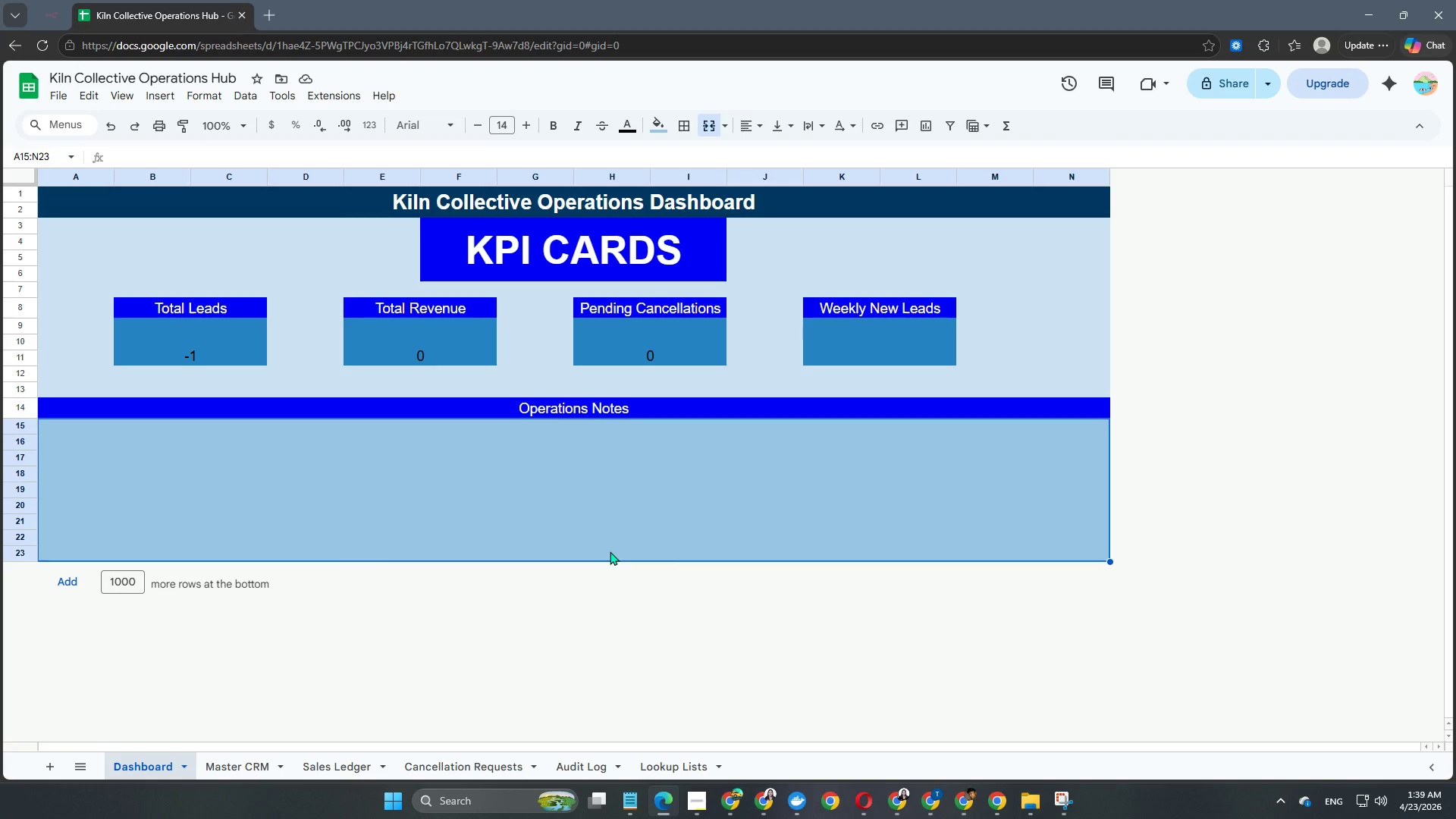 
double_click([626, 517])
 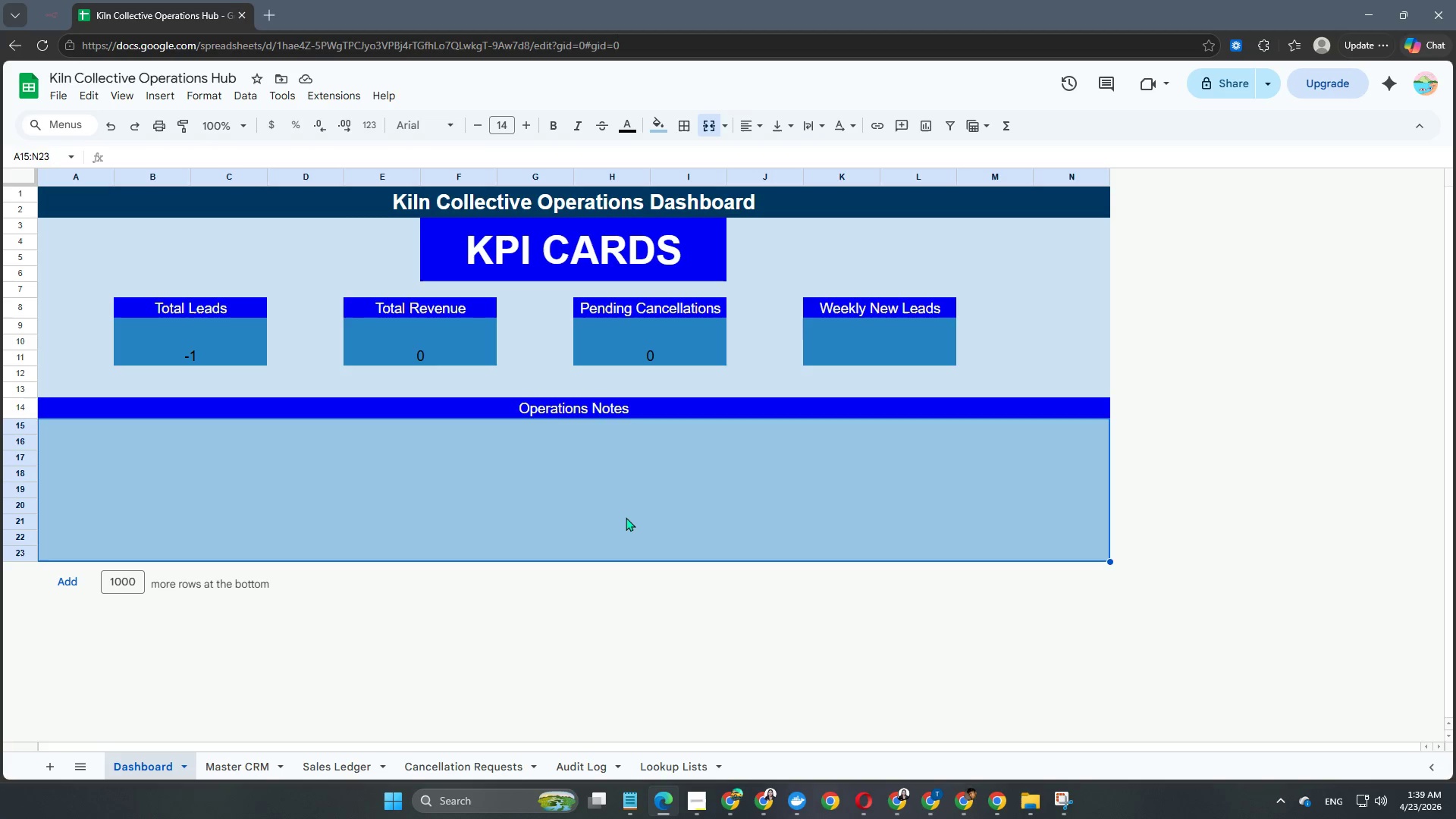 
triple_click([626, 517])
 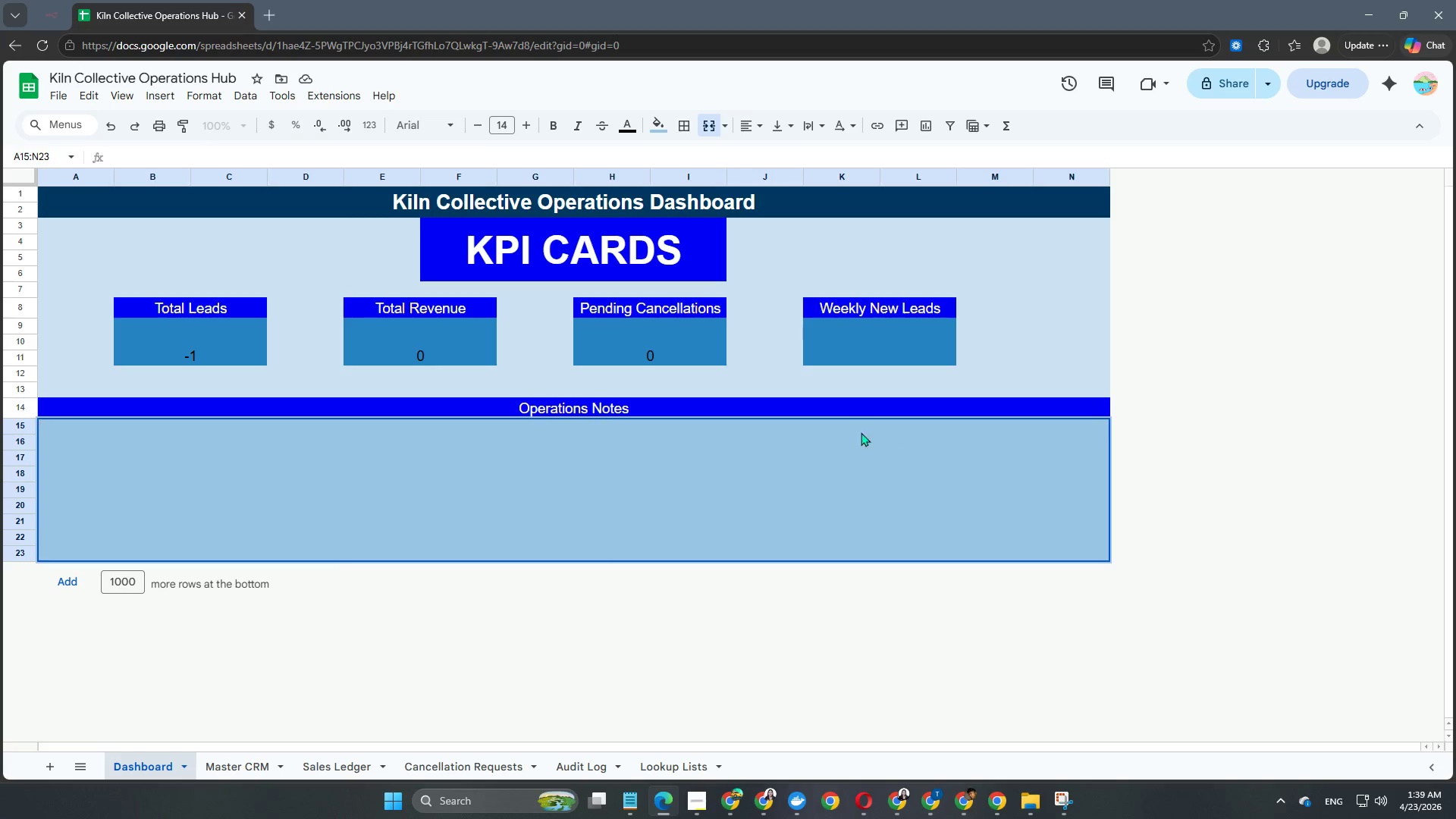 
wait(6.52)
 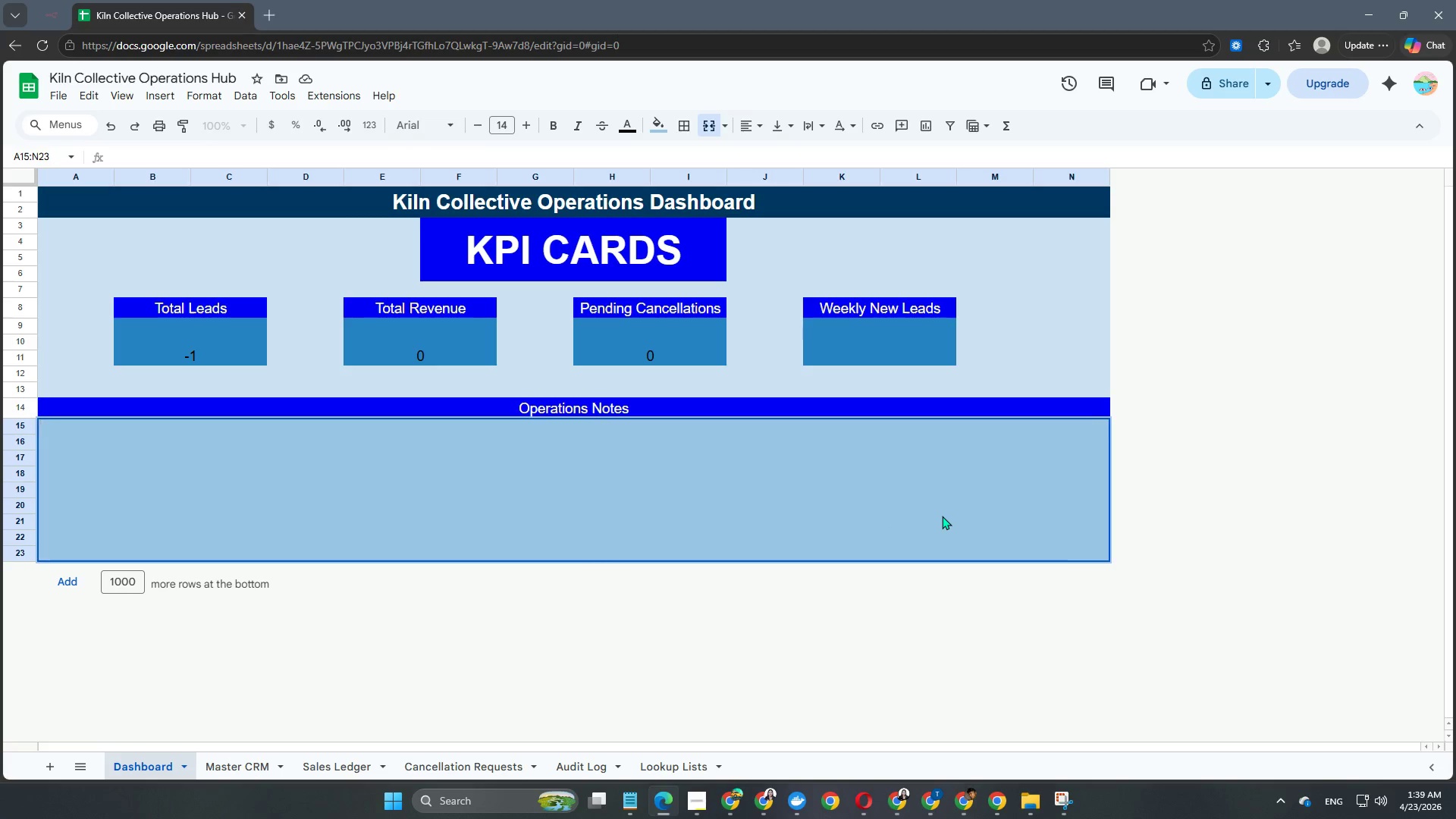 
left_click([143, 353])
 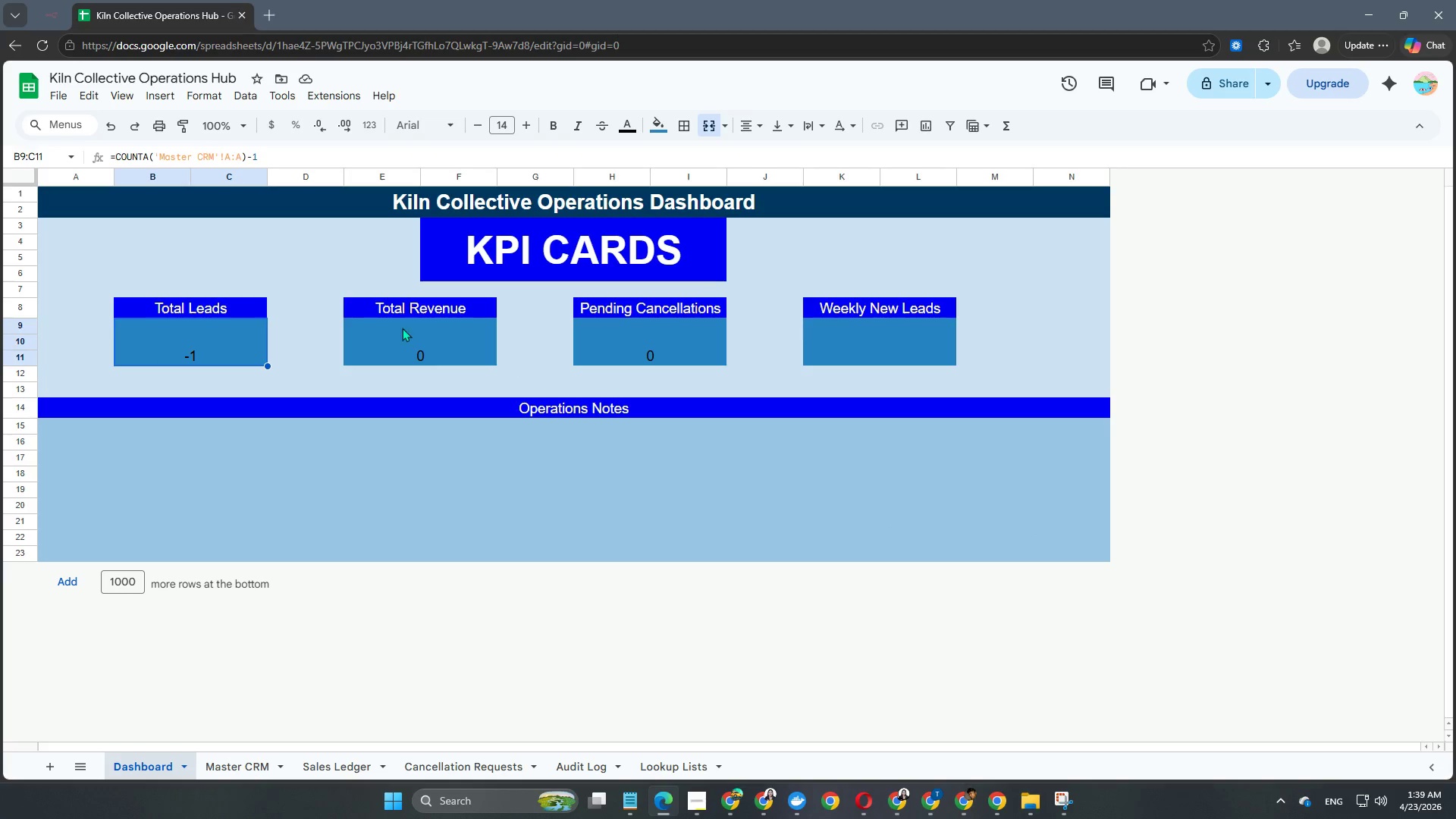 
left_click([427, 328])
 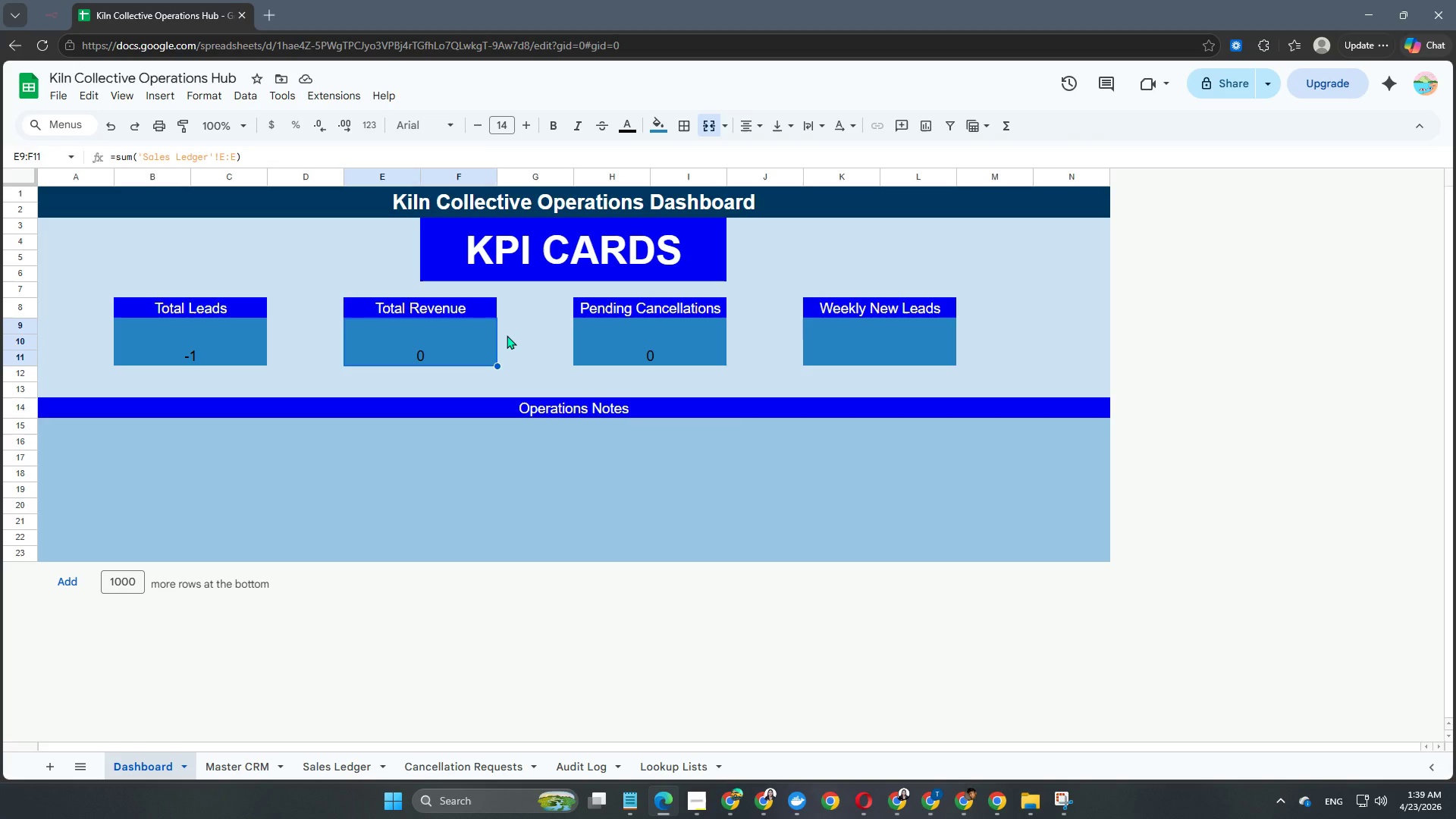 
wait(10.92)
 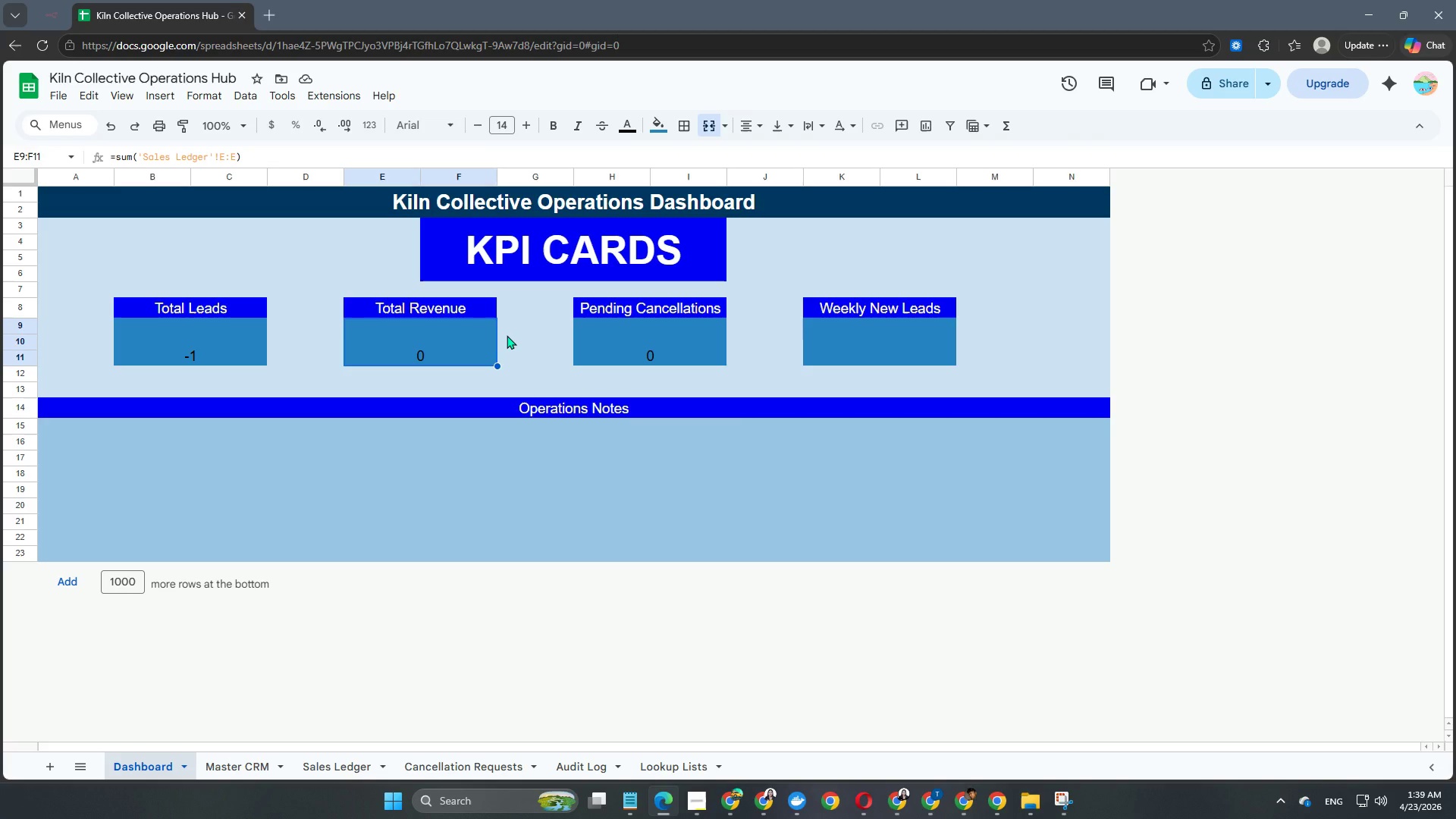 
left_click([228, 773])
 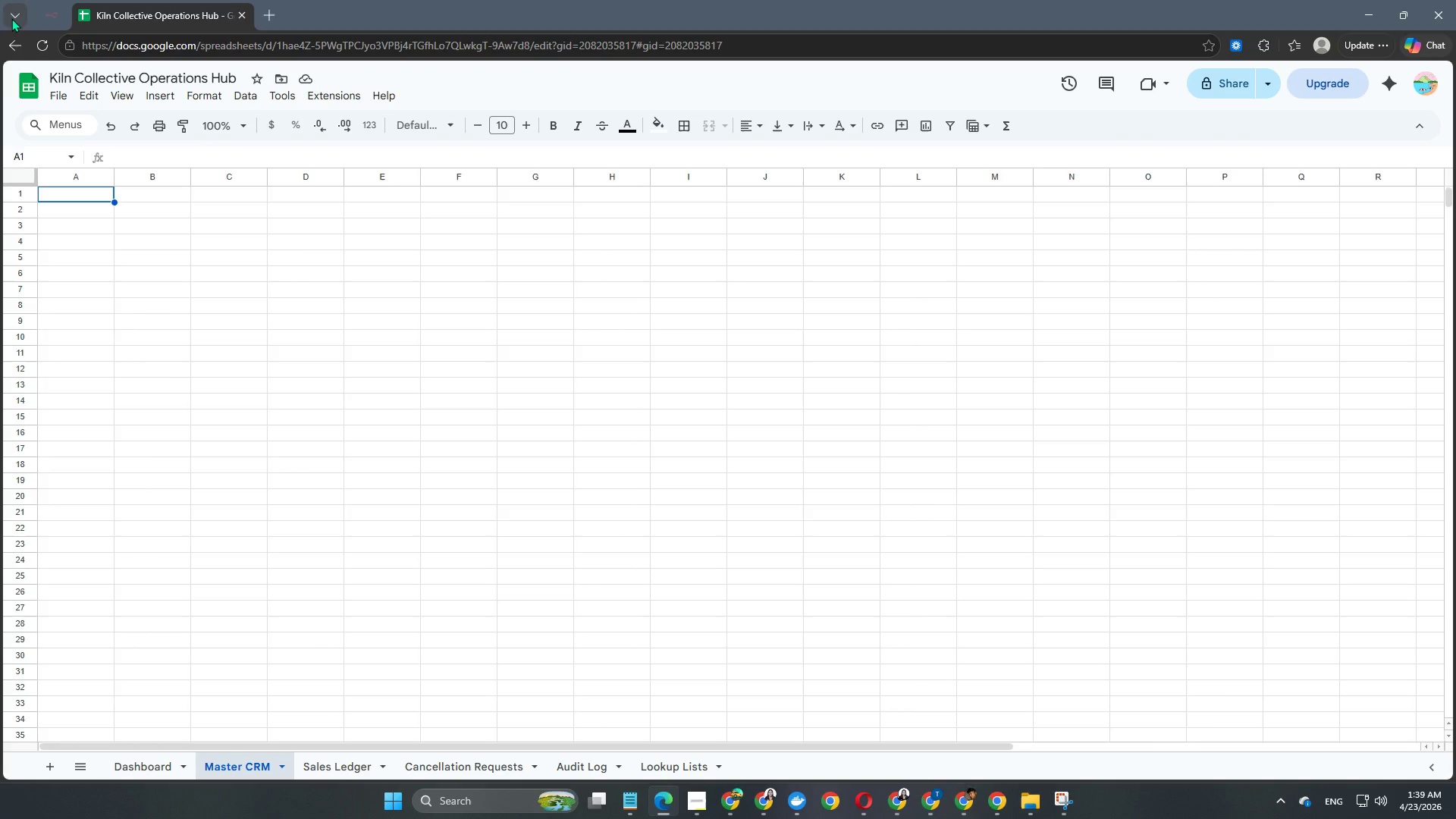 
left_click([18, 196])
 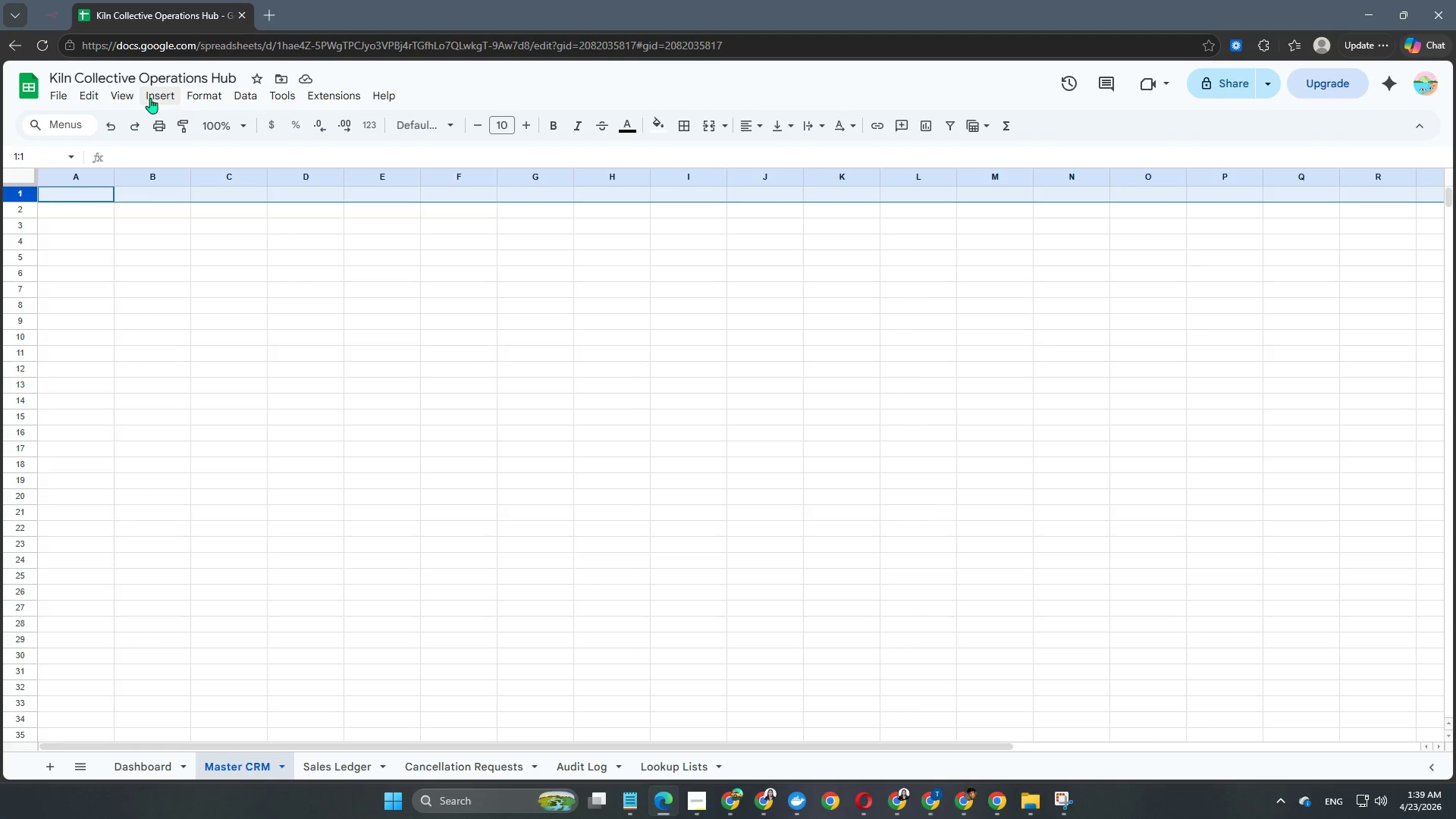 
left_click([115, 103])
 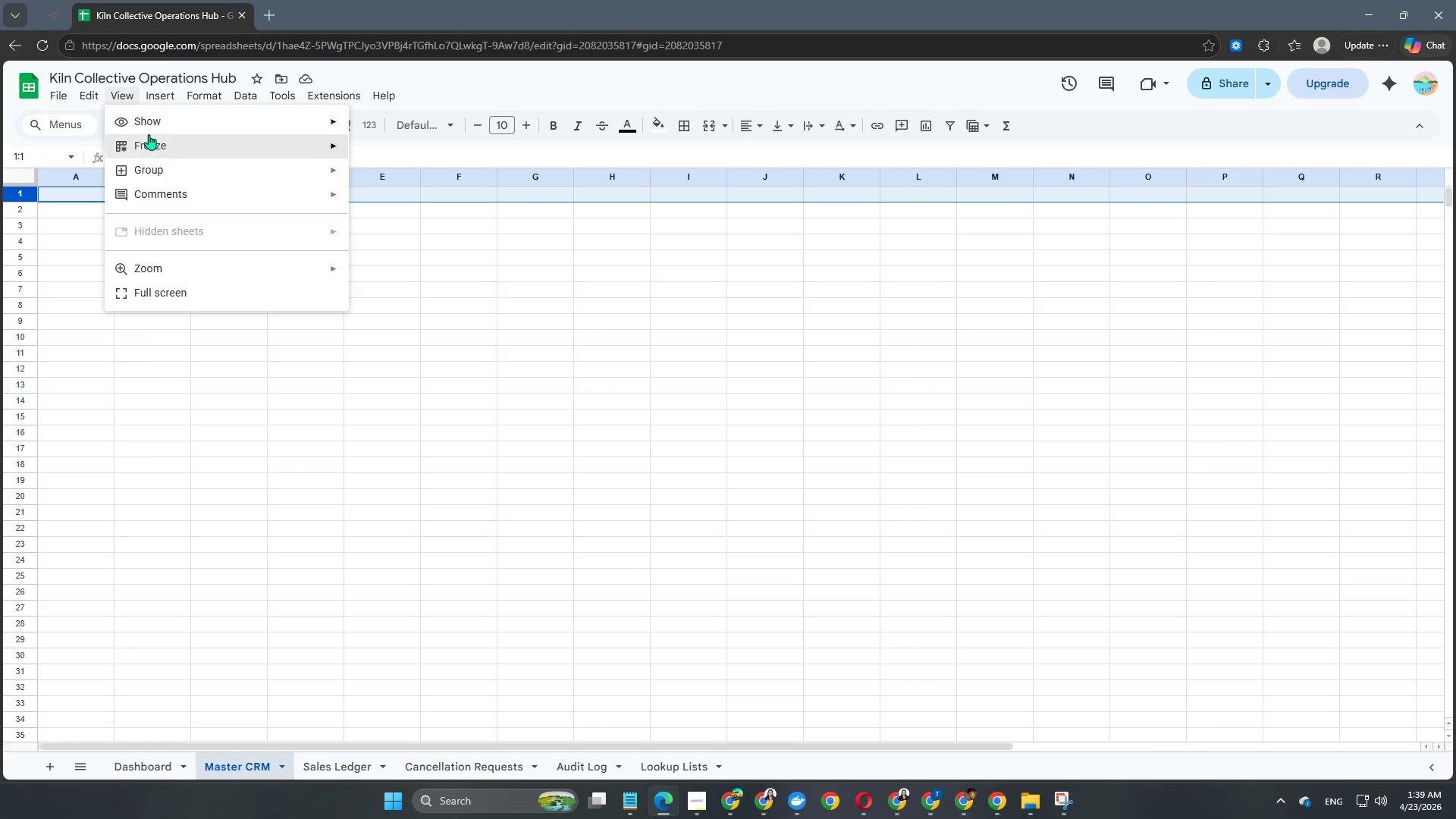 
left_click([149, 142])
 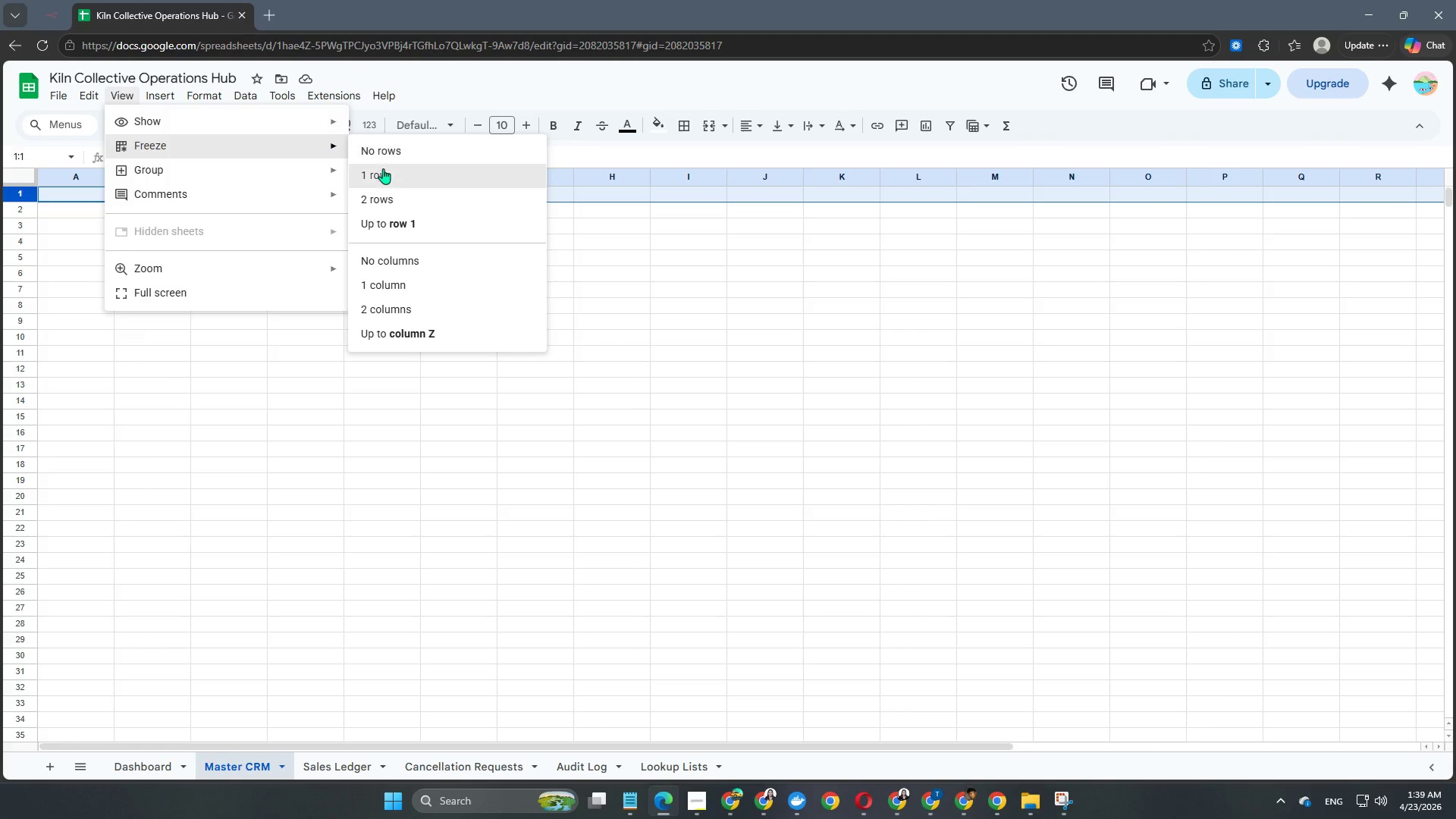 
left_click([383, 174])
 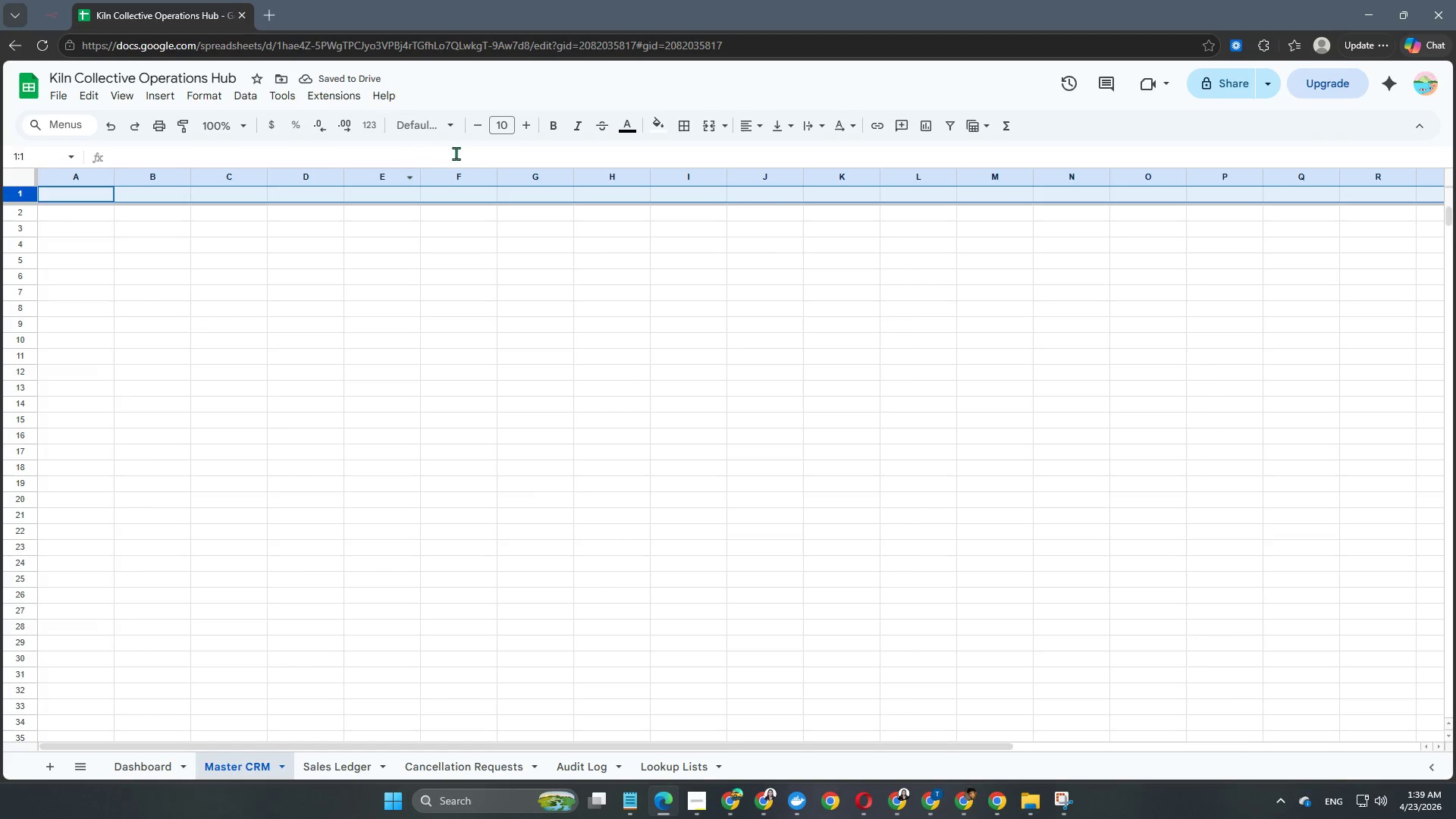 
left_click([554, 128])
 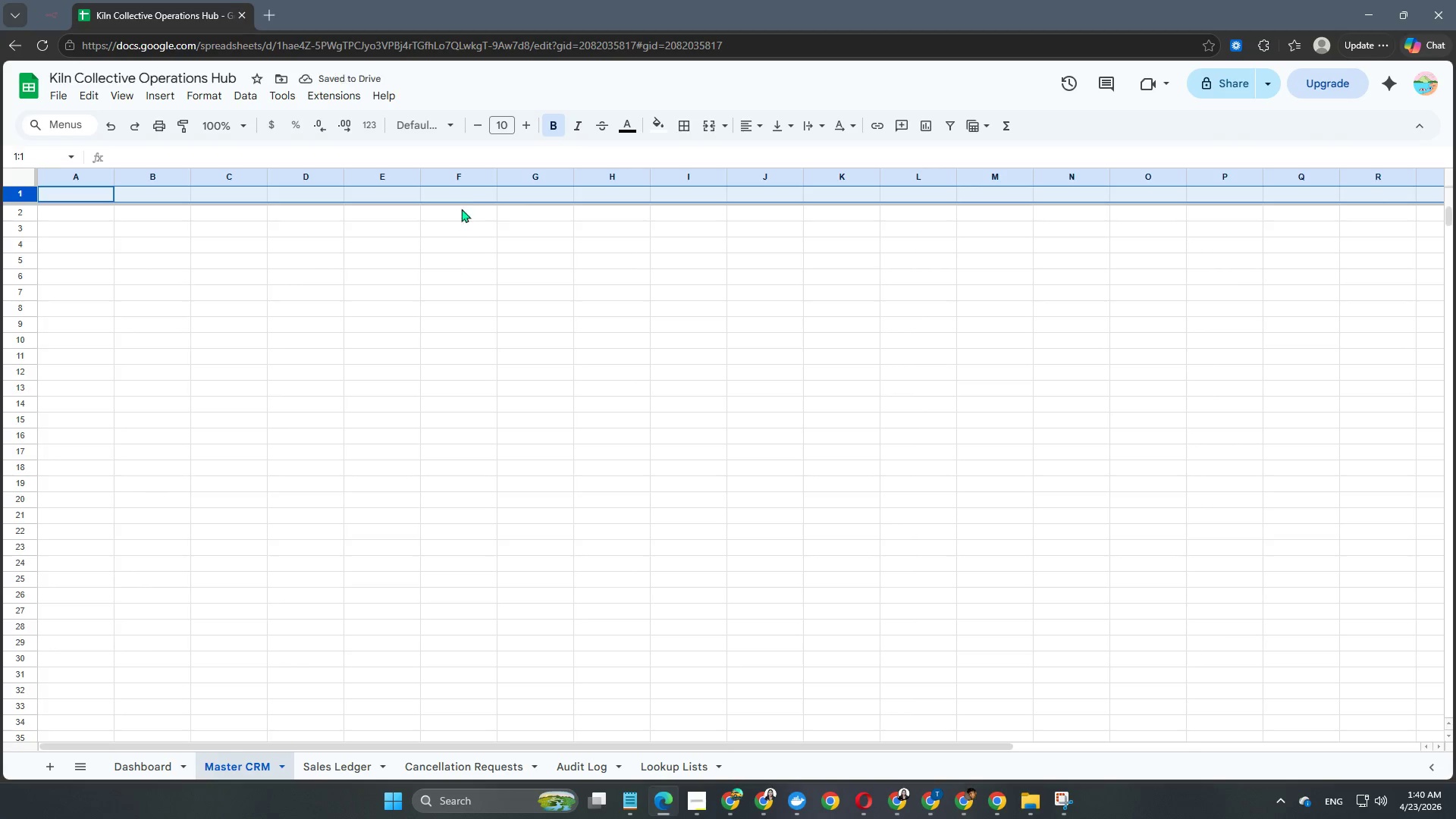 
left_click([417, 121])
 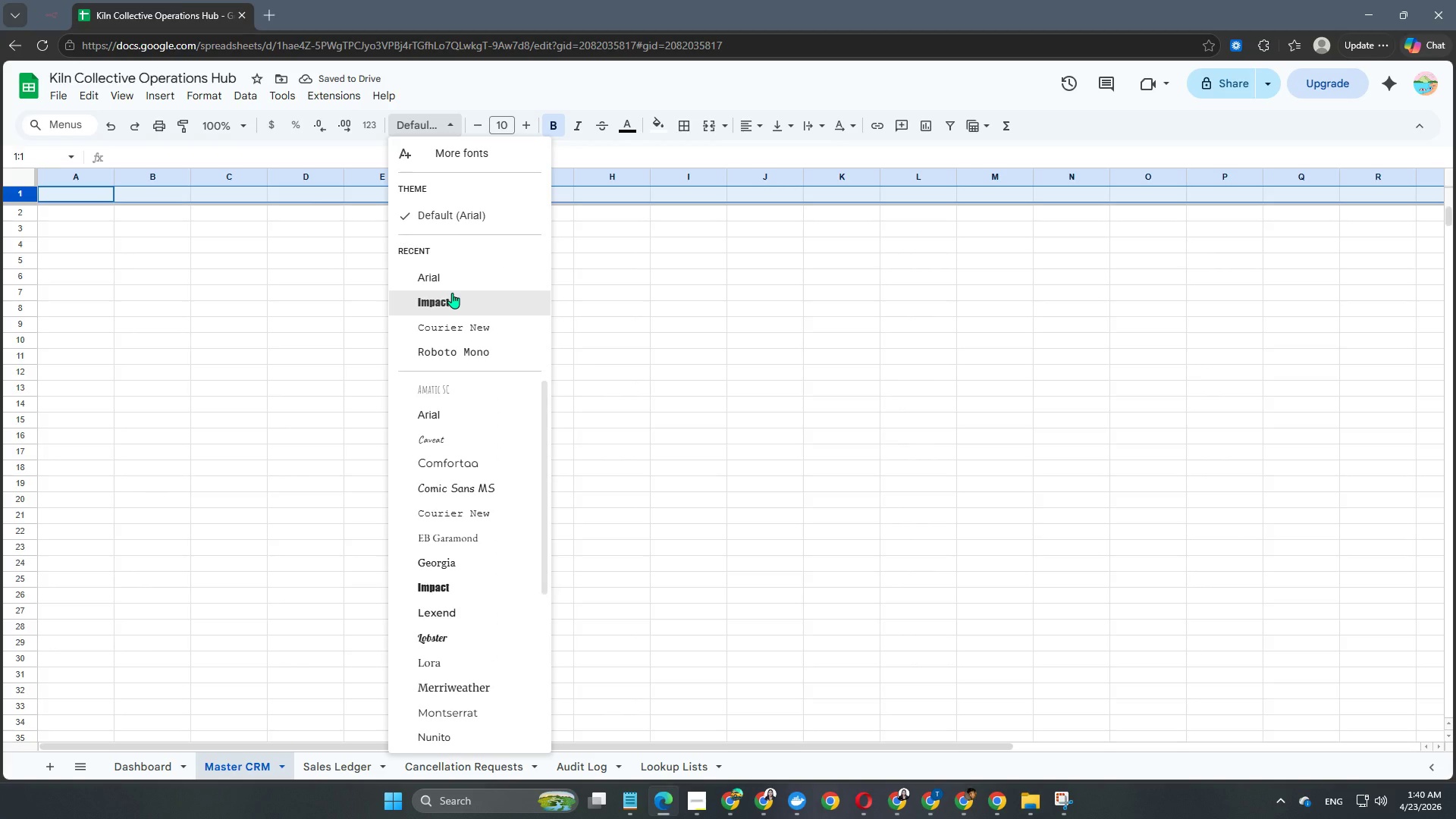 
left_click([450, 286])
 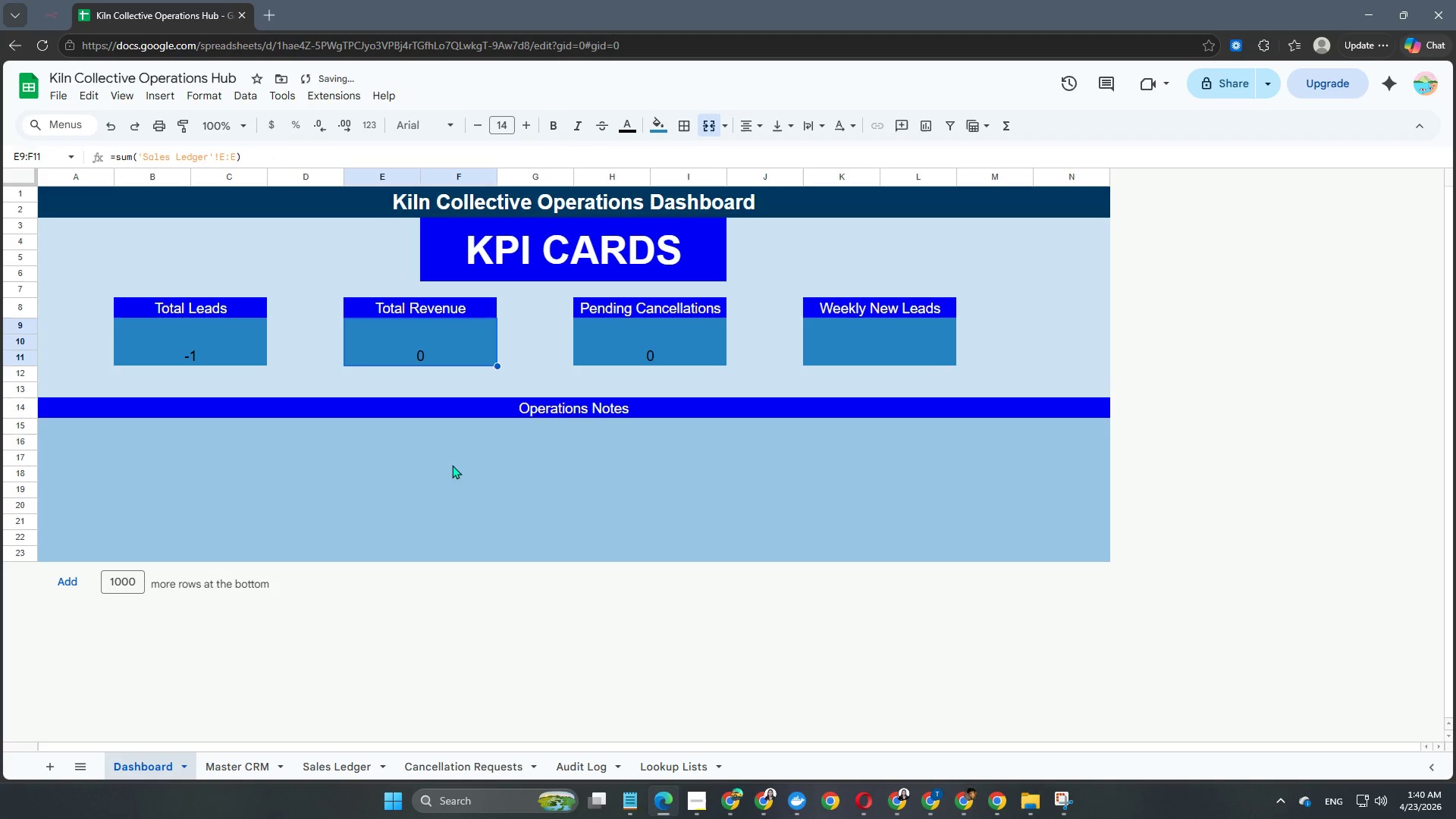 
left_click([567, 205])
 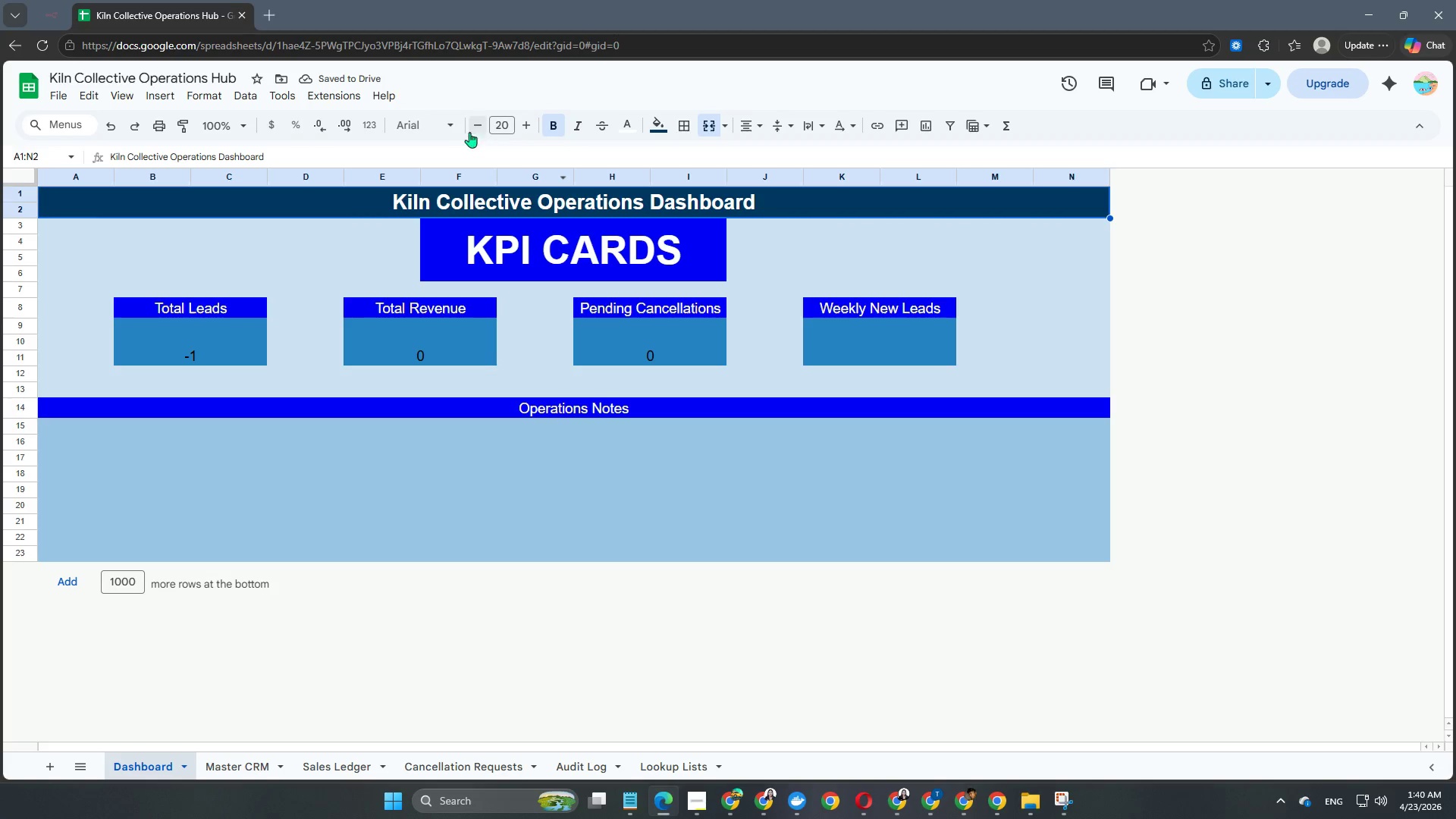 
left_click([424, 120])
 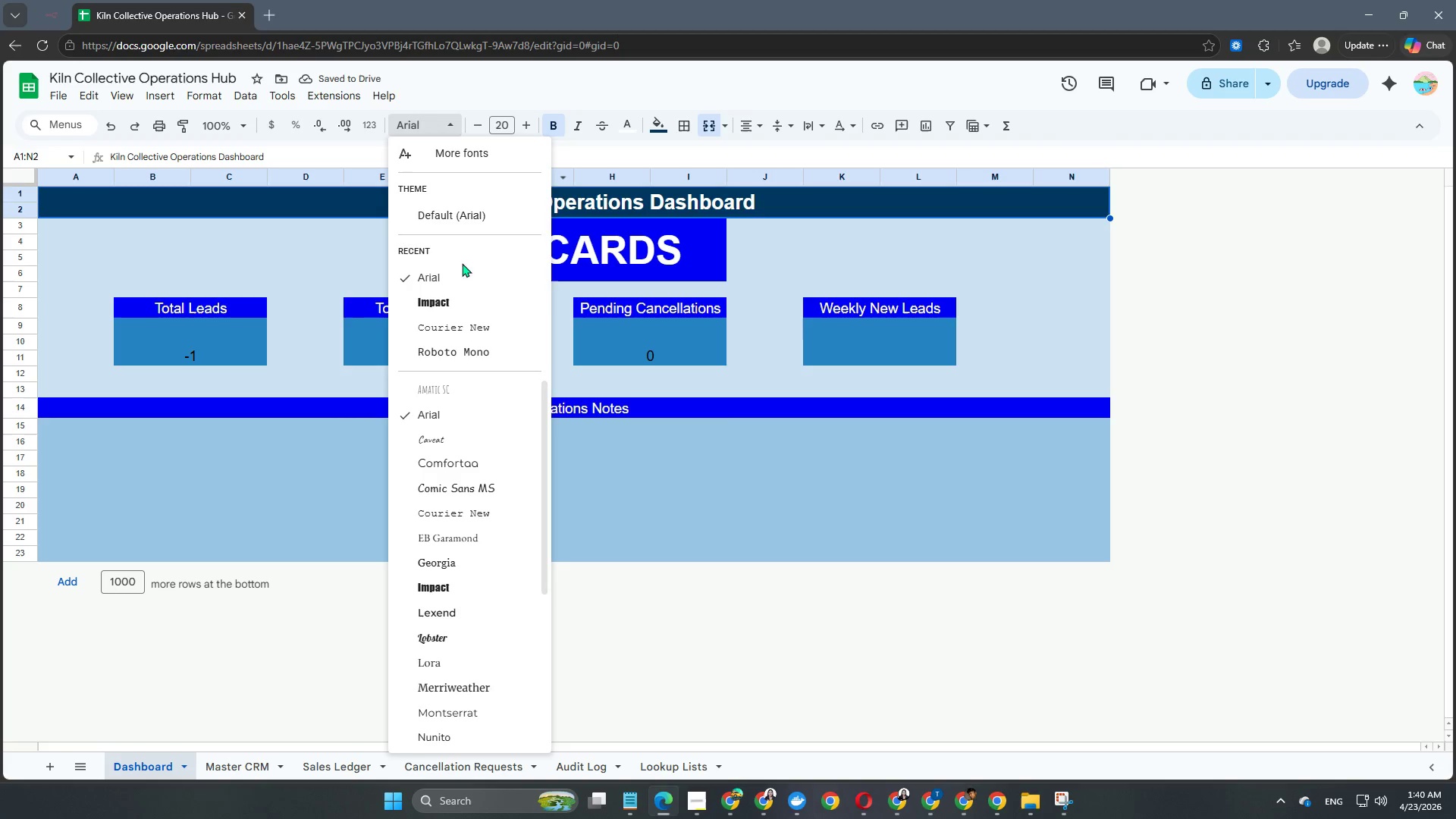 
left_click([460, 309])
 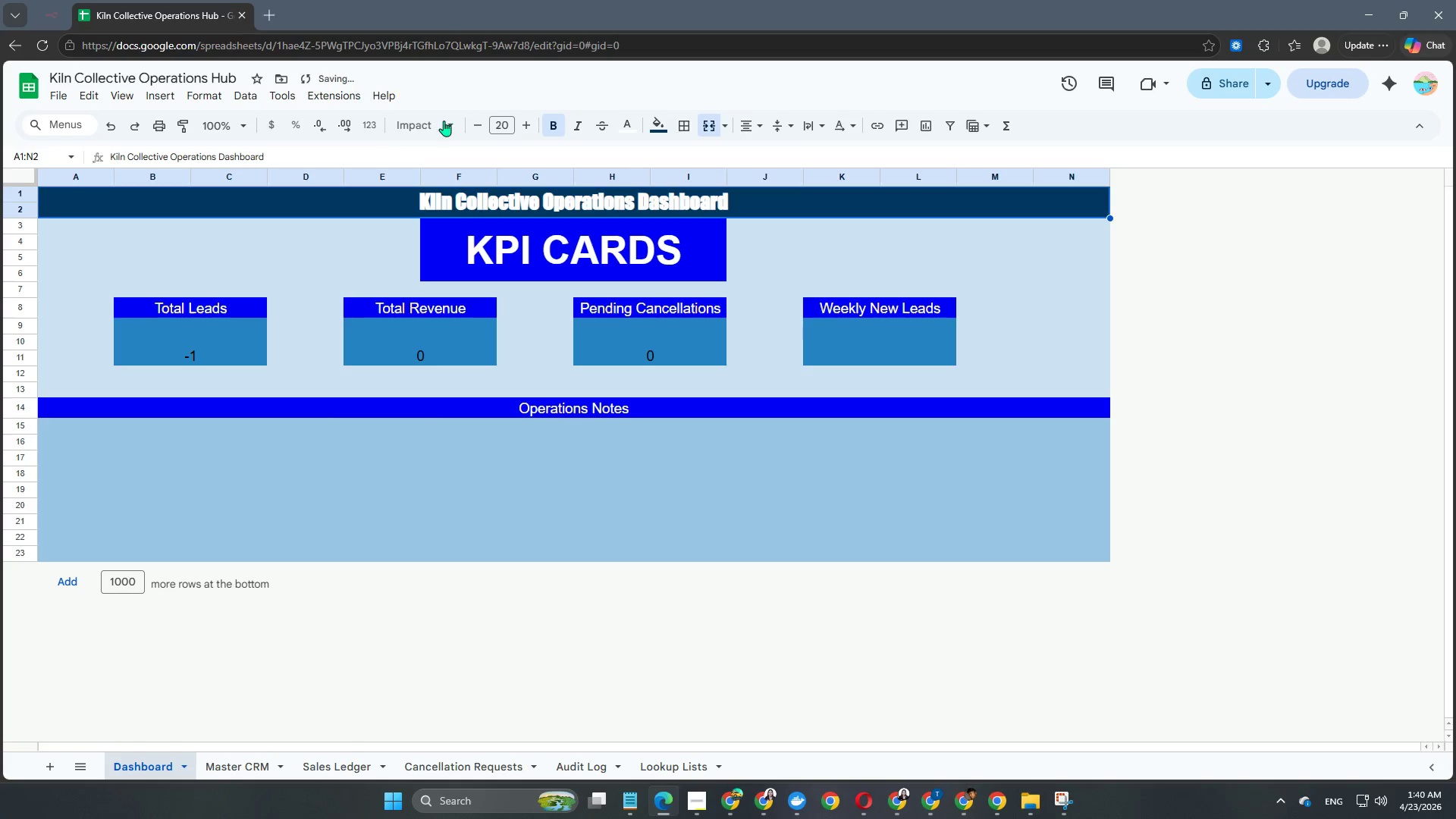 
left_click([435, 126])
 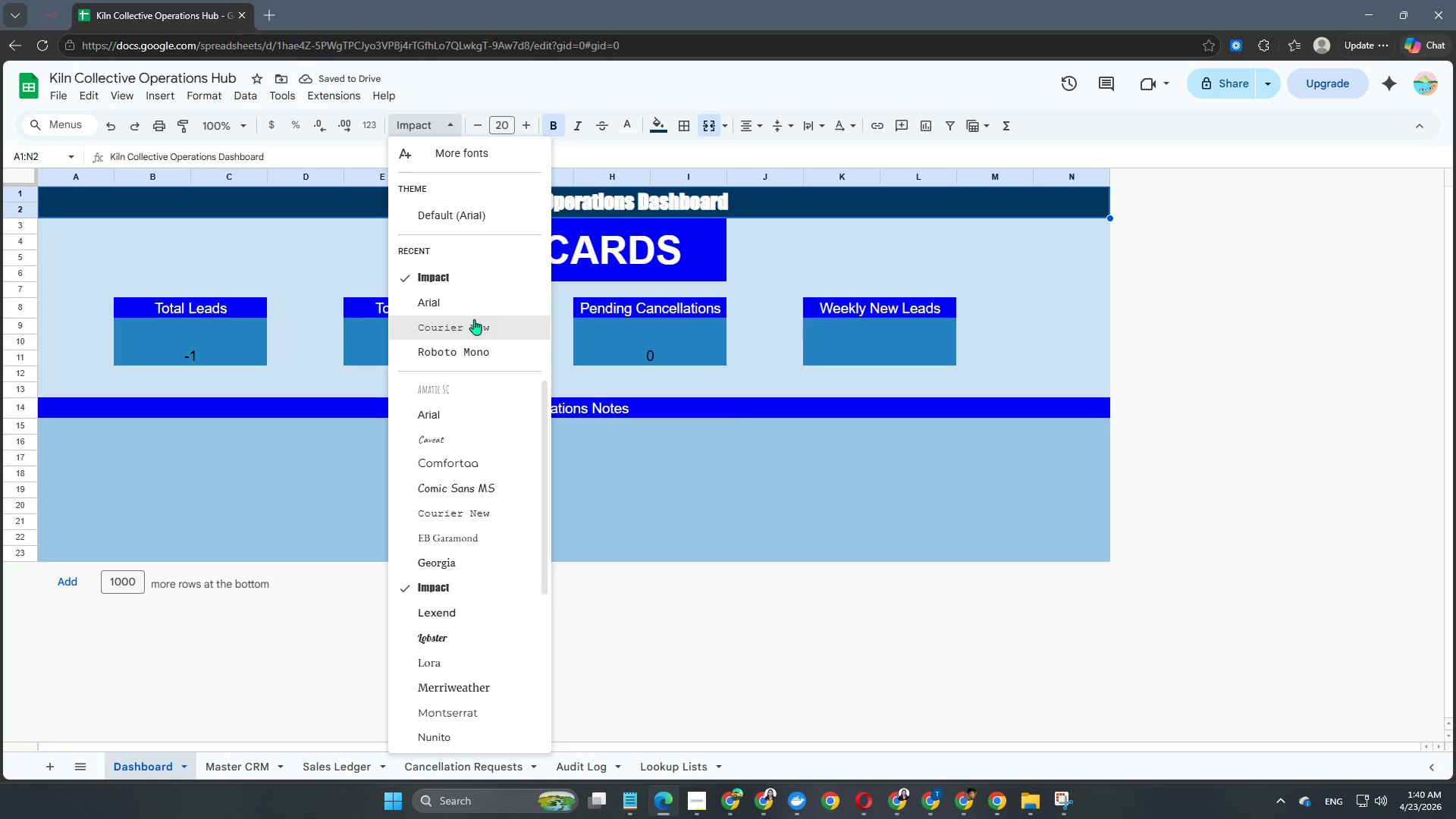 
left_click([469, 356])
 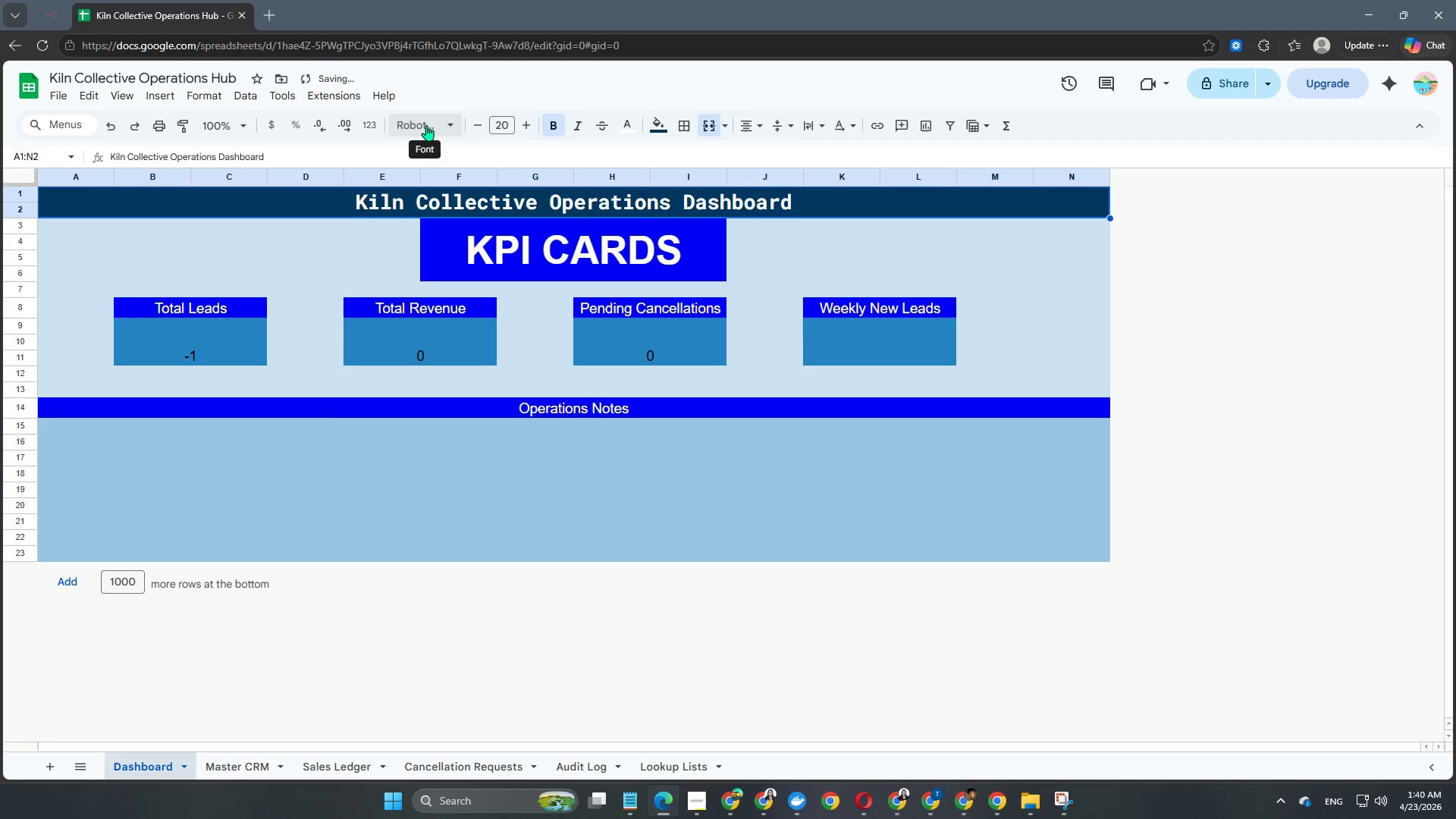 
left_click([426, 125])
 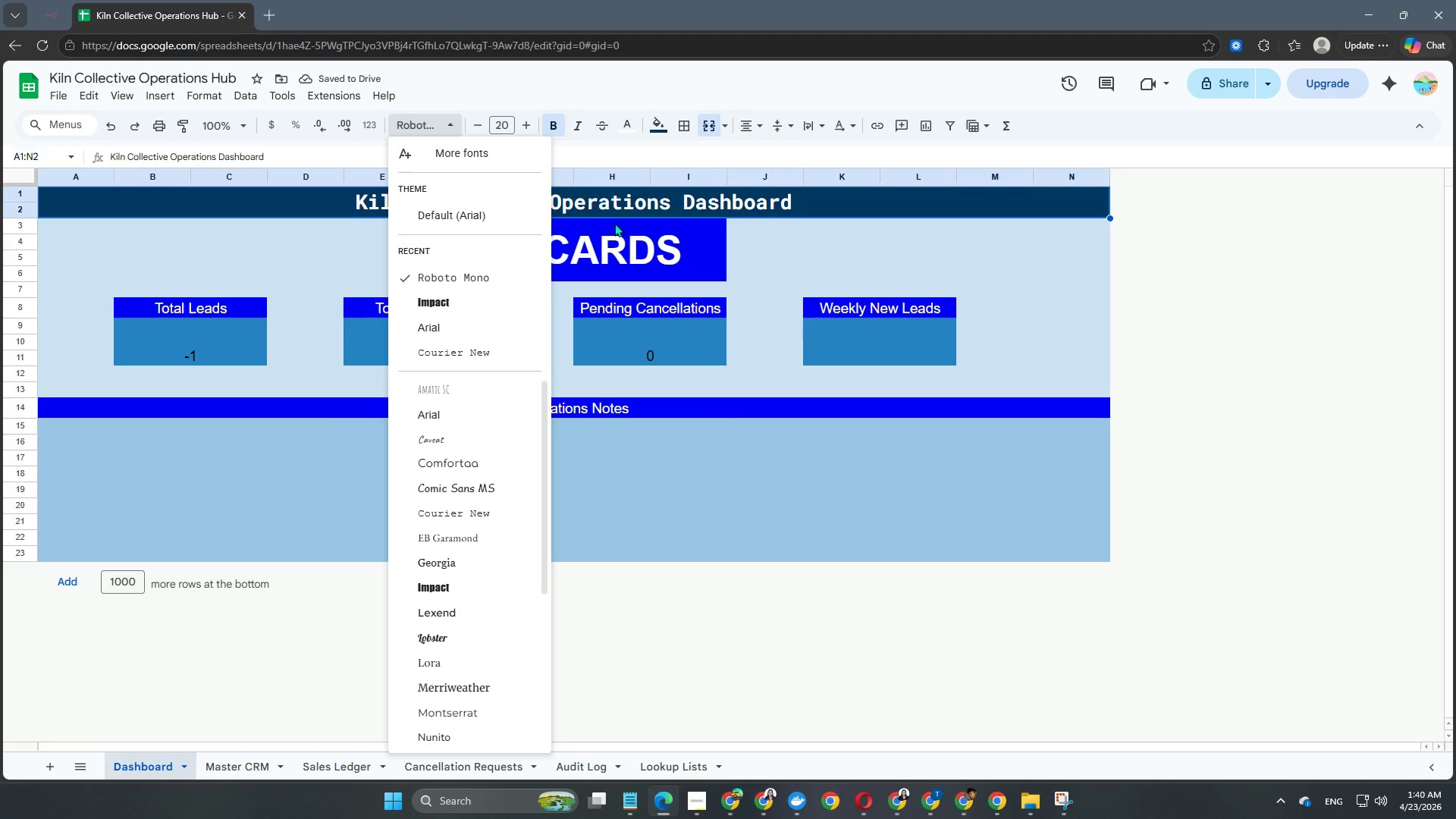 
left_click([645, 271])
 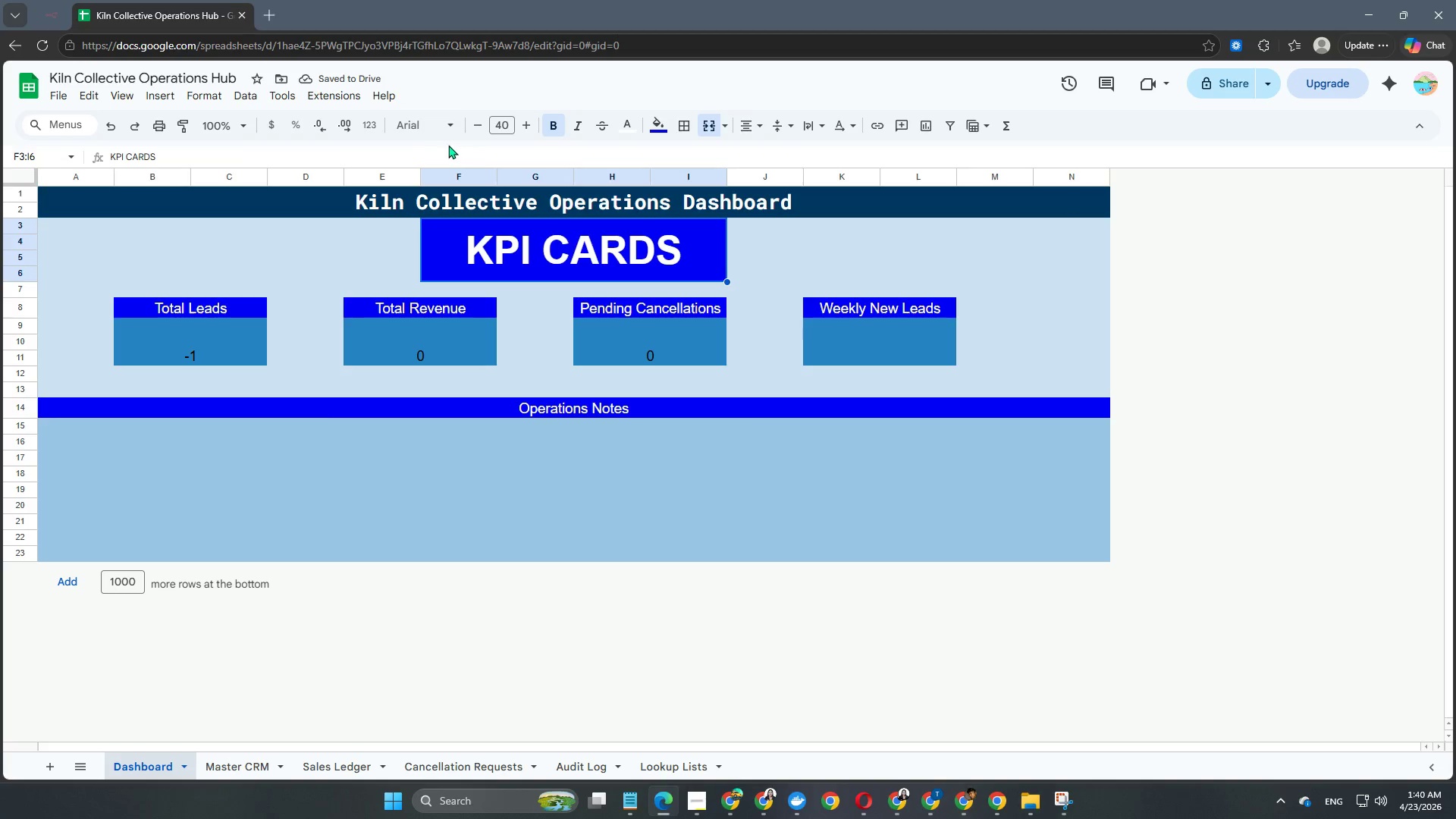 
left_click([416, 139])
 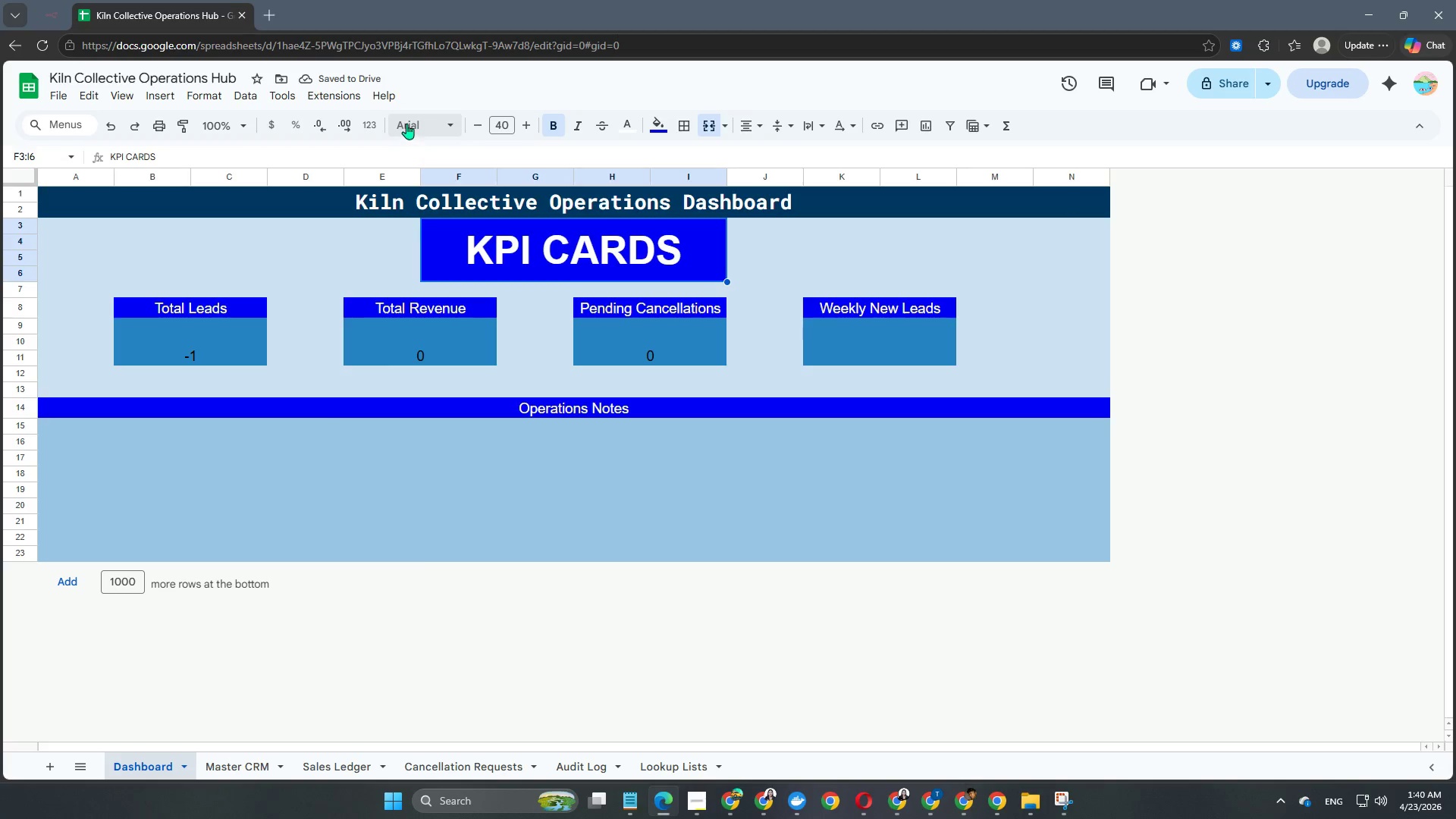 
left_click([406, 124])
 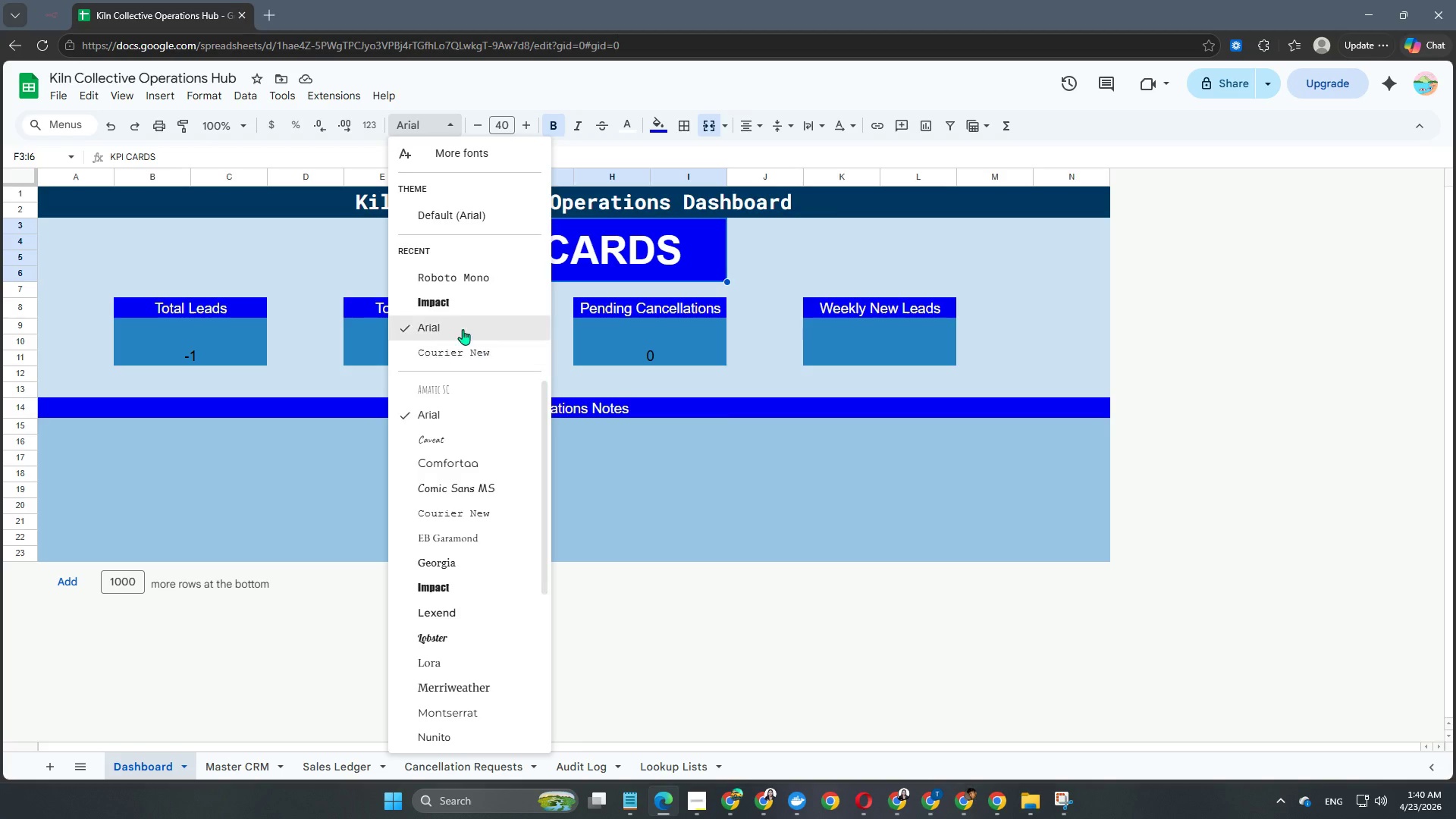 
left_click([459, 276])
 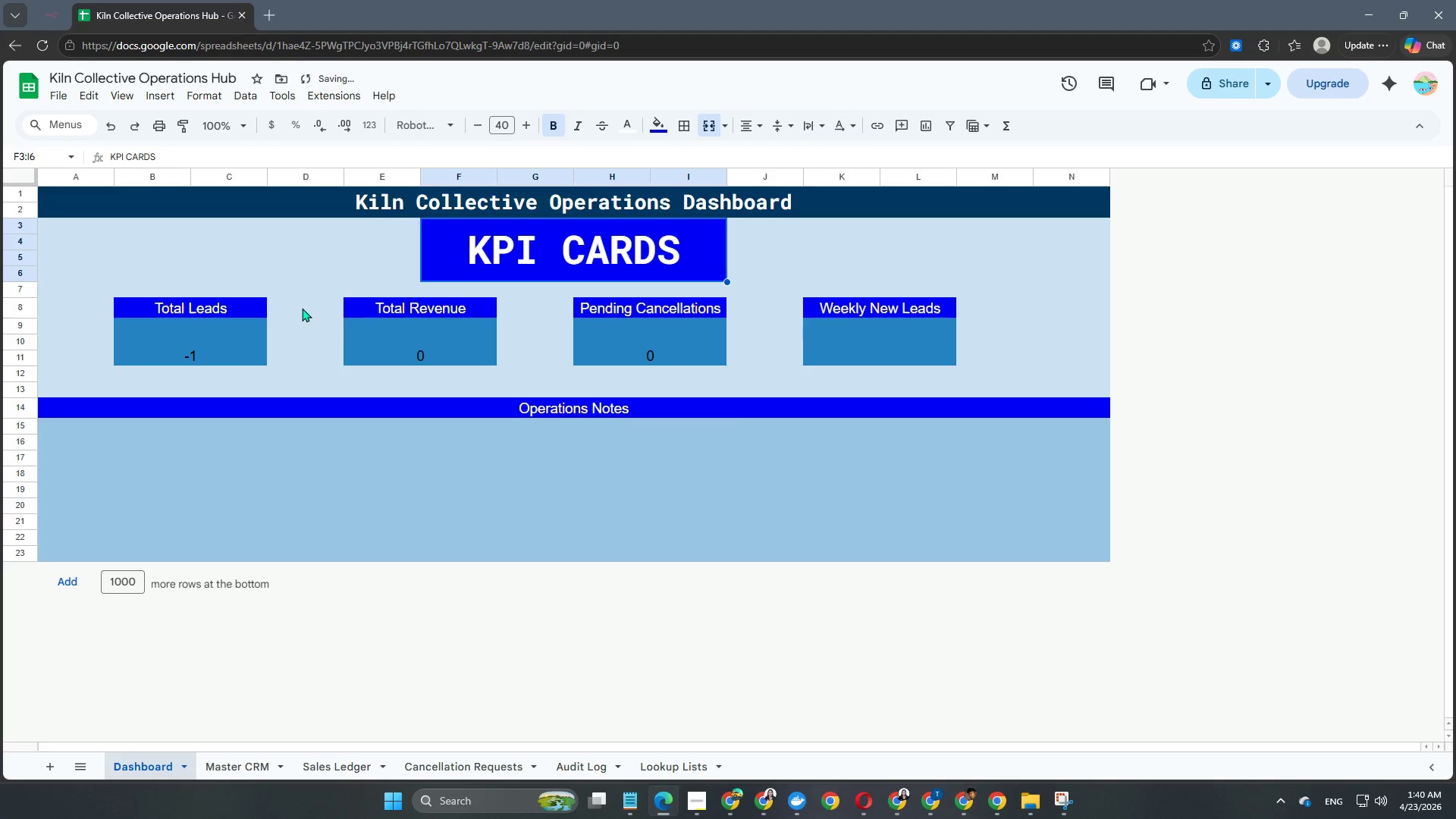 
left_click([238, 312])
 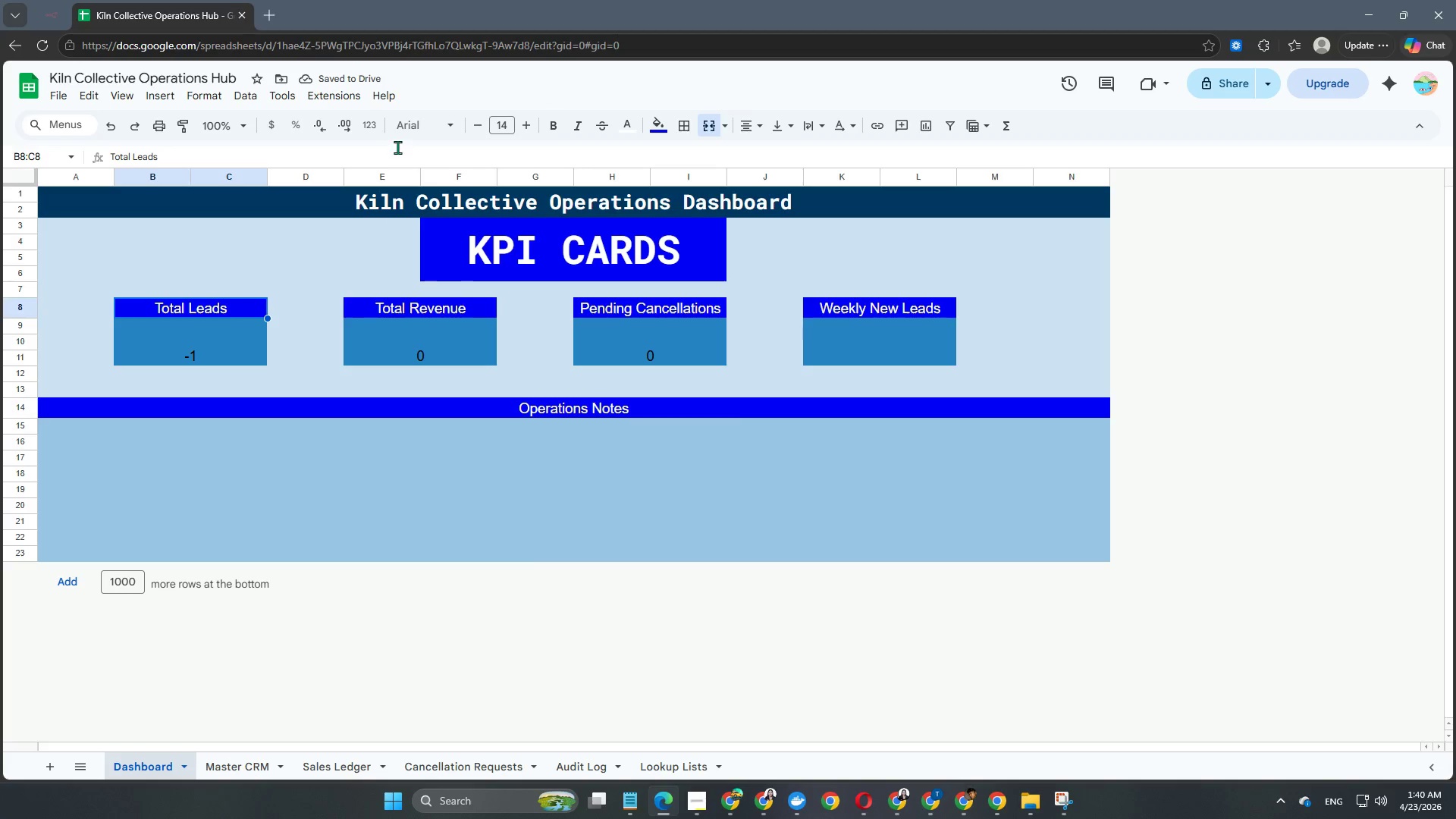 
left_click([413, 134])
 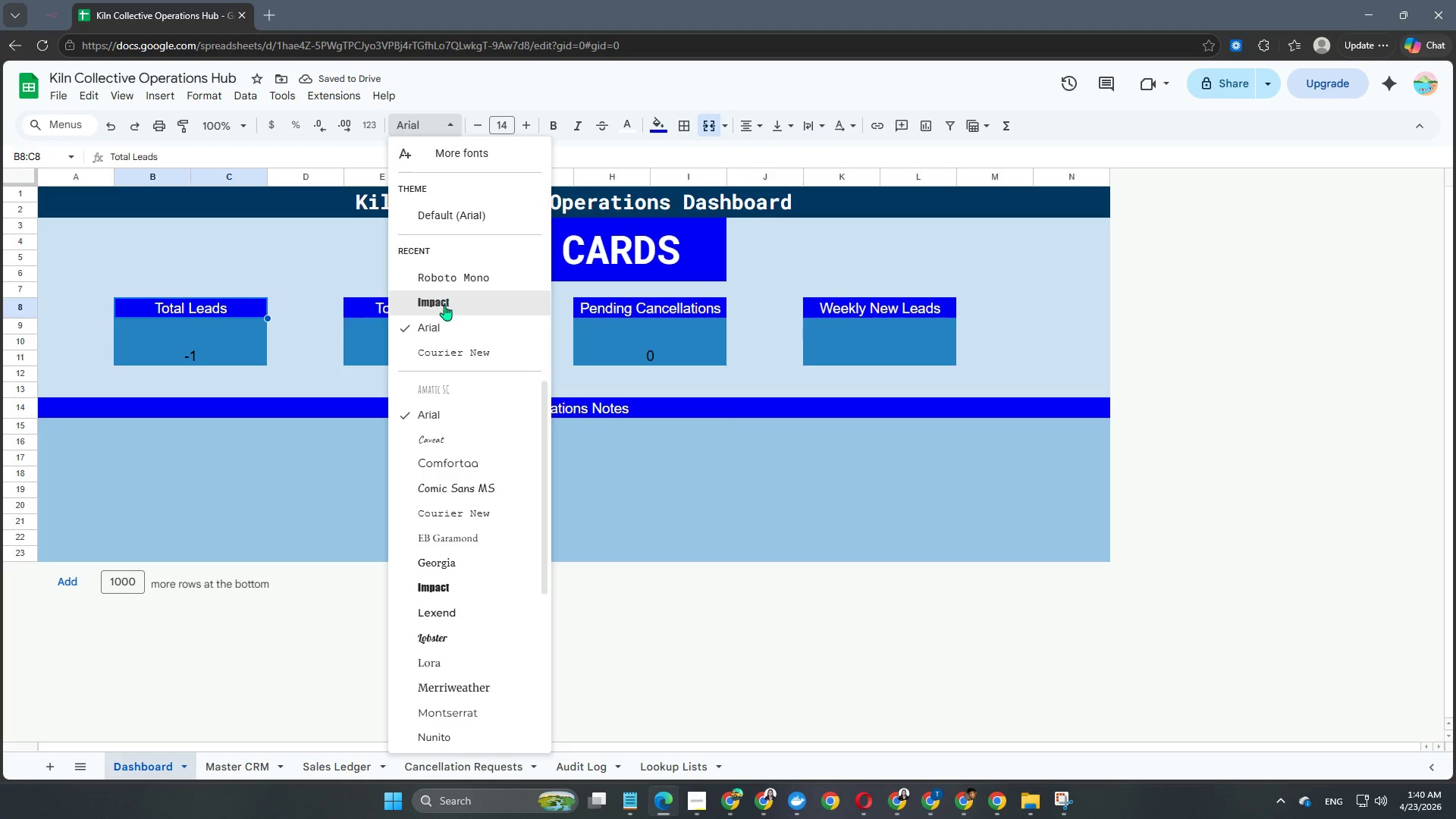 
left_click([454, 282])
 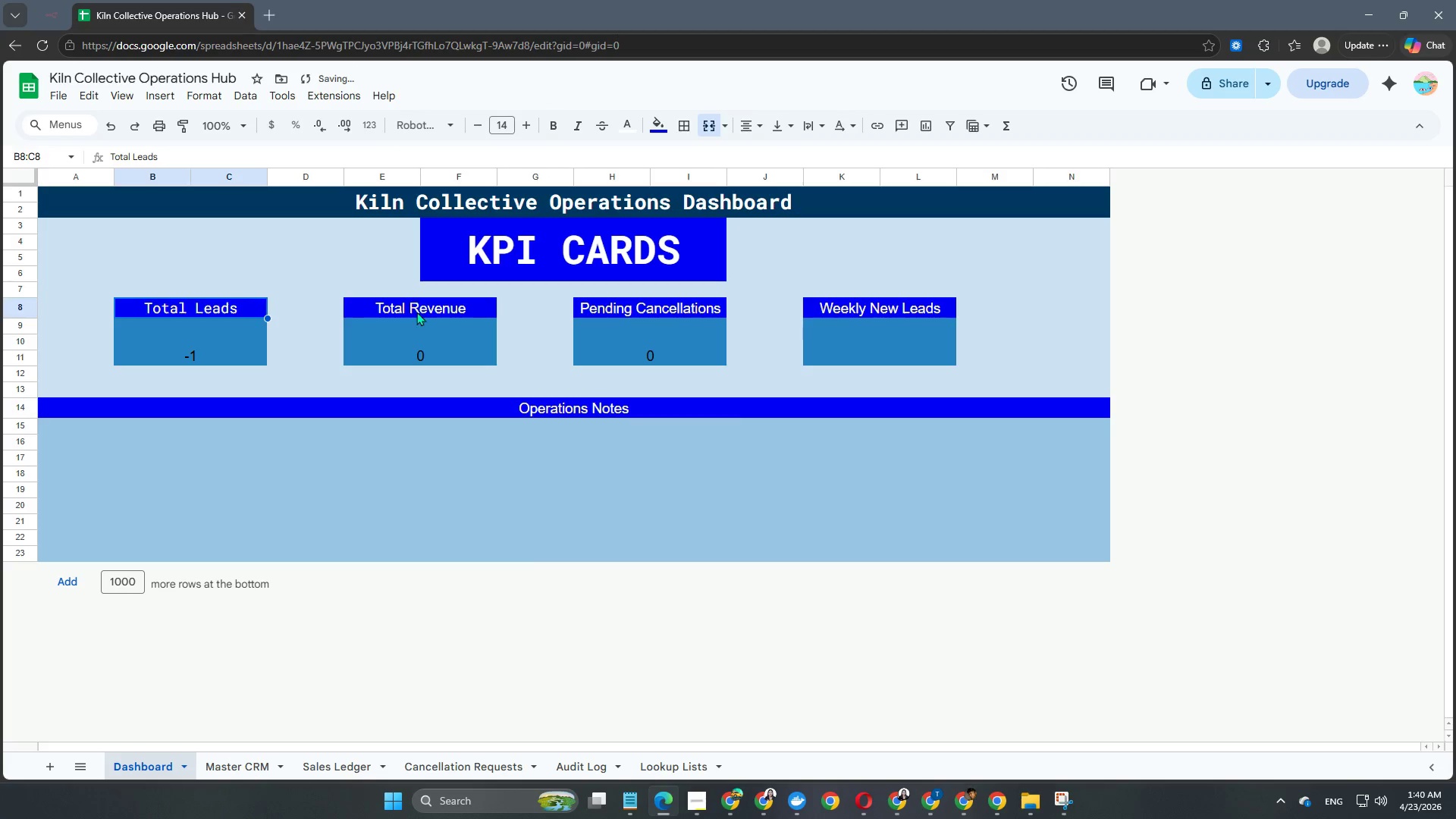 
left_click([416, 312])
 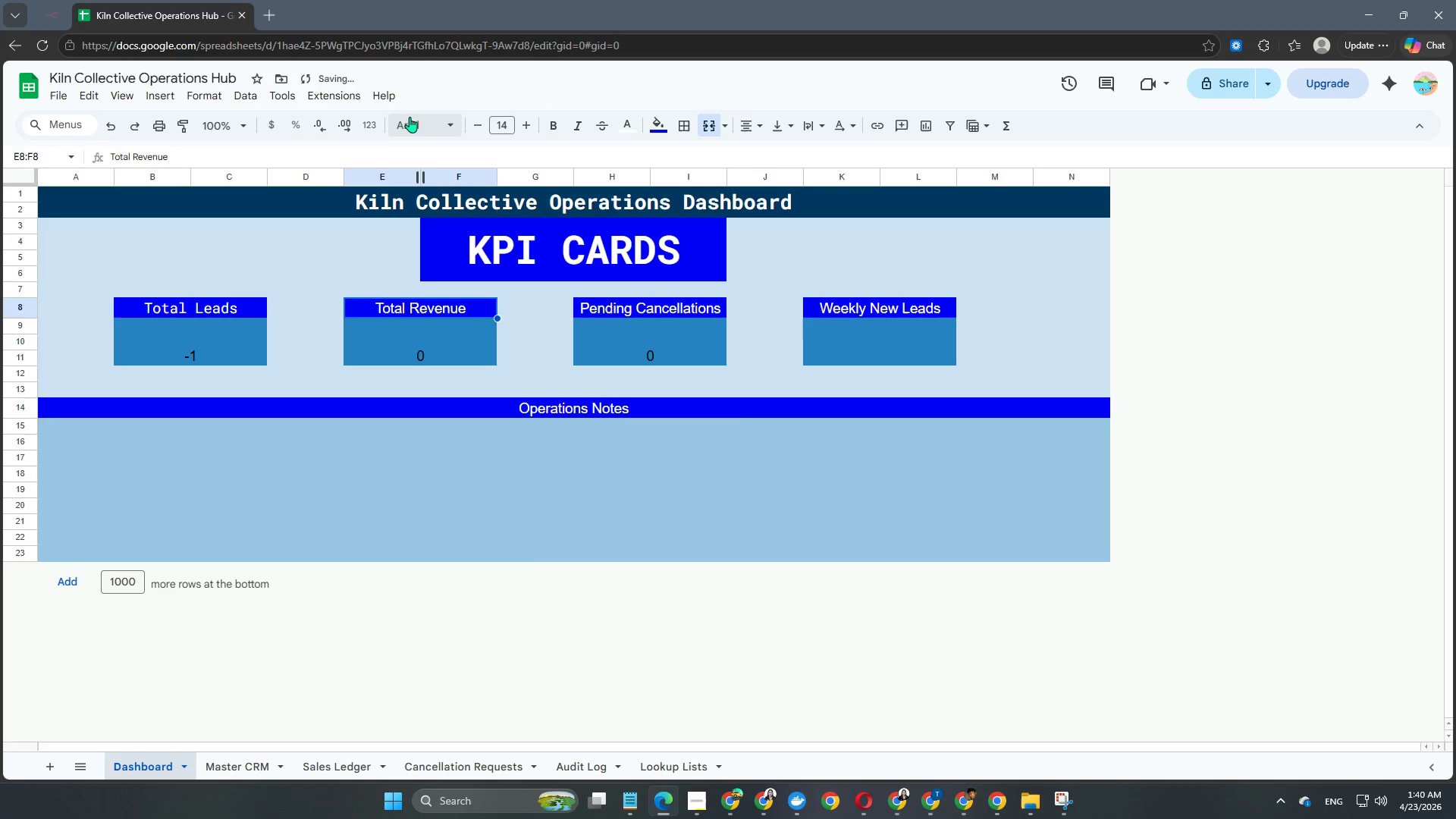 
left_click([410, 118])
 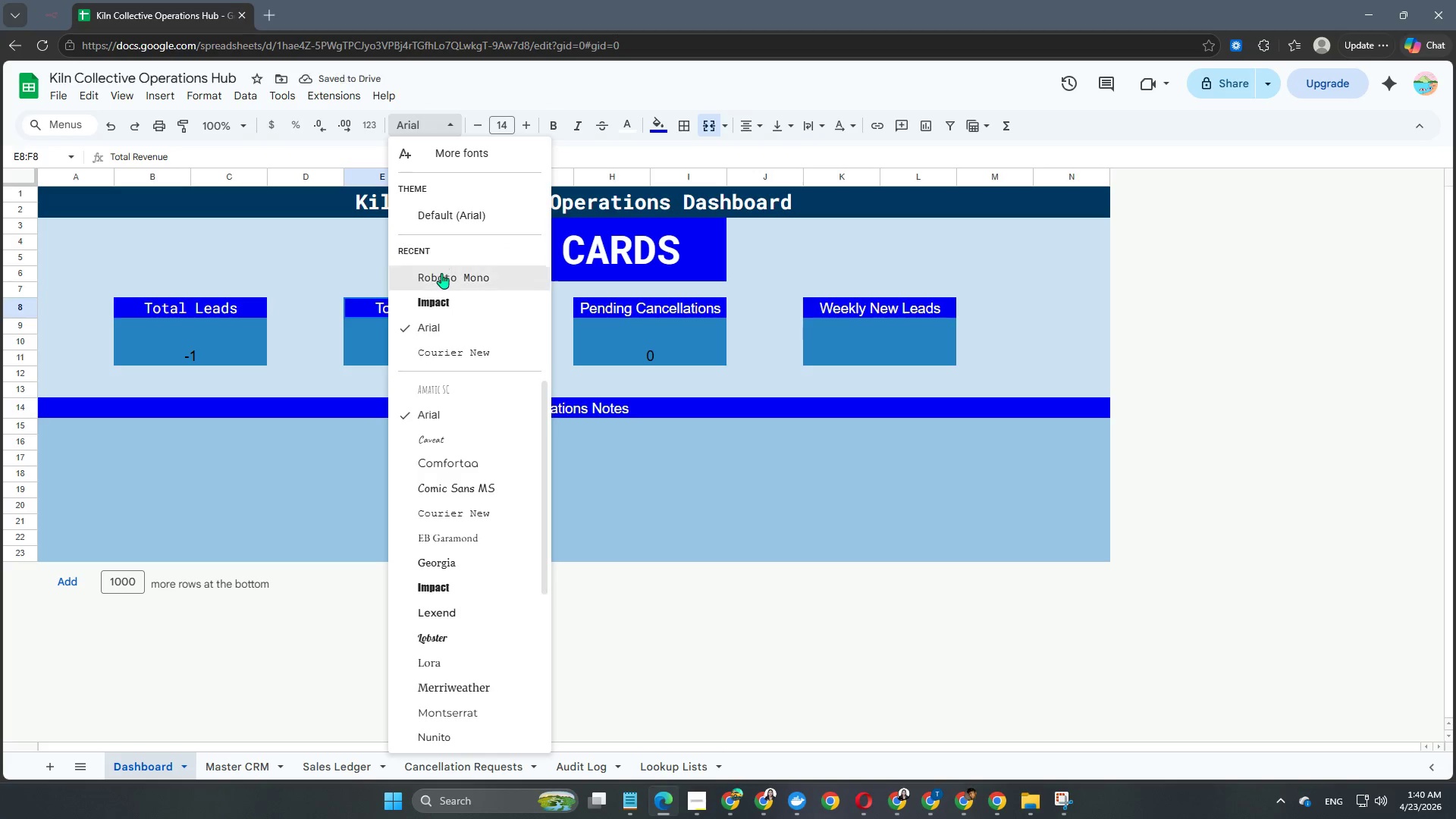 
left_click([441, 276])
 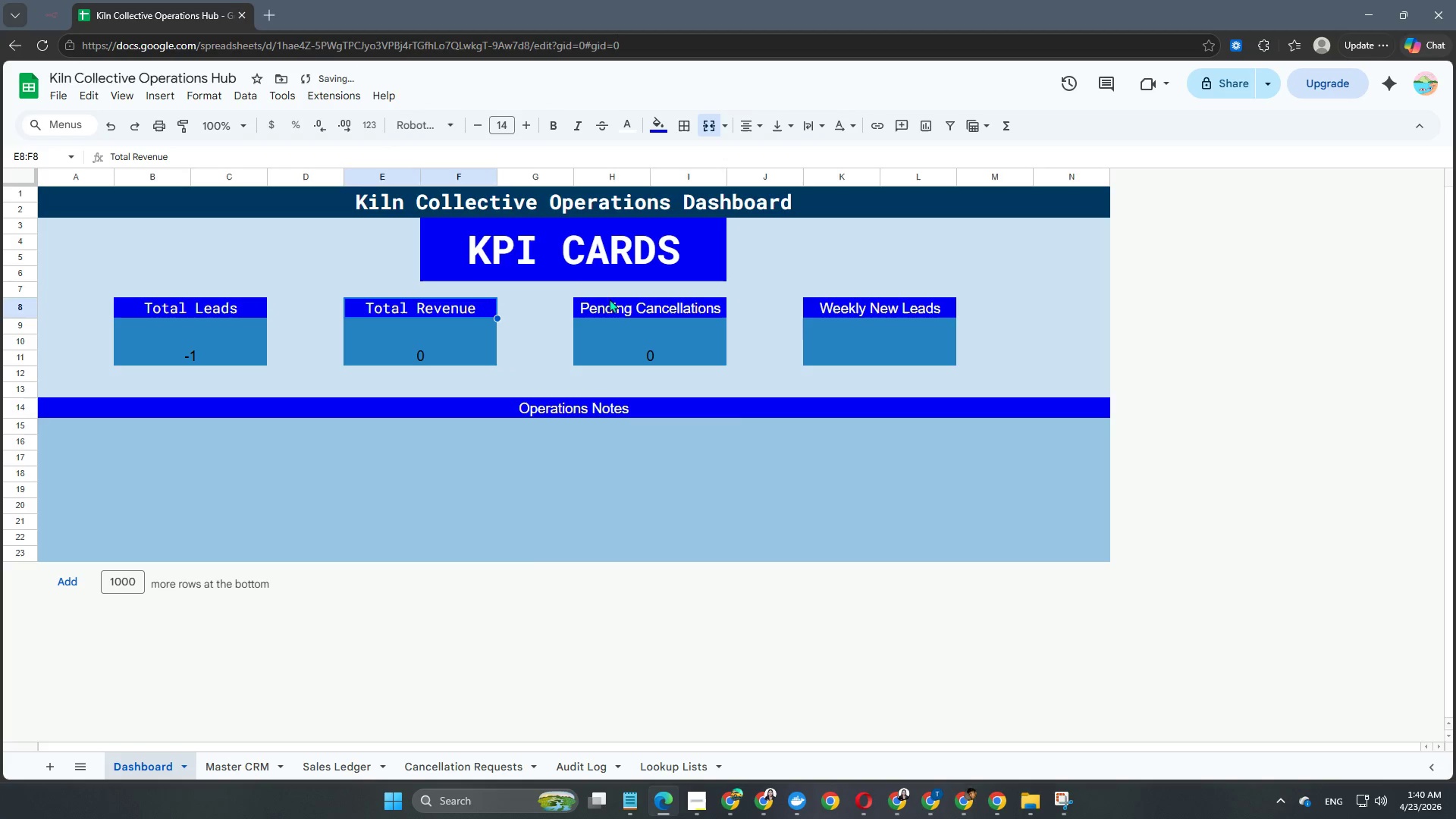 
left_click([623, 305])
 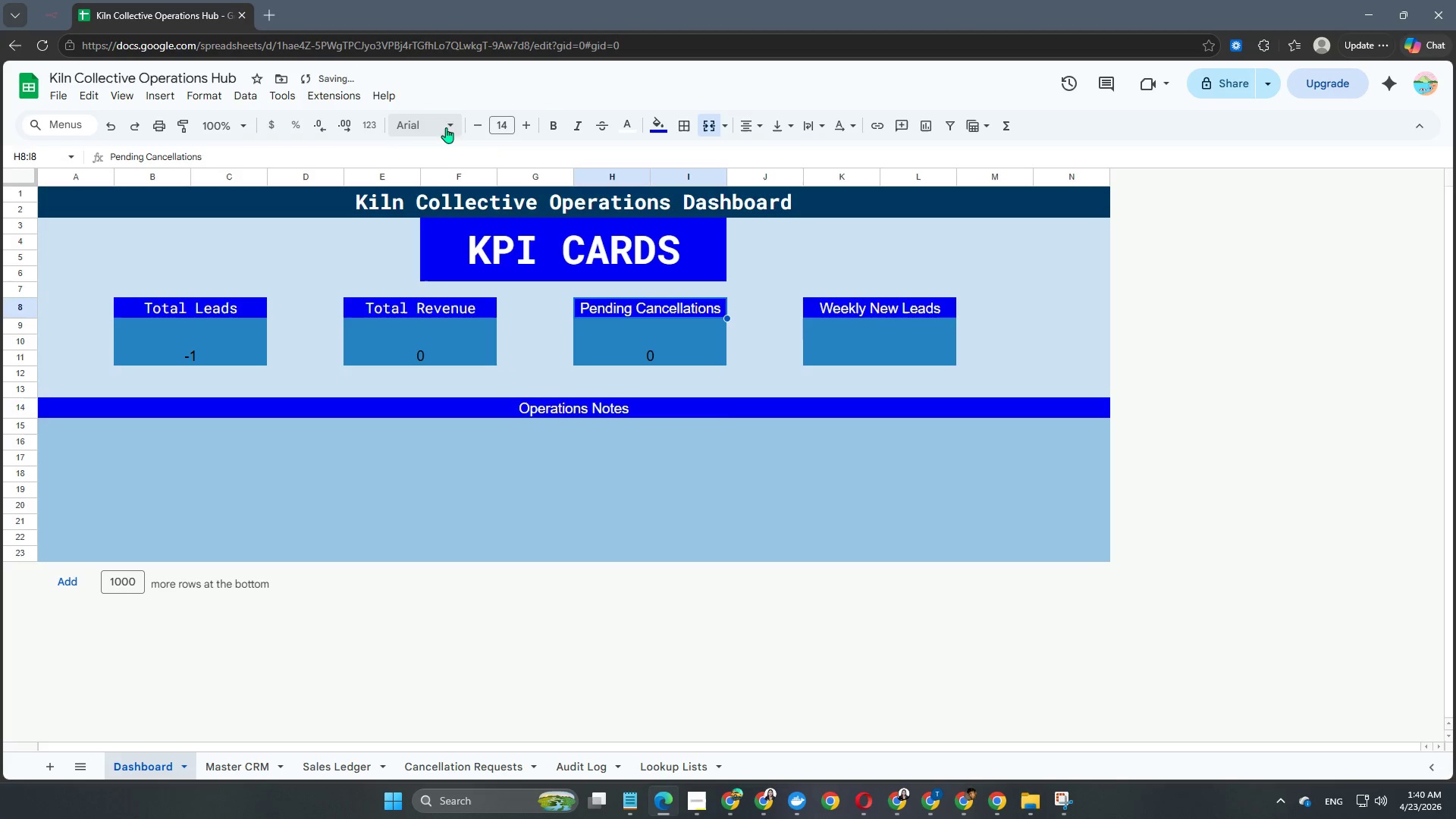 
left_click([427, 126])
 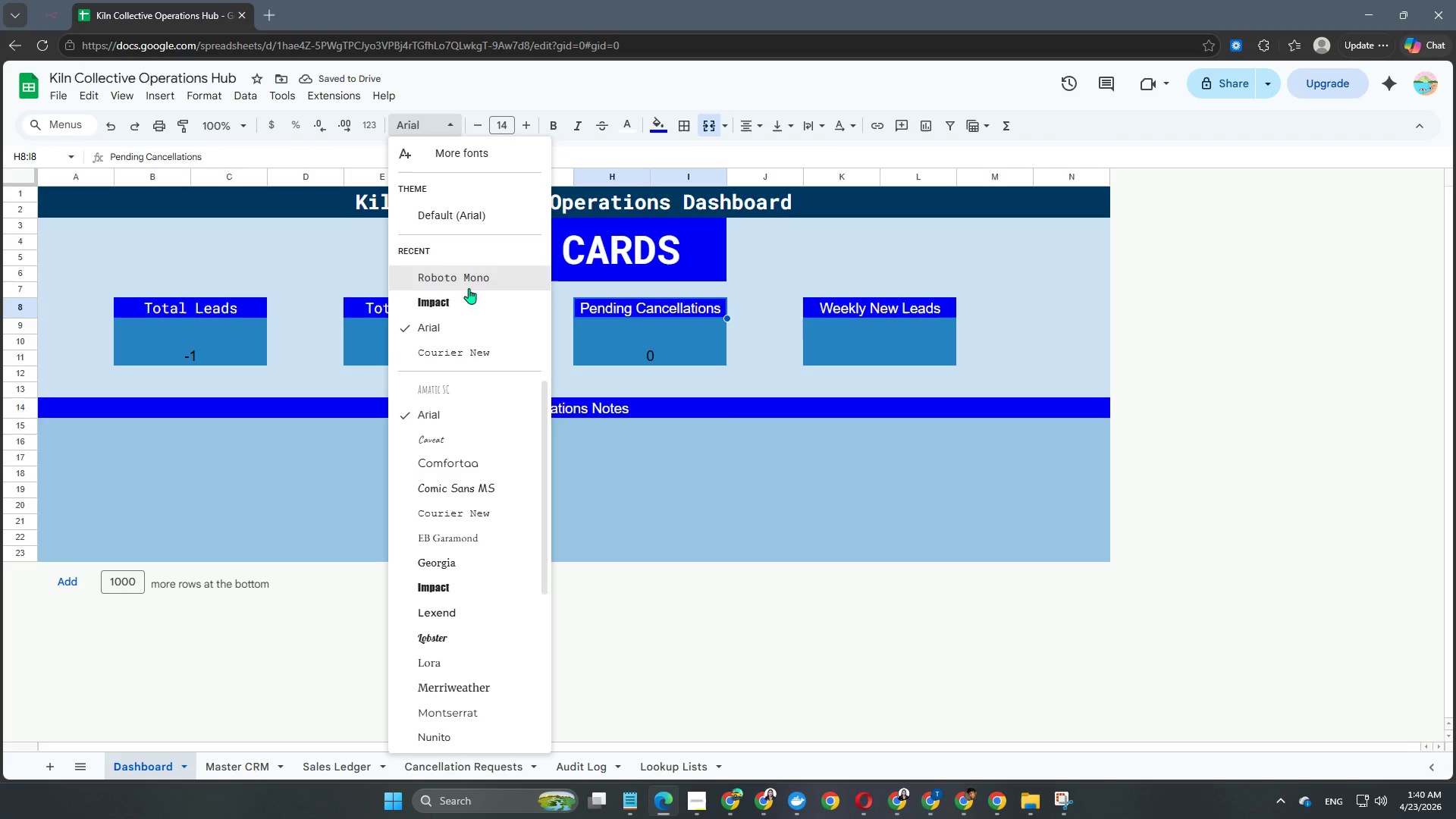 
left_click([469, 283])
 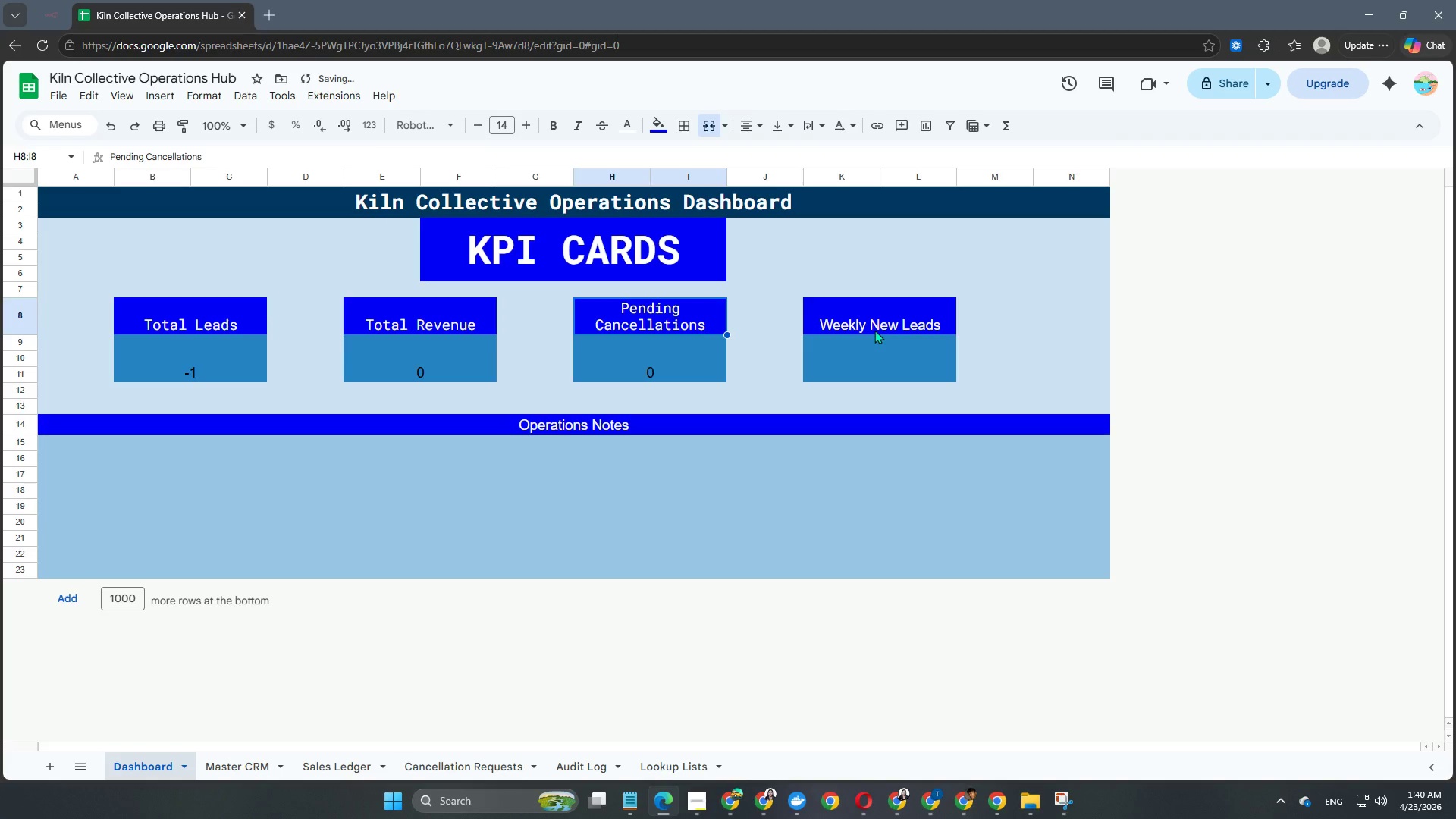 
left_click([876, 327])
 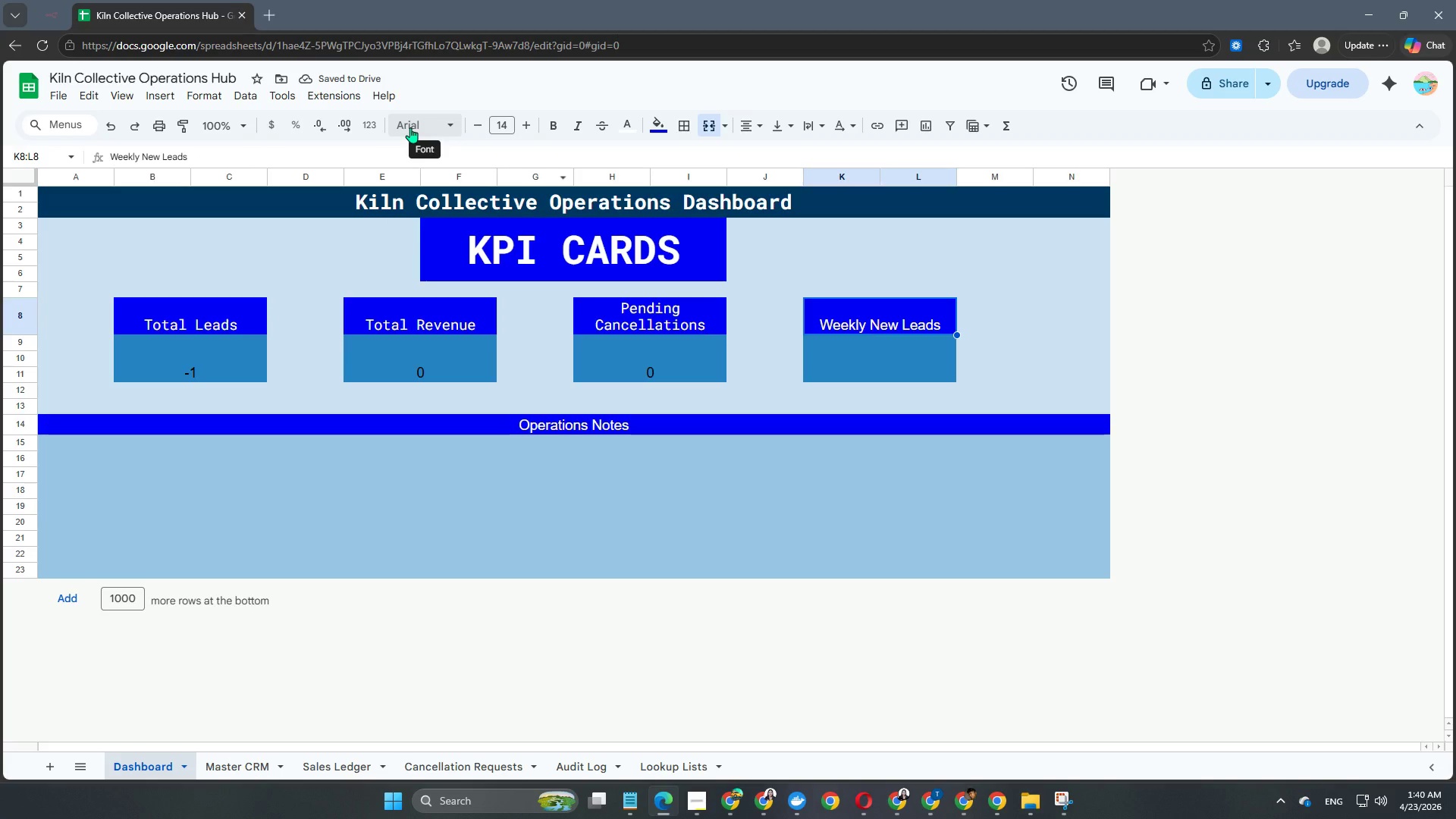 
left_click([410, 127])
 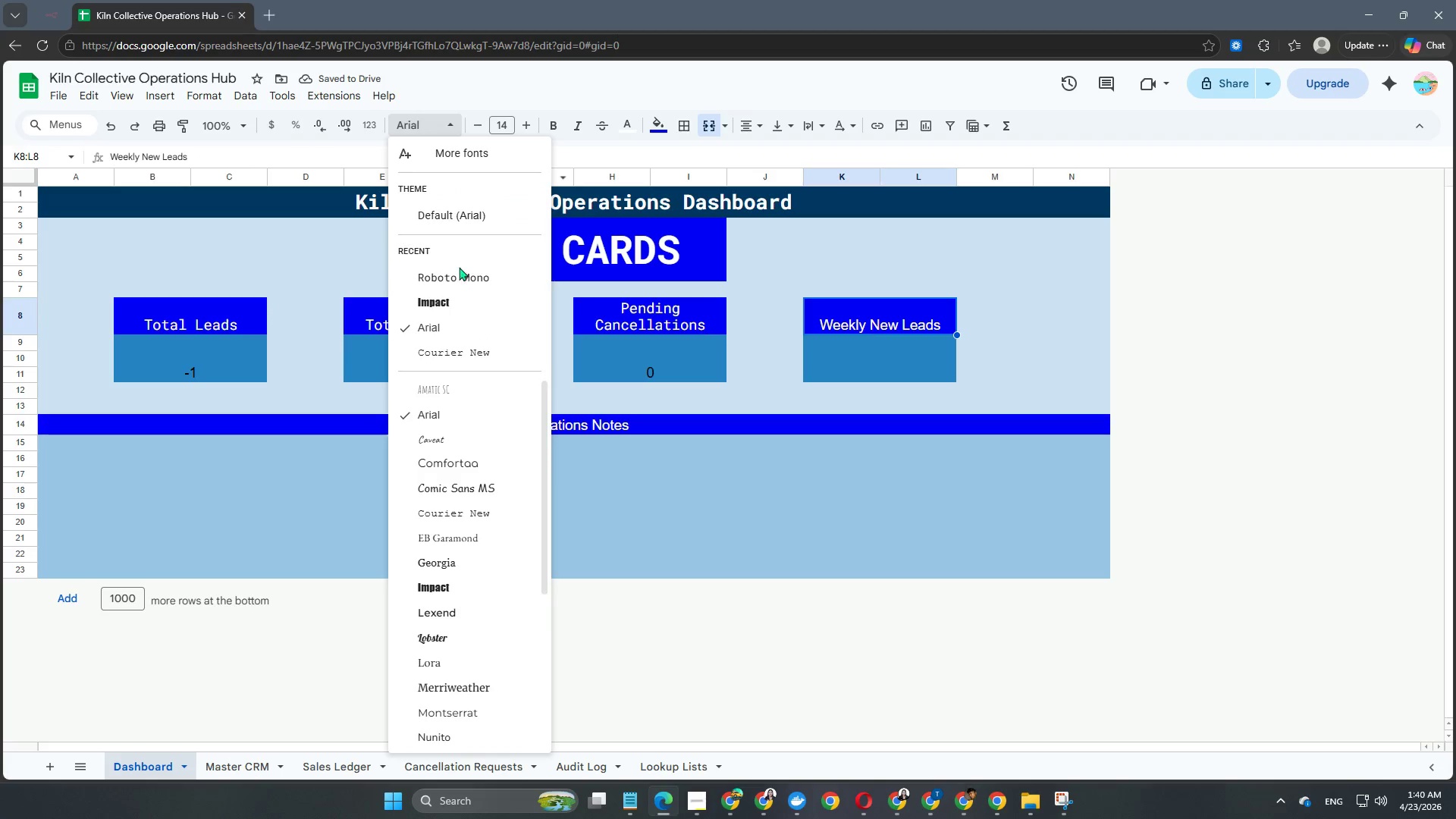 
left_click([460, 273])
 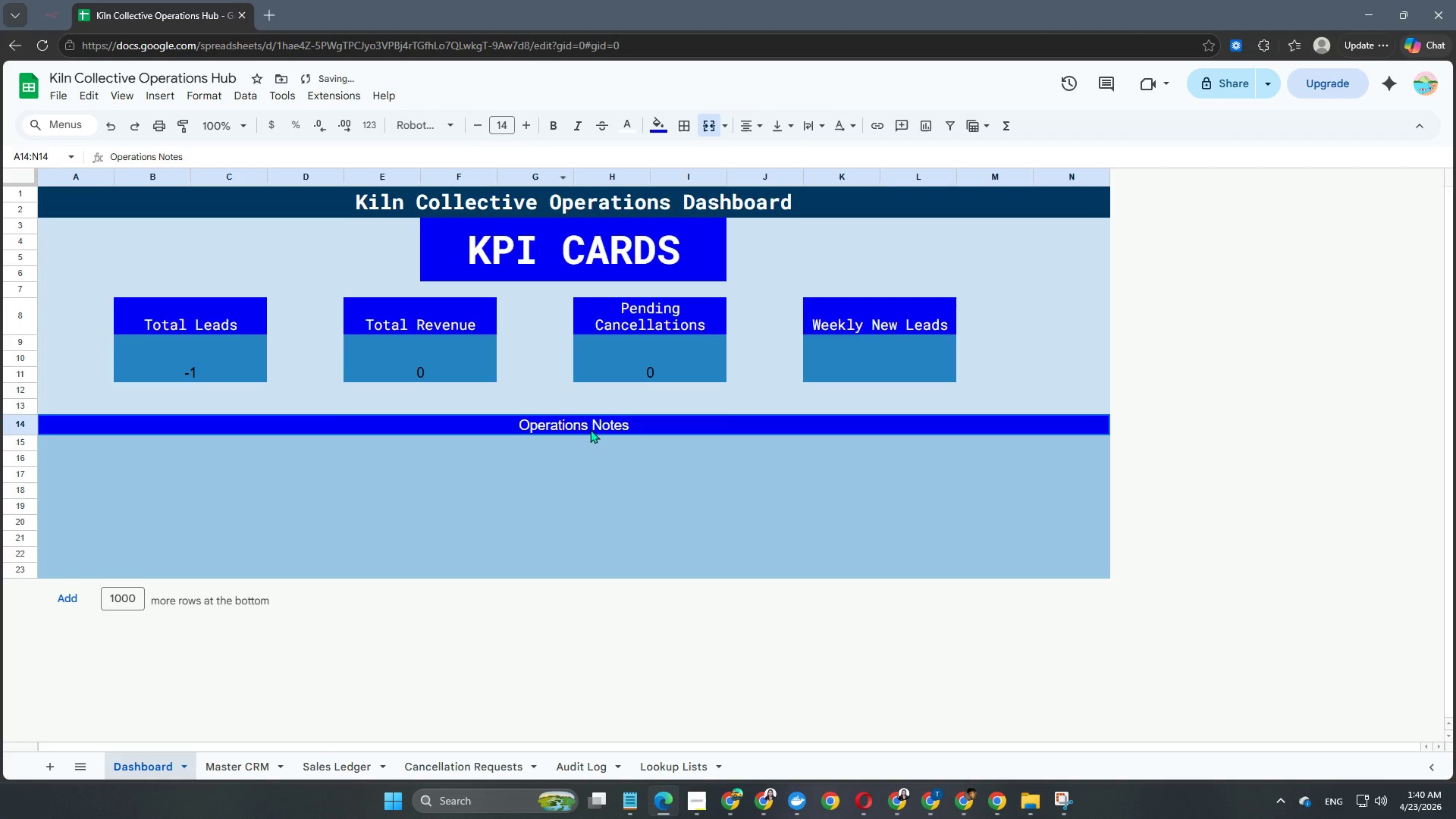 
left_click([590, 429])
 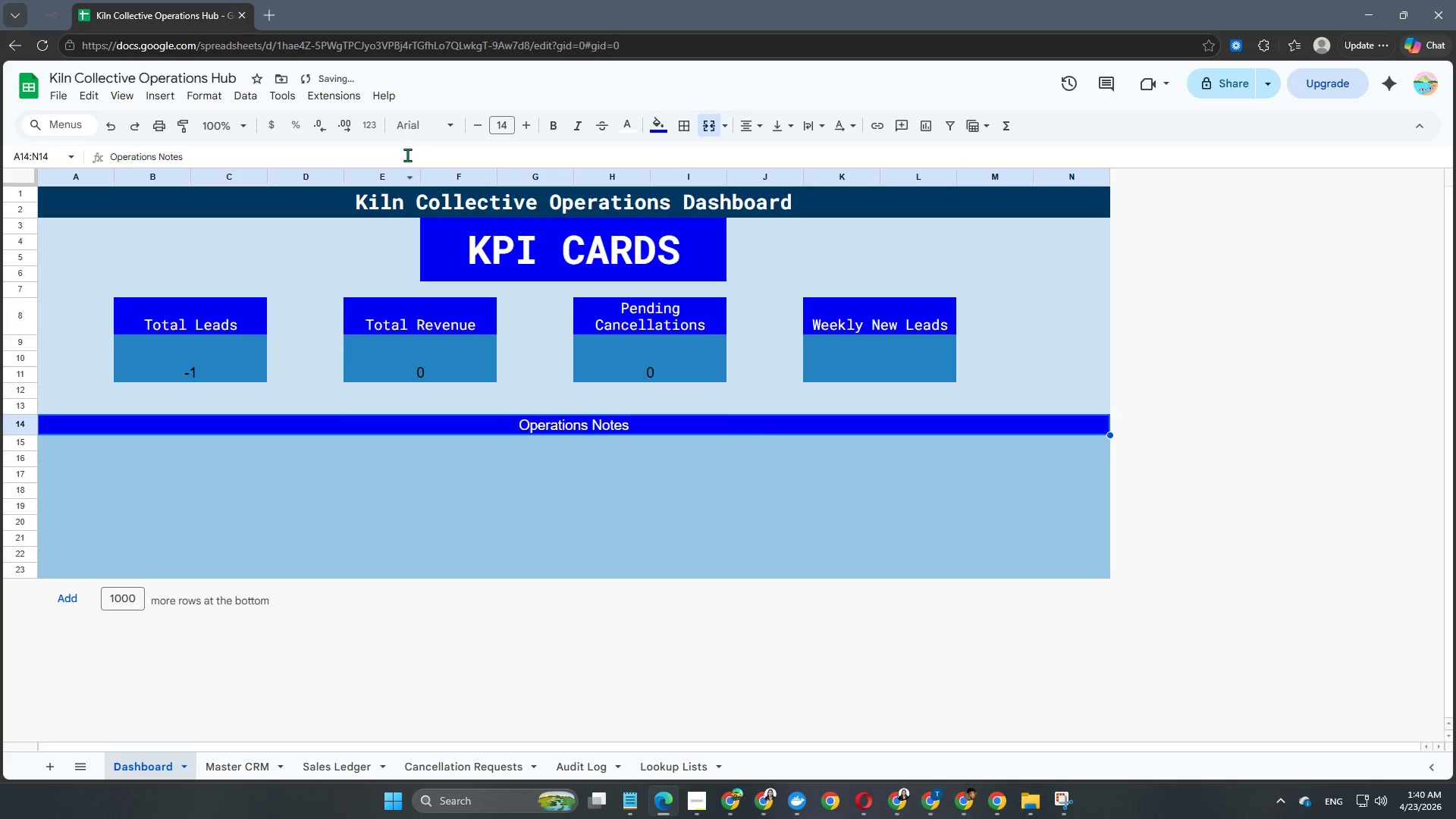 
left_click([416, 127])
 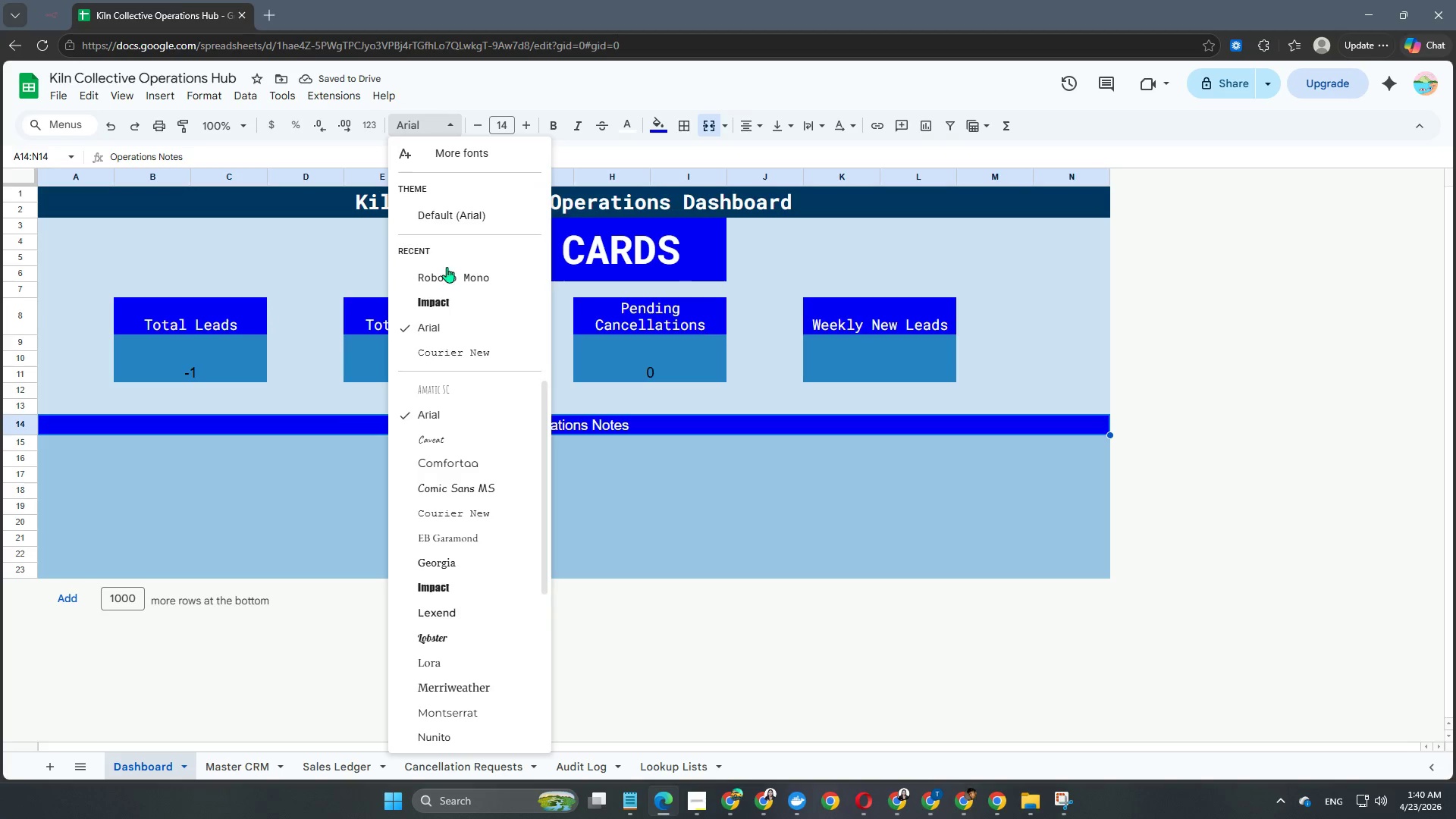 
left_click([447, 281])
 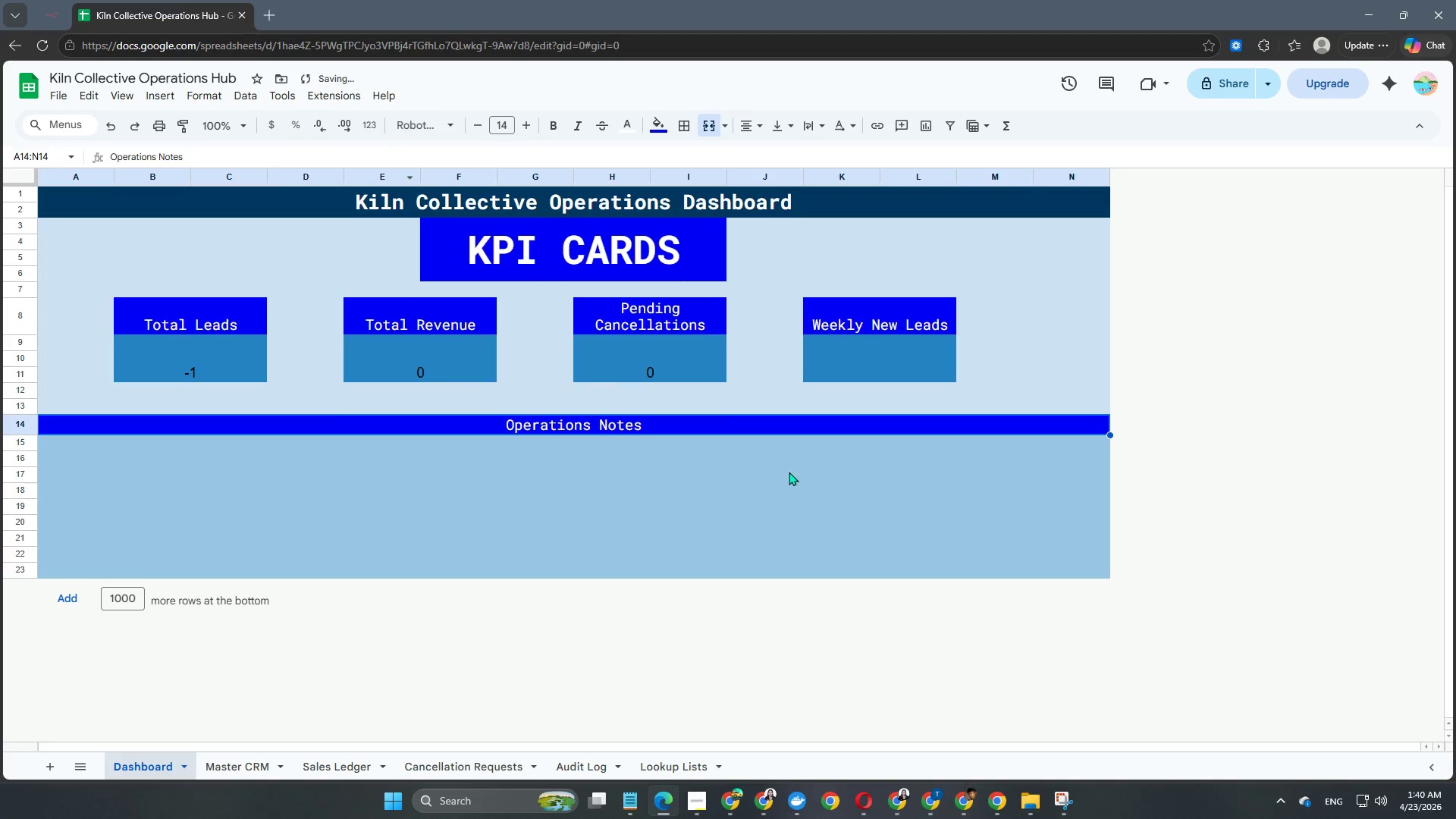 
left_click([791, 472])
 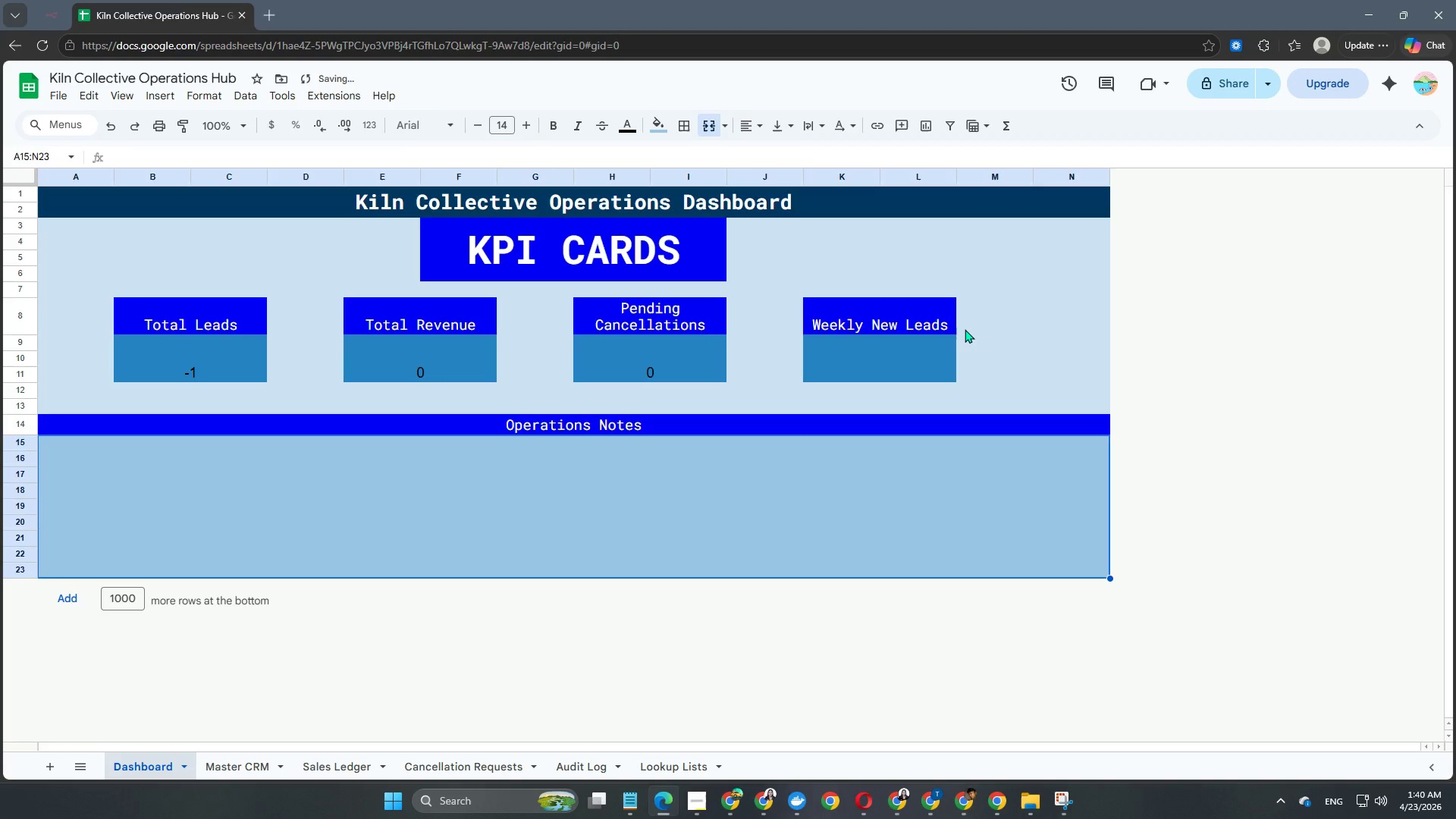 
left_click([965, 329])
 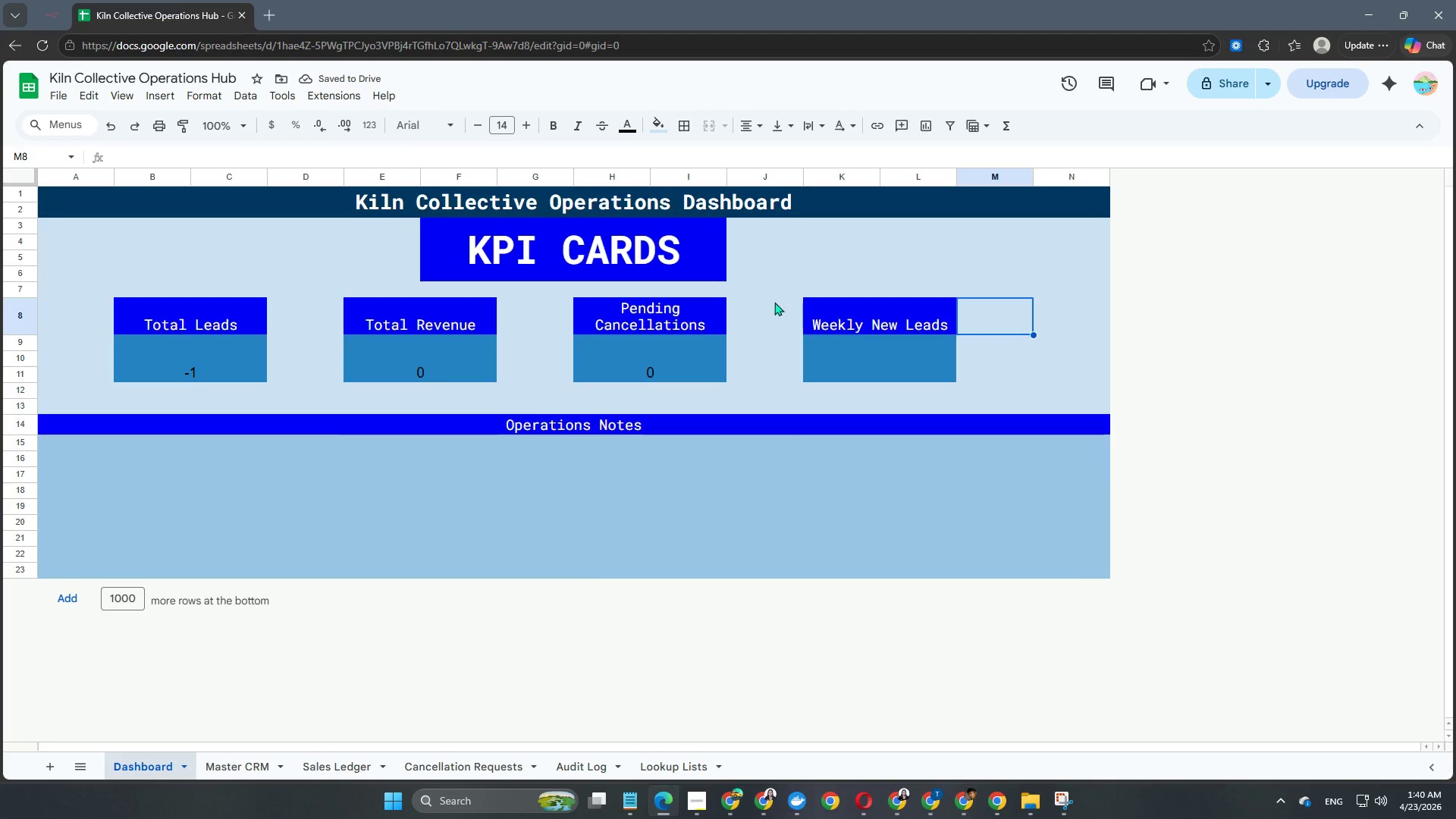 
left_click([730, 279])
 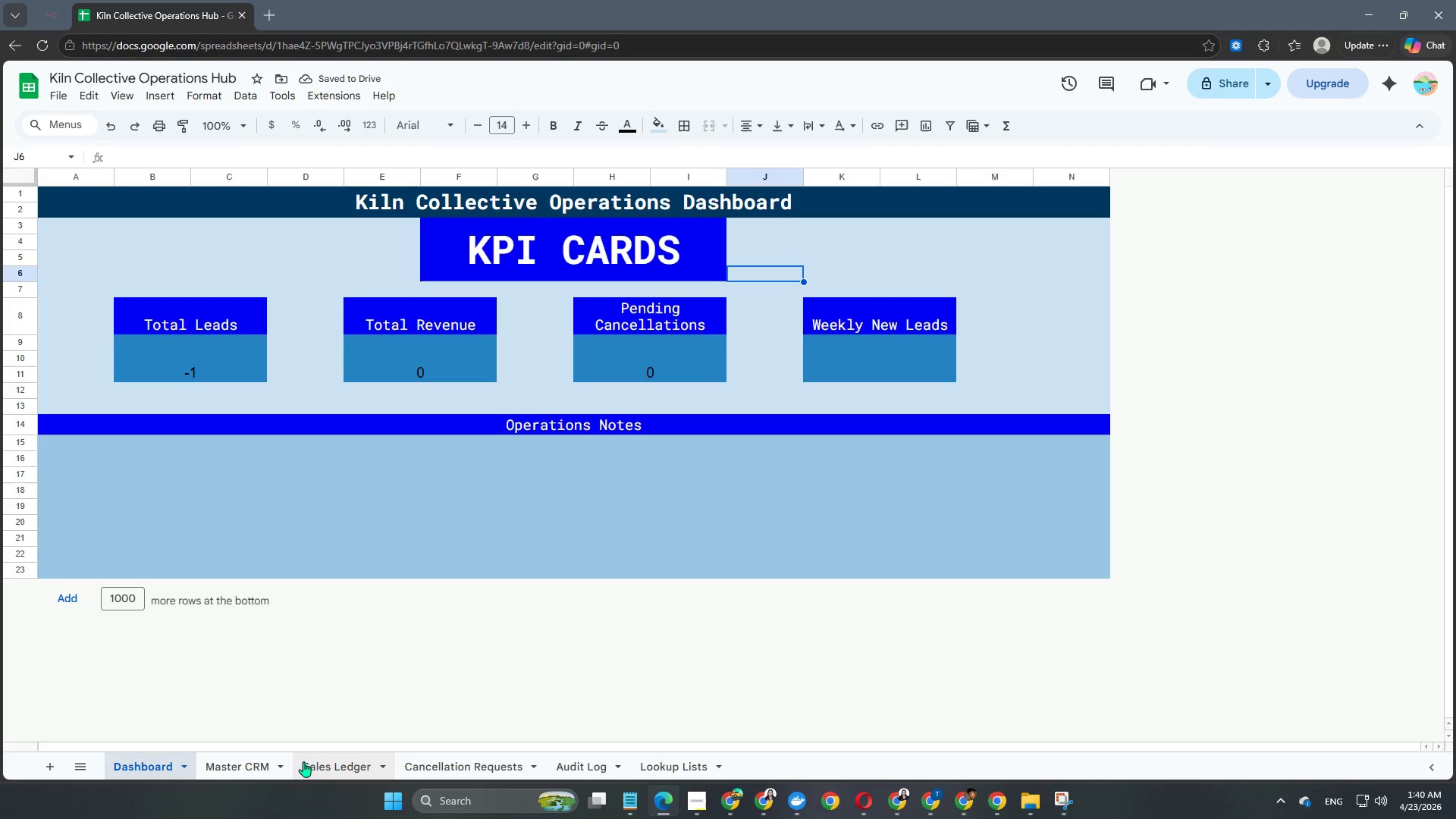 
left_click([237, 764])
 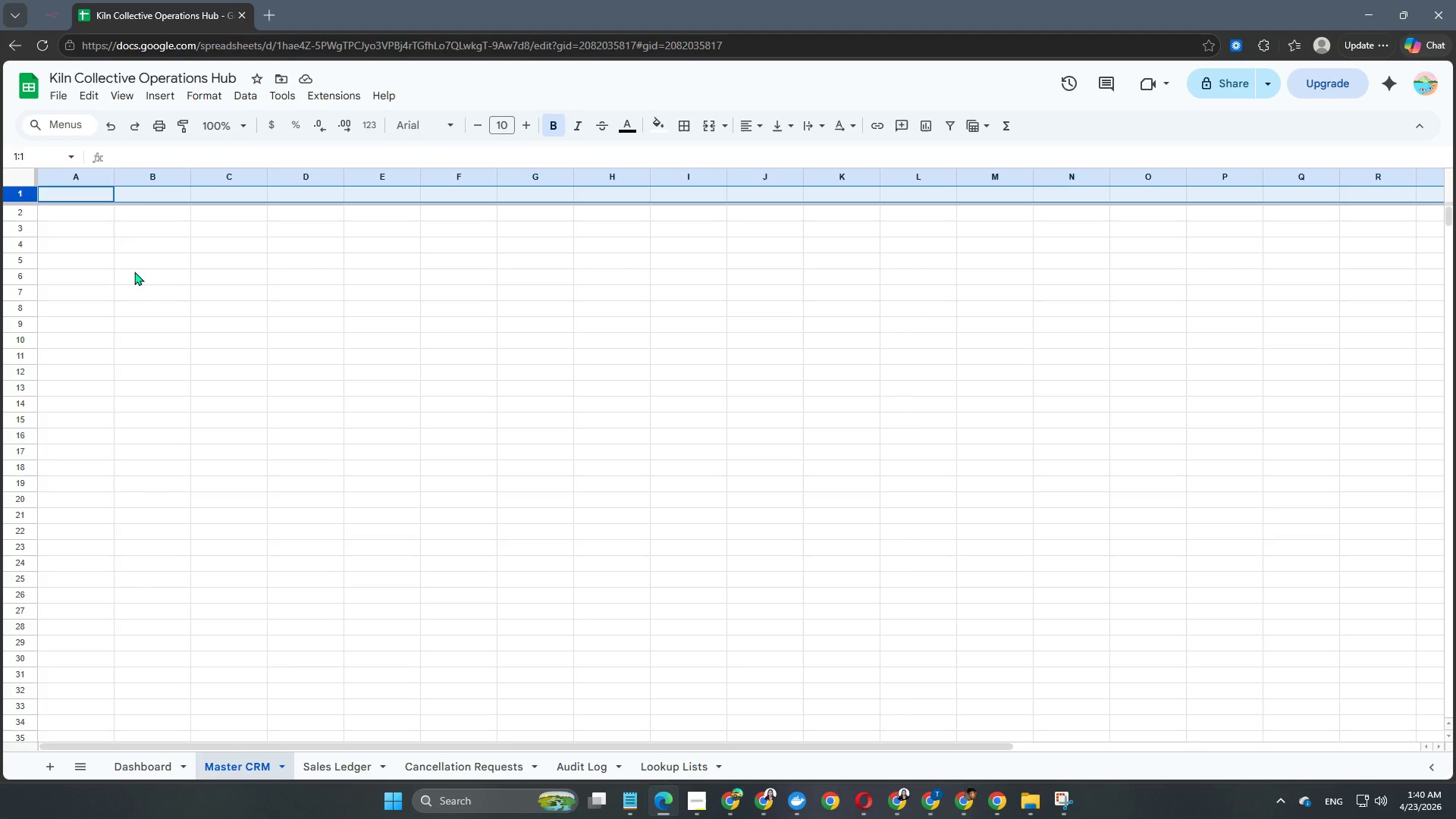 
left_click([161, 293])
 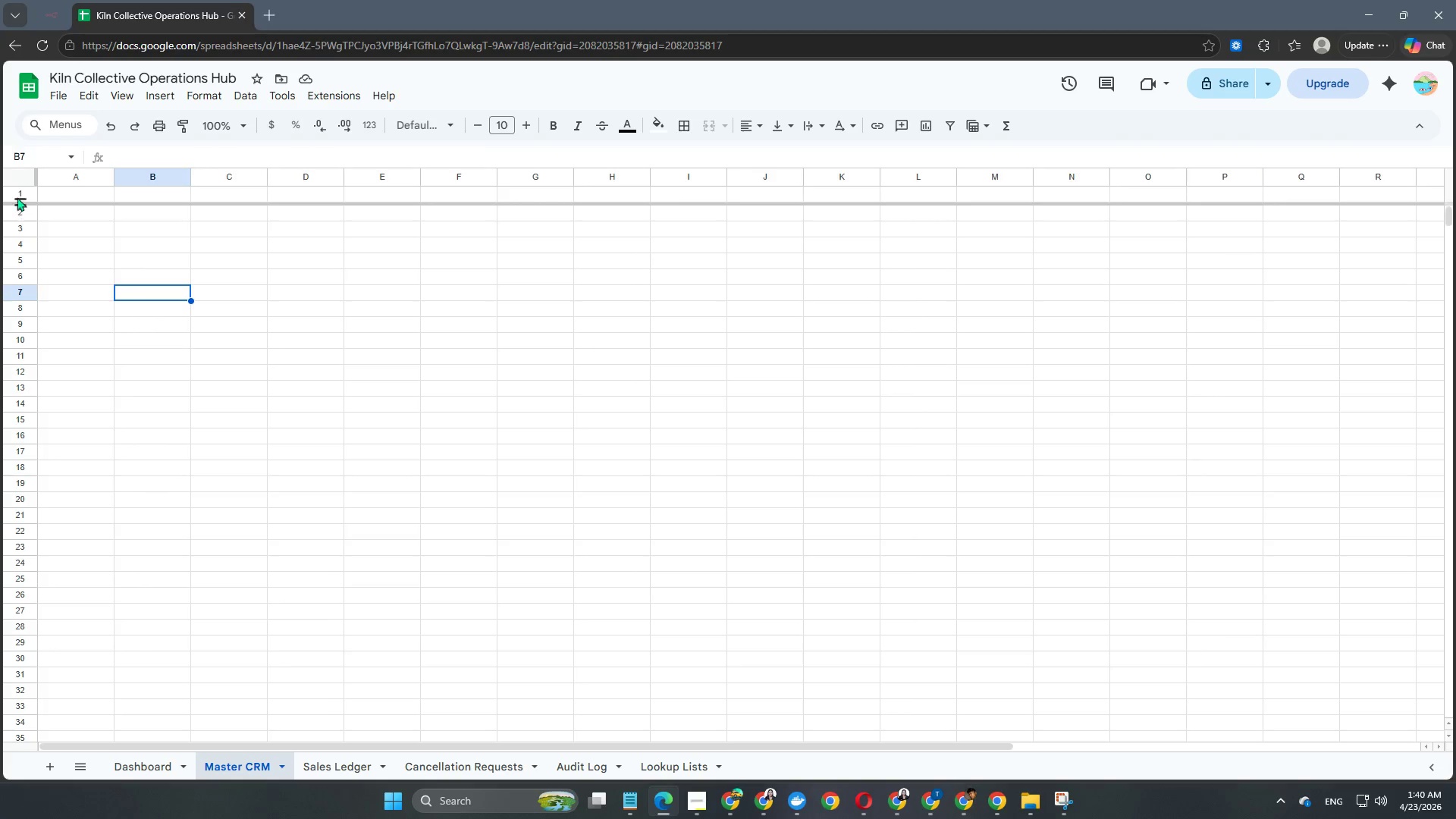 
left_click([17, 193])
 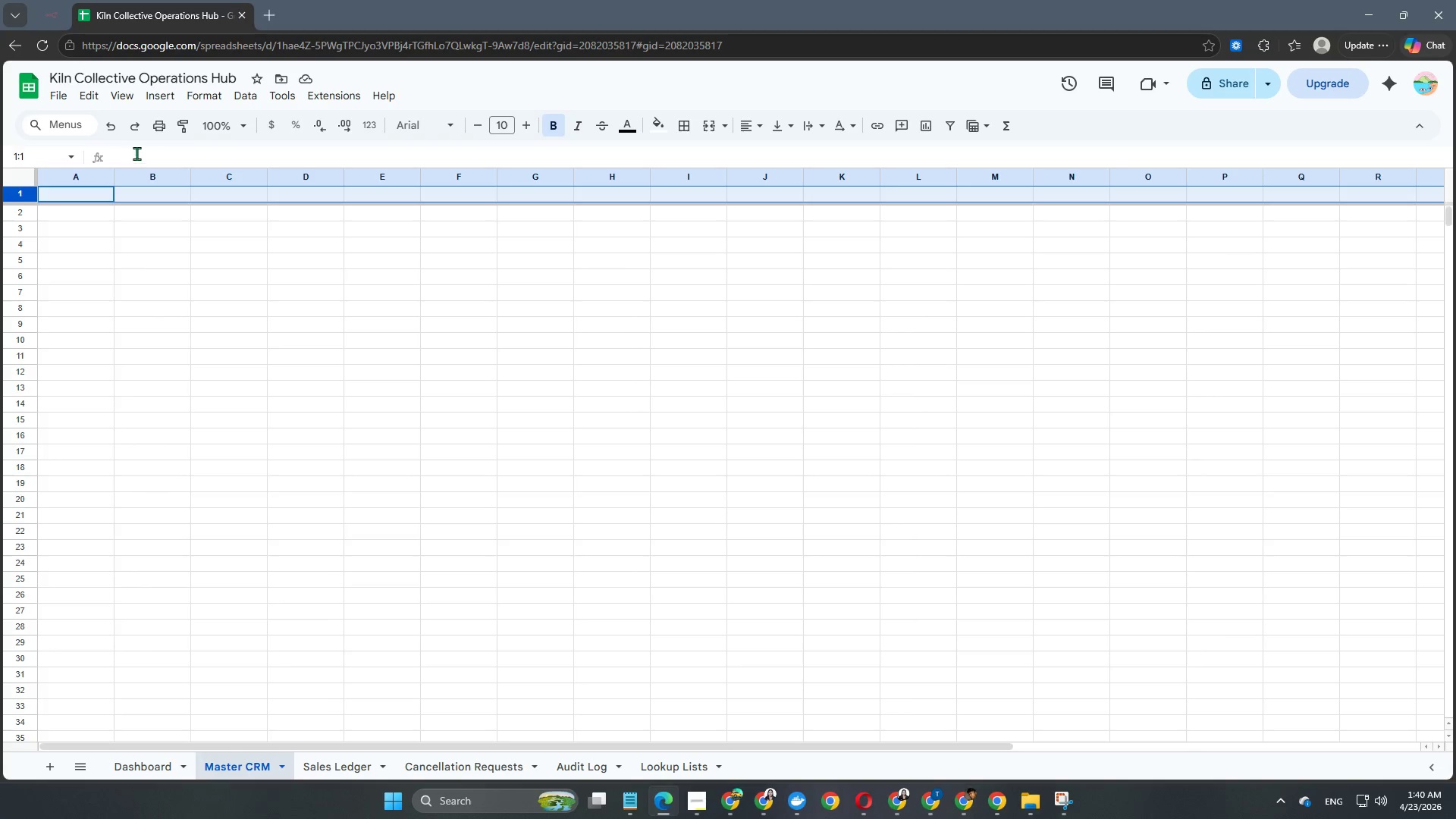 
wait(5.86)
 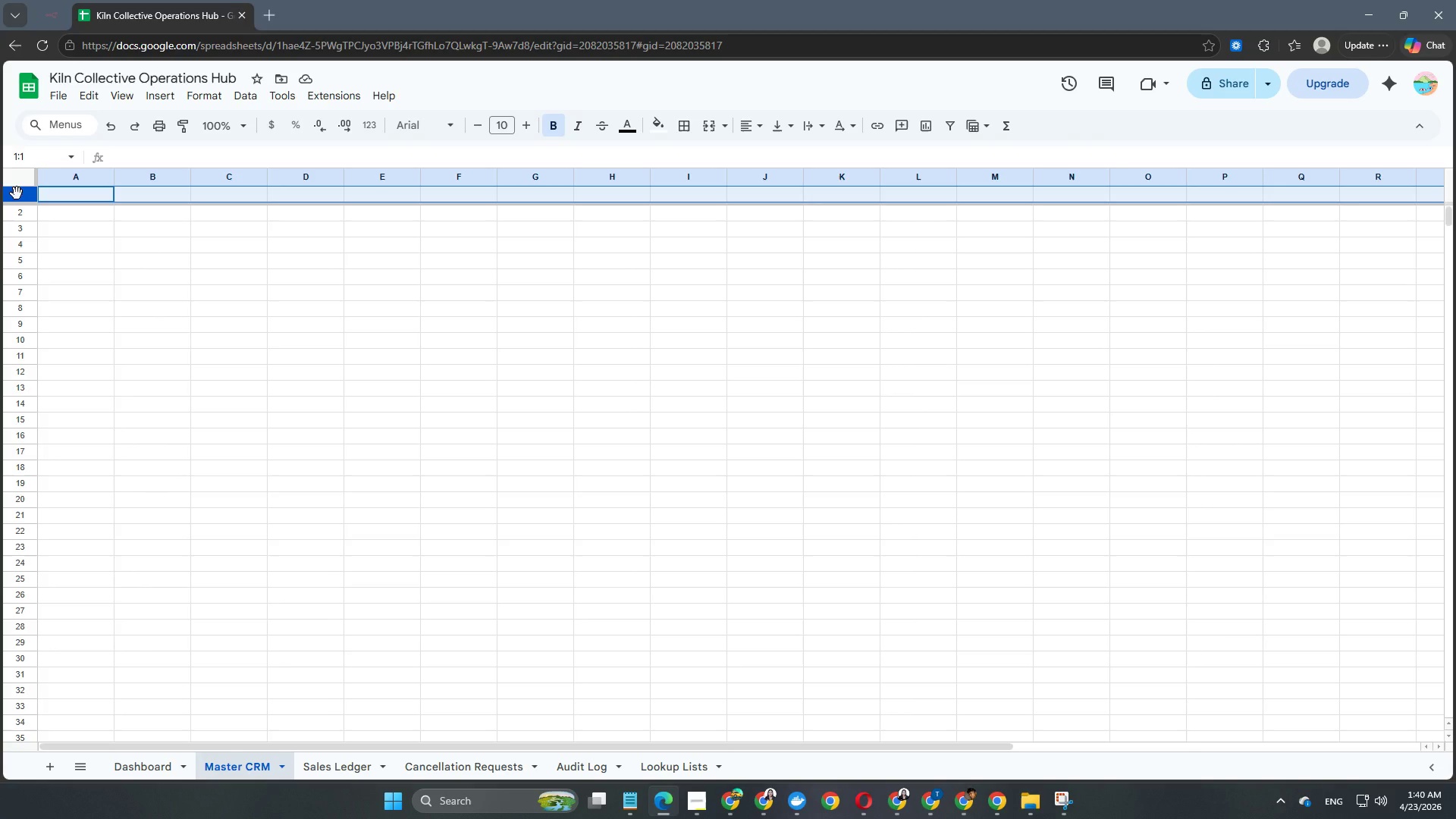 
left_click([411, 119])
 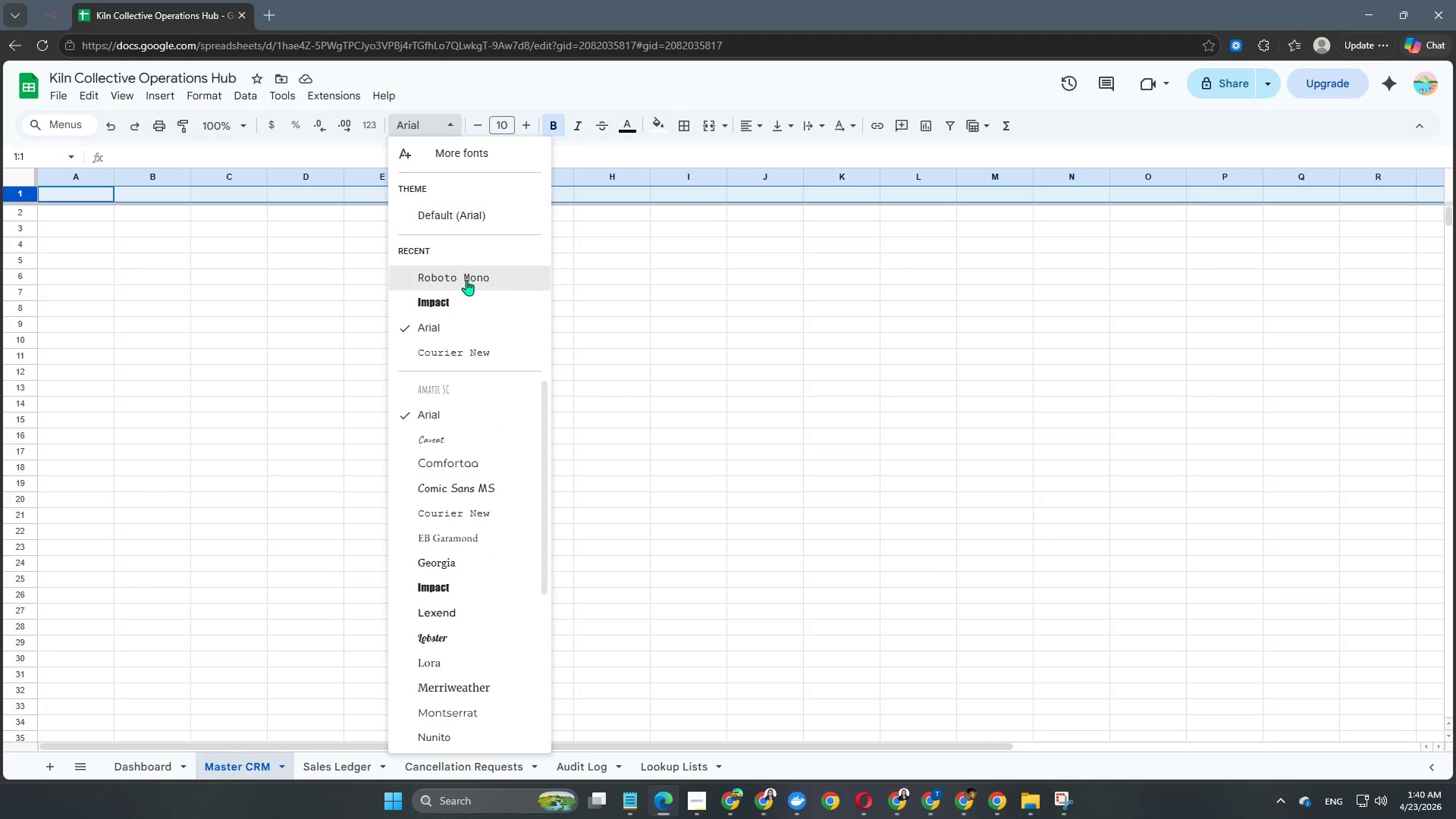 
left_click([466, 280])
 